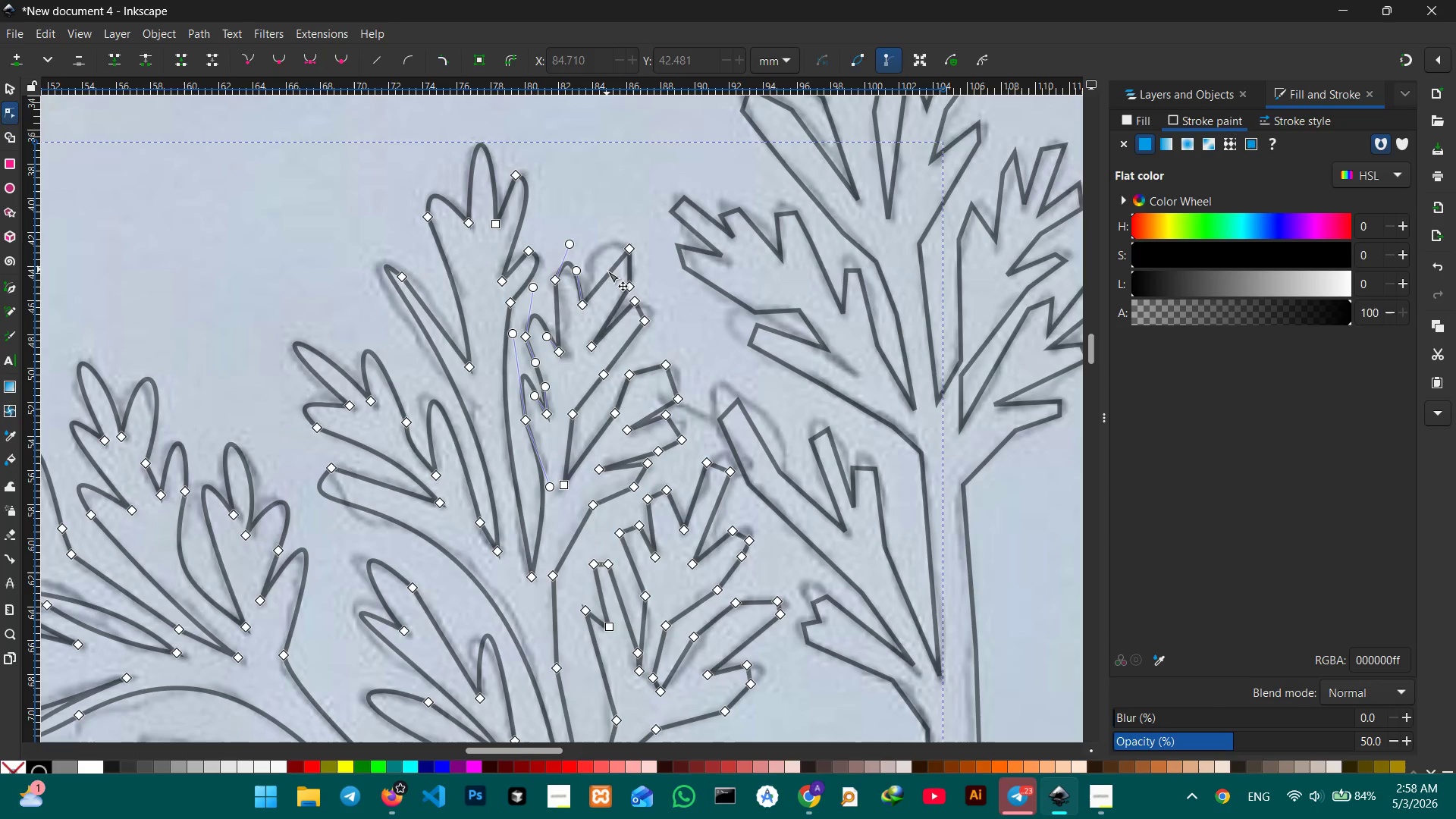 
left_click_drag(start_coordinate=[607, 271], to_coordinate=[601, 245])
 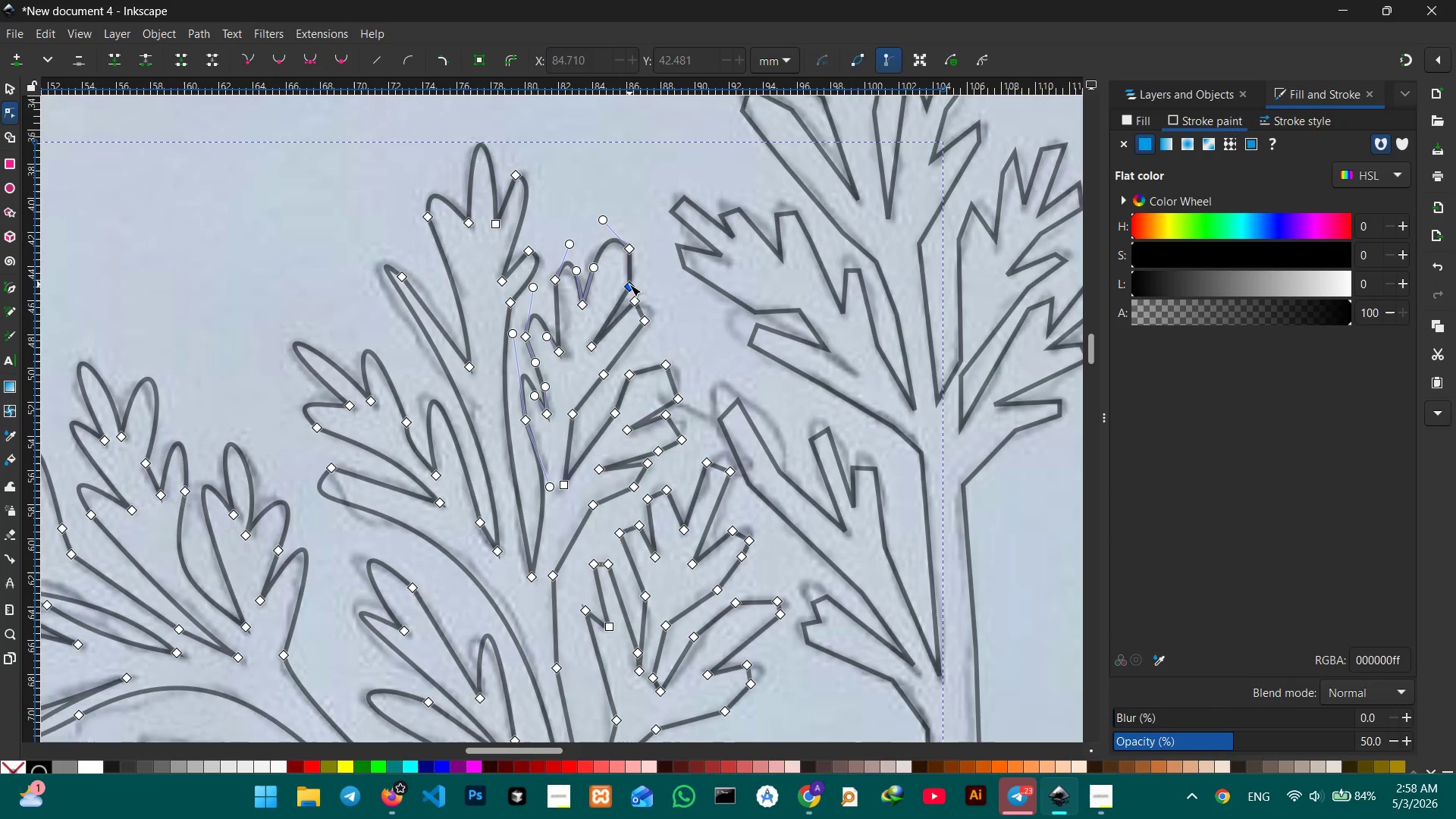 
left_click([629, 284])
 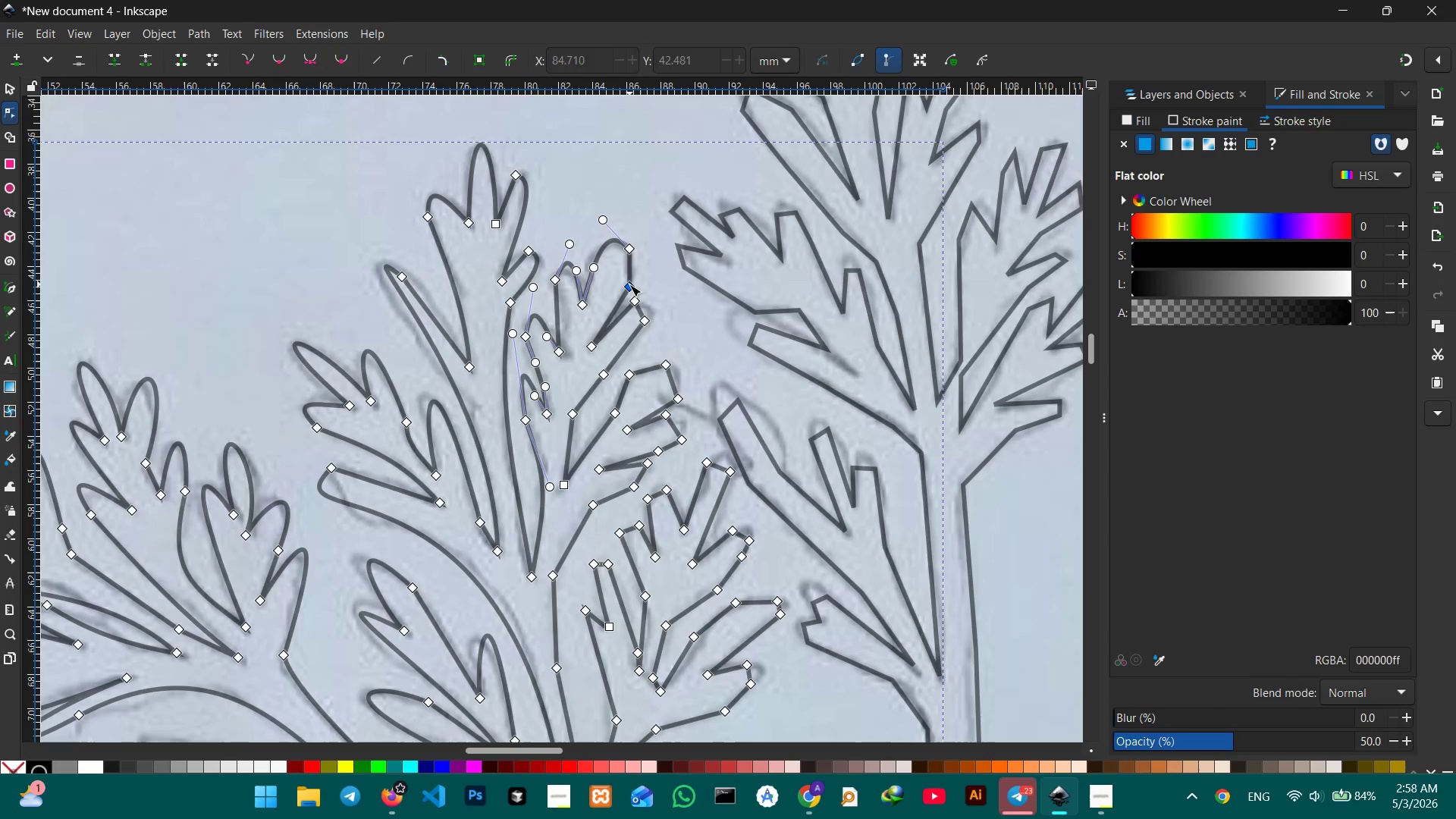 
key(Backspace)
 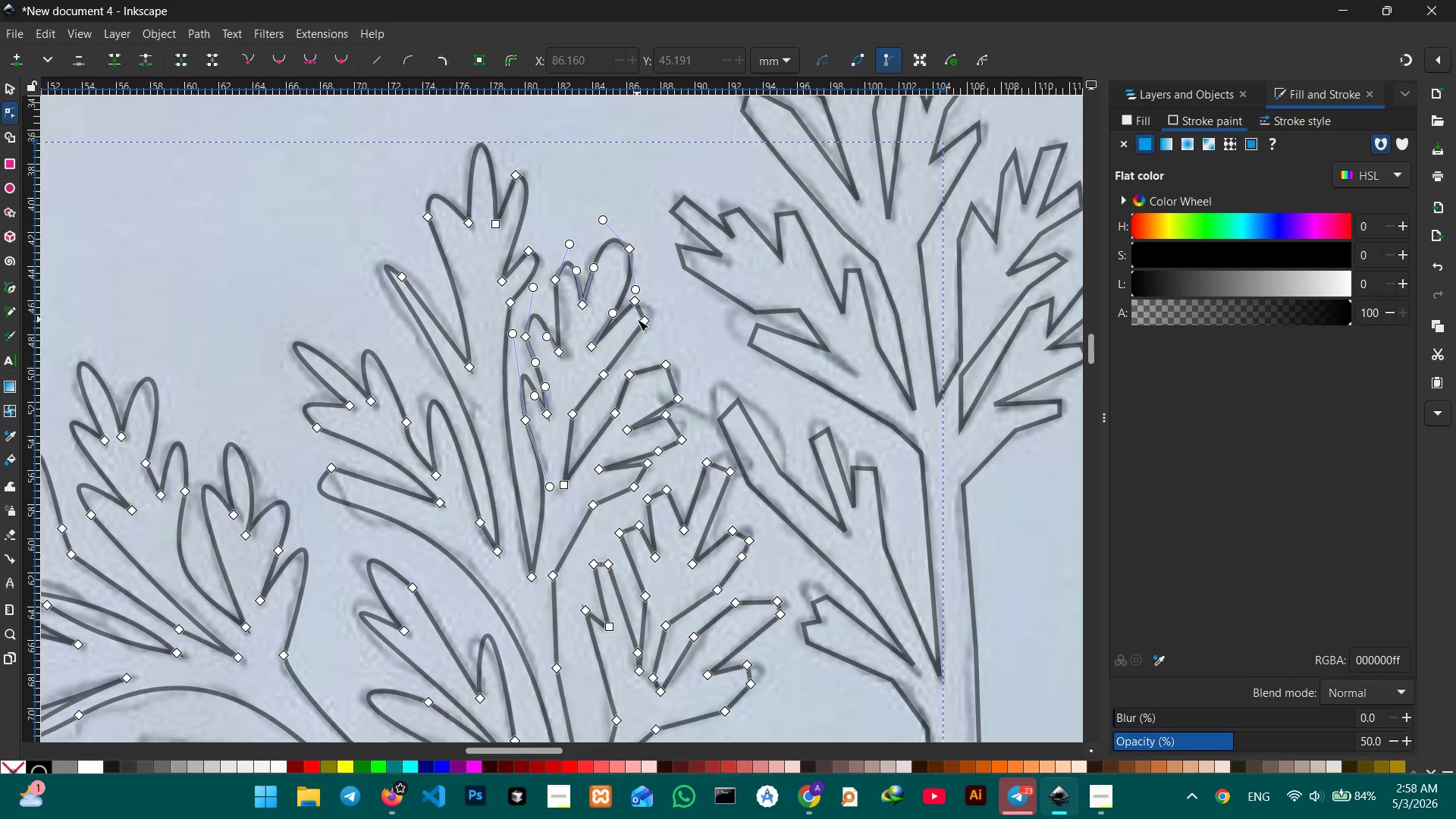 
left_click([643, 322])
 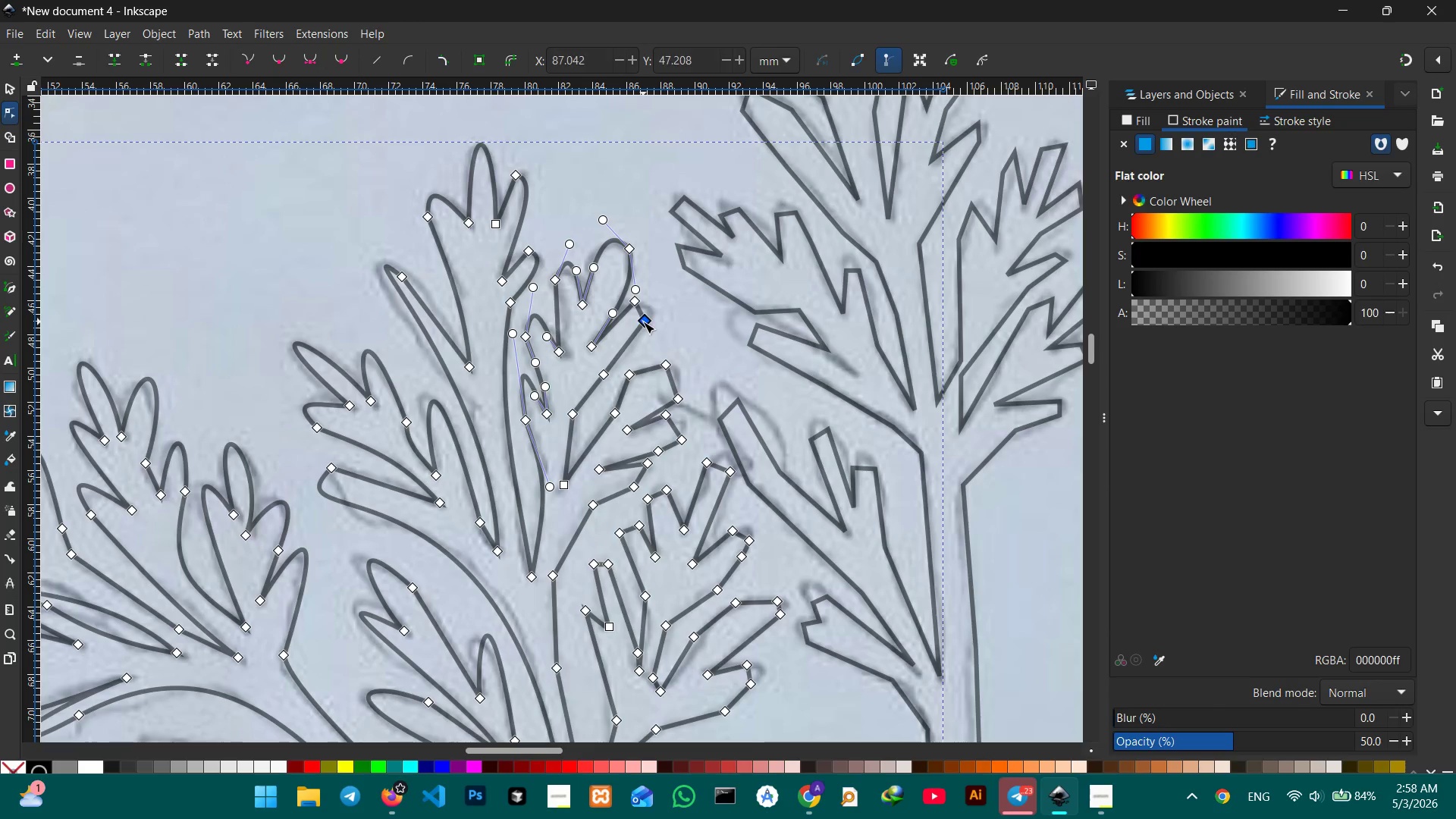 
key(Backspace)
 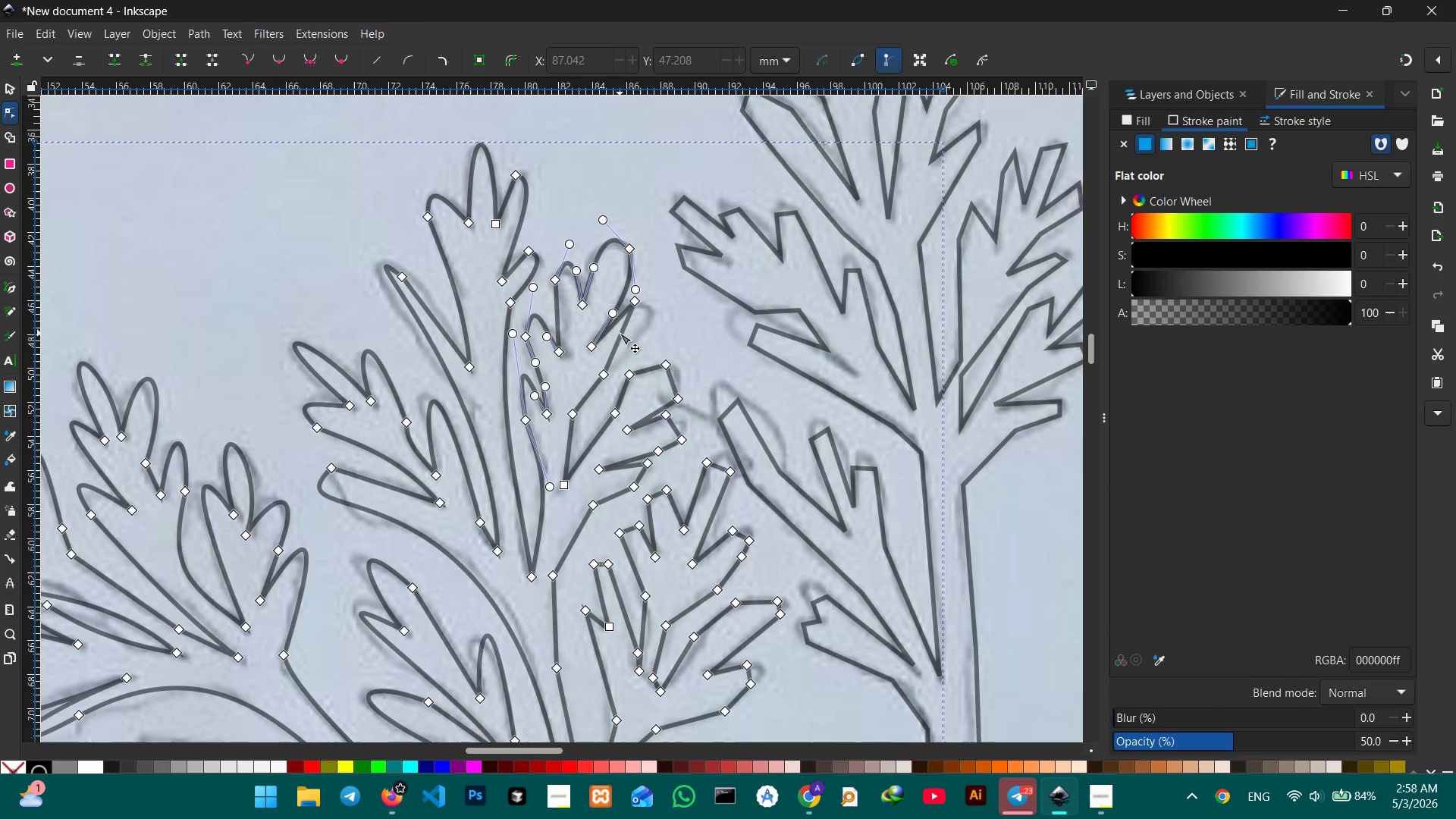 
left_click_drag(start_coordinate=[620, 333], to_coordinate=[647, 323])
 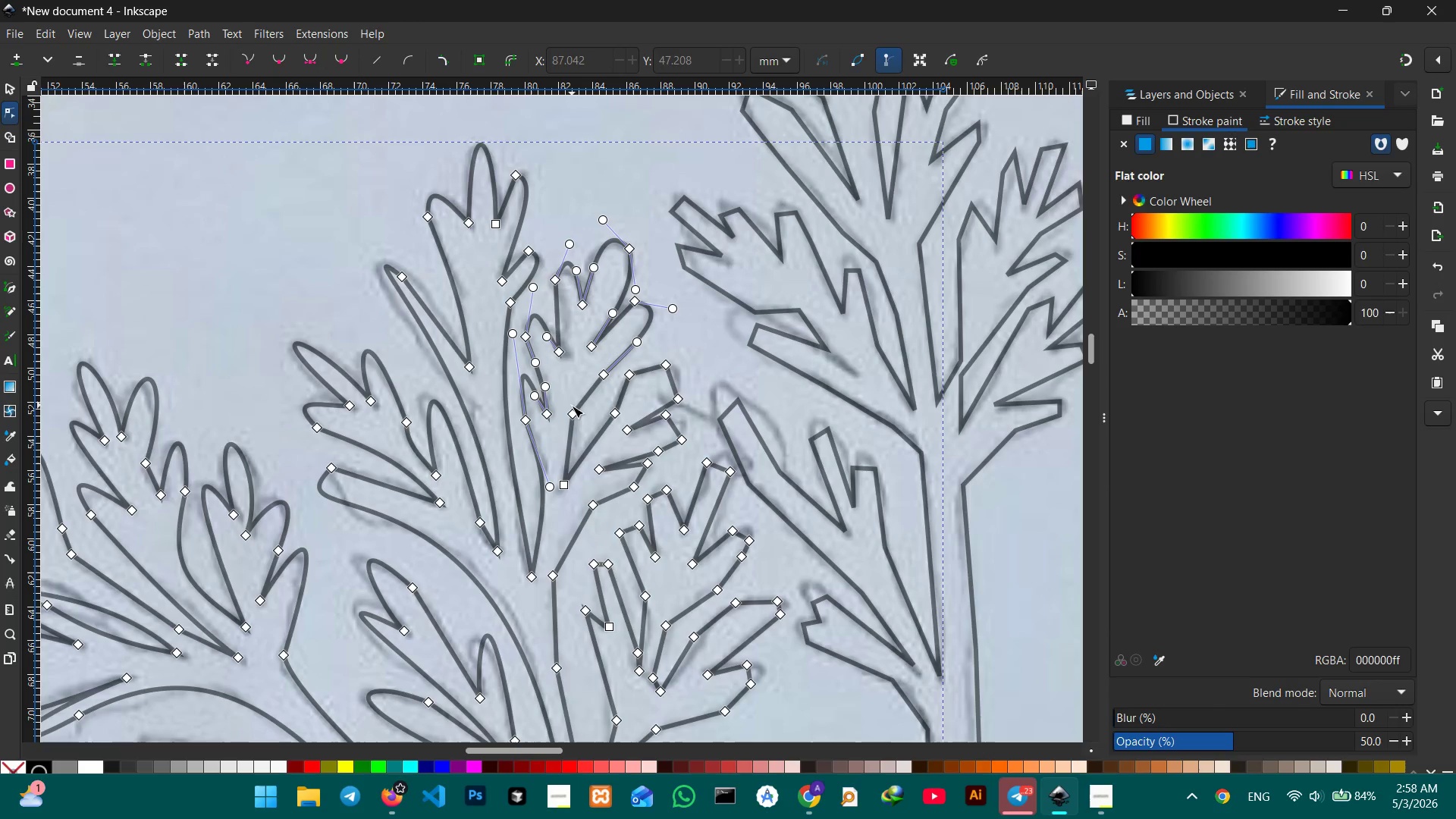 
left_click([571, 413])
 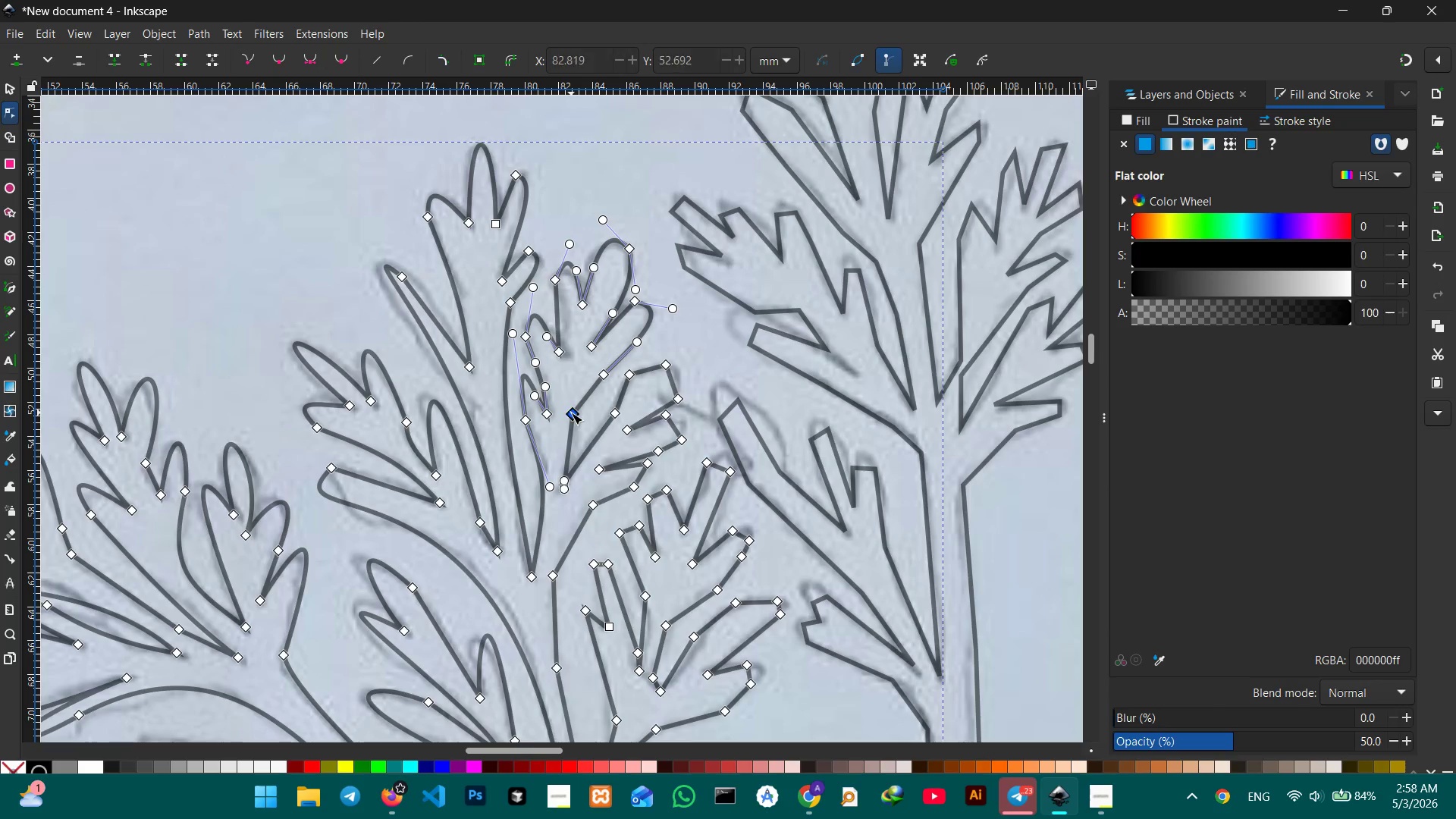 
key(Backspace)
 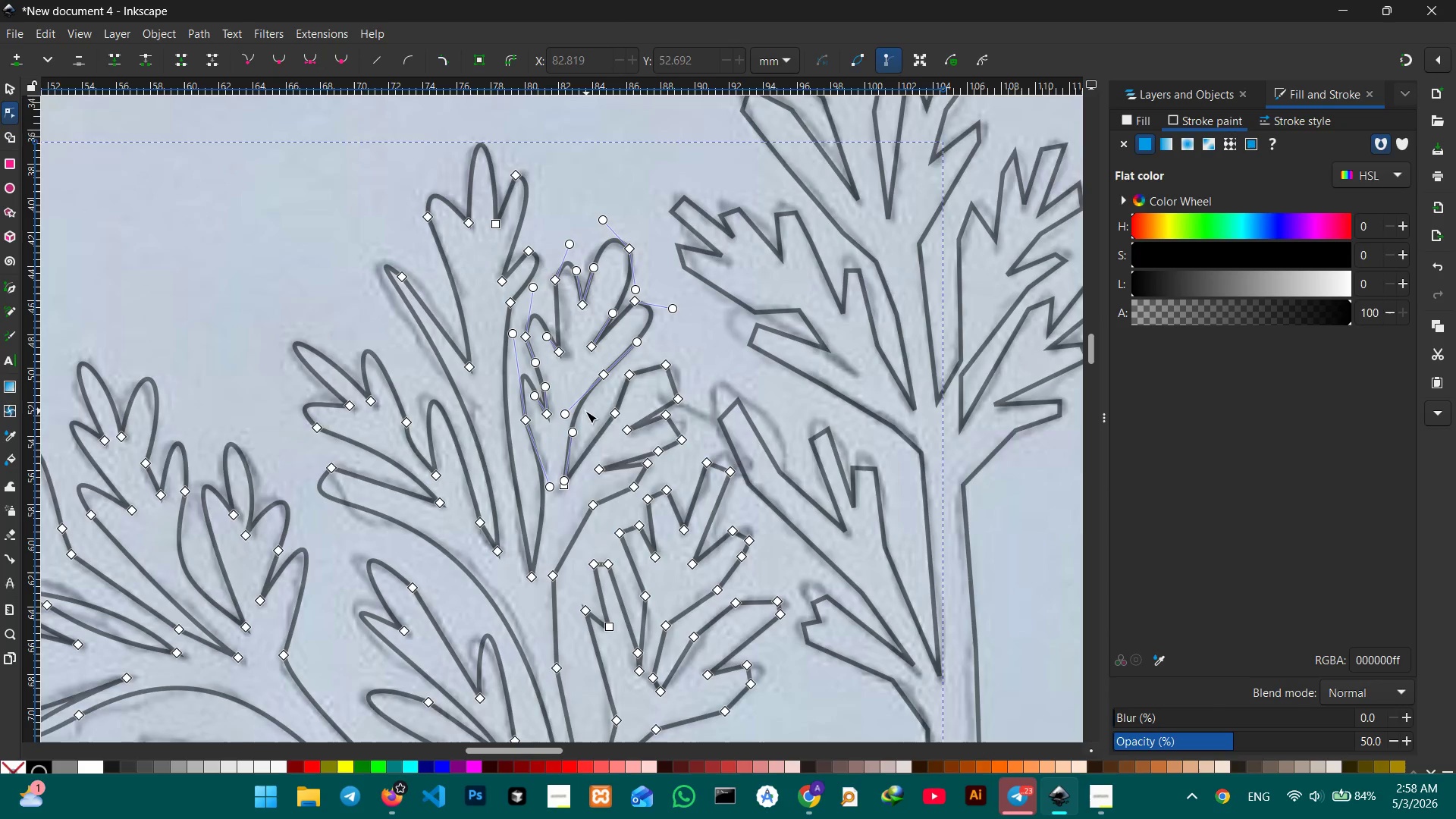 
scroll: coordinate [585, 411], scroll_direction: down, amount: 2.0
 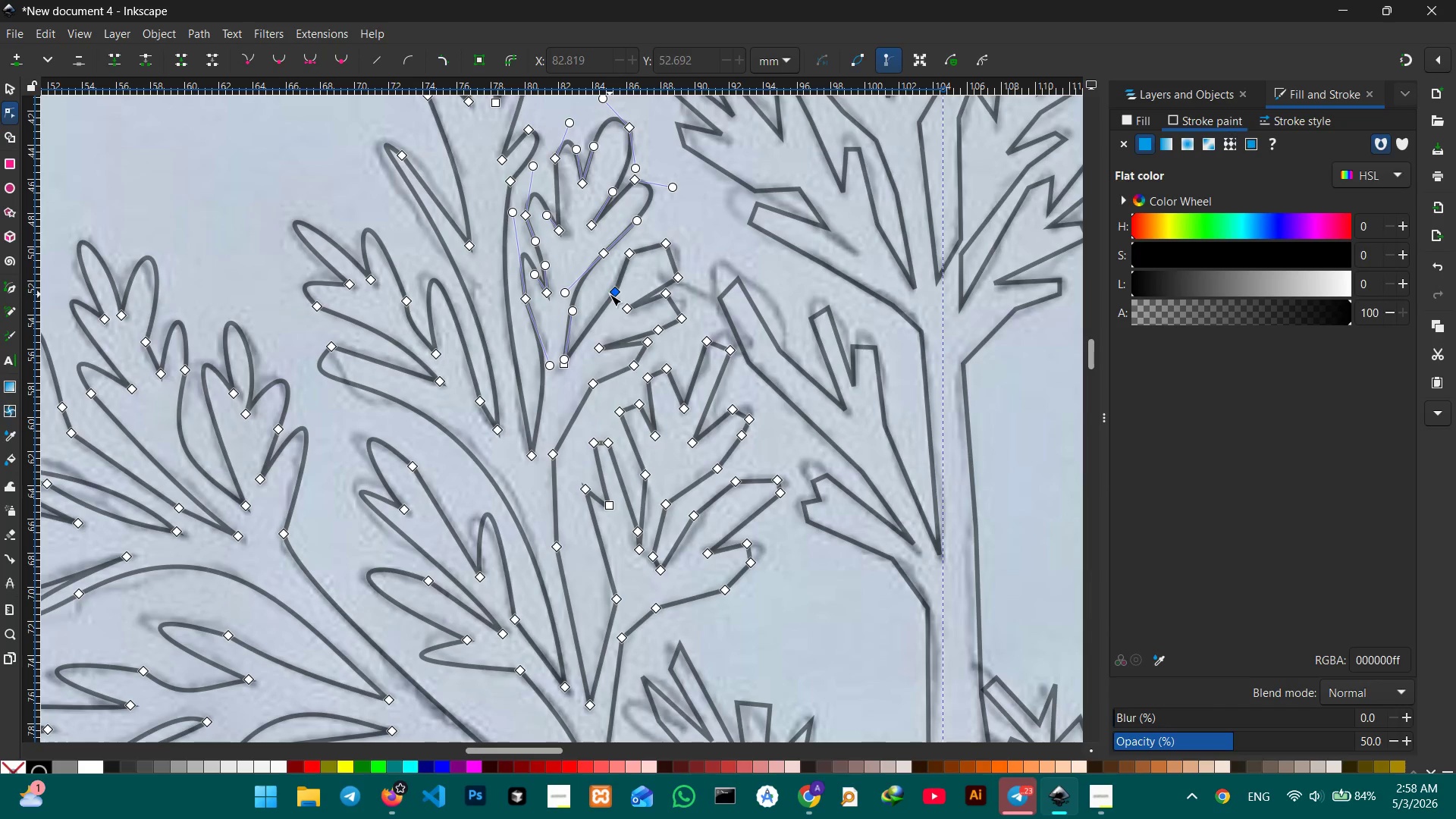 
key(Backspace)
 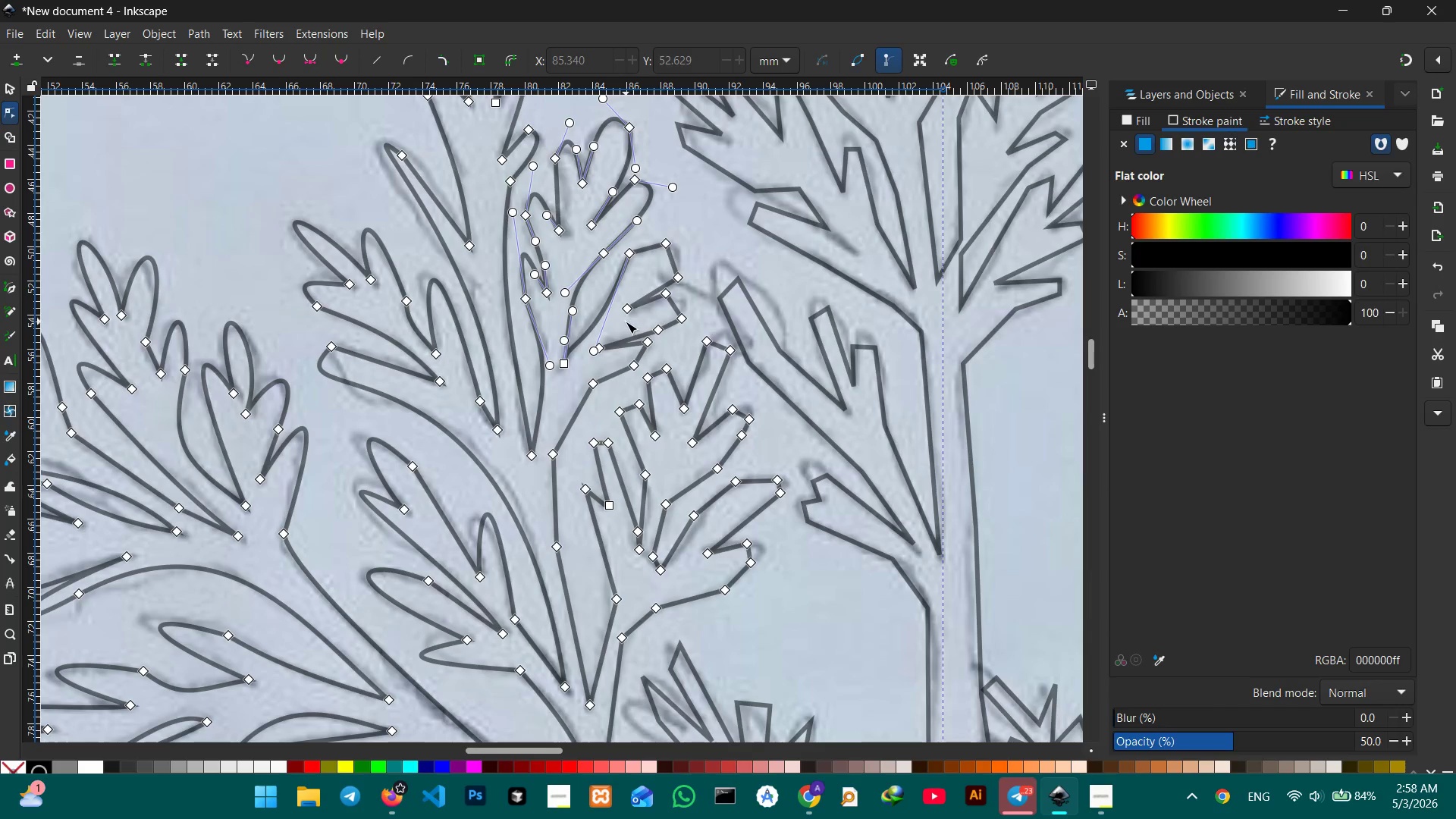 
scroll: coordinate [626, 323], scroll_direction: up, amount: 1.0
 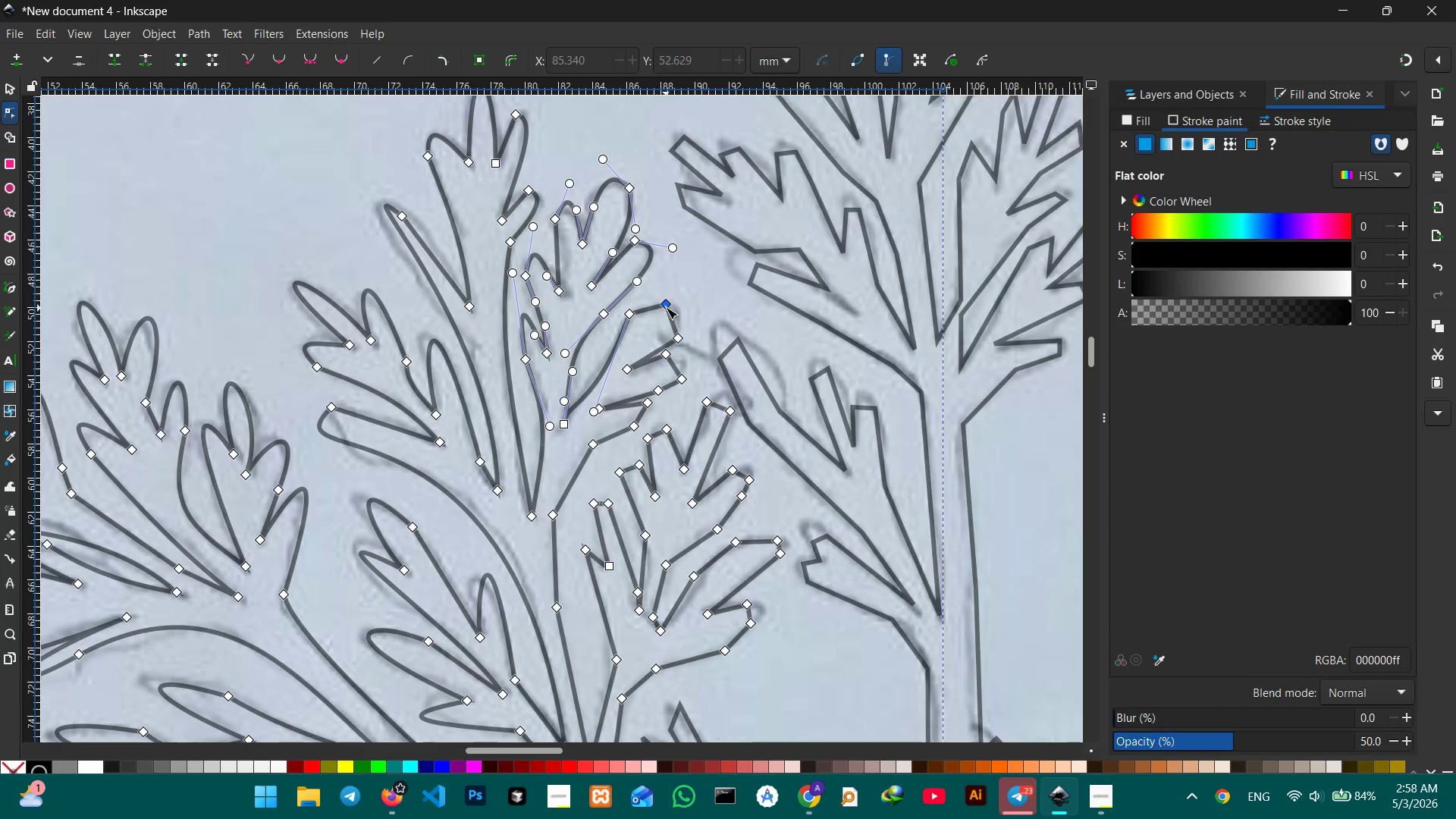 
left_click([666, 306])
 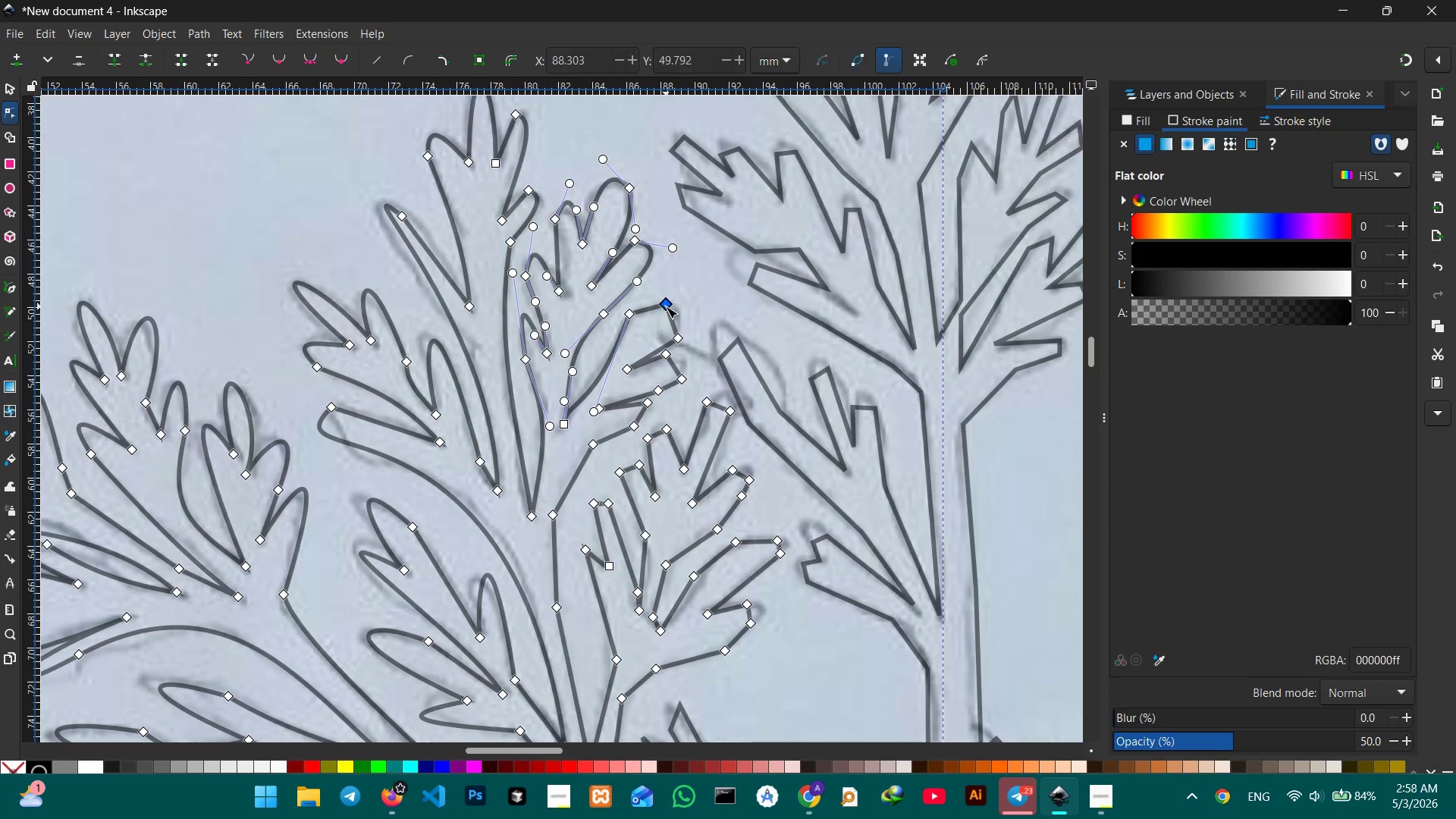 
key(Backspace)
 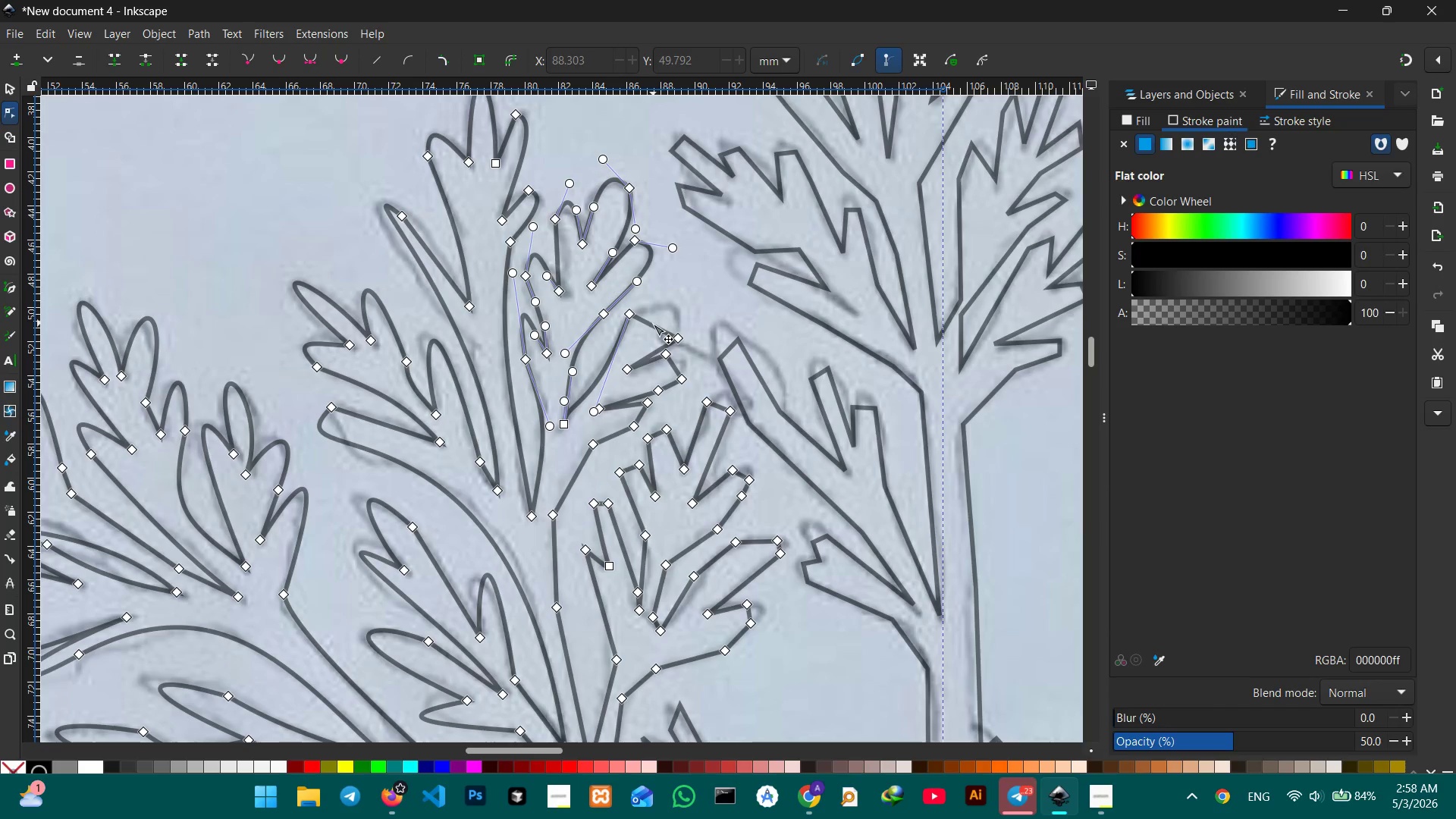 
left_click_drag(start_coordinate=[653, 324], to_coordinate=[674, 307])
 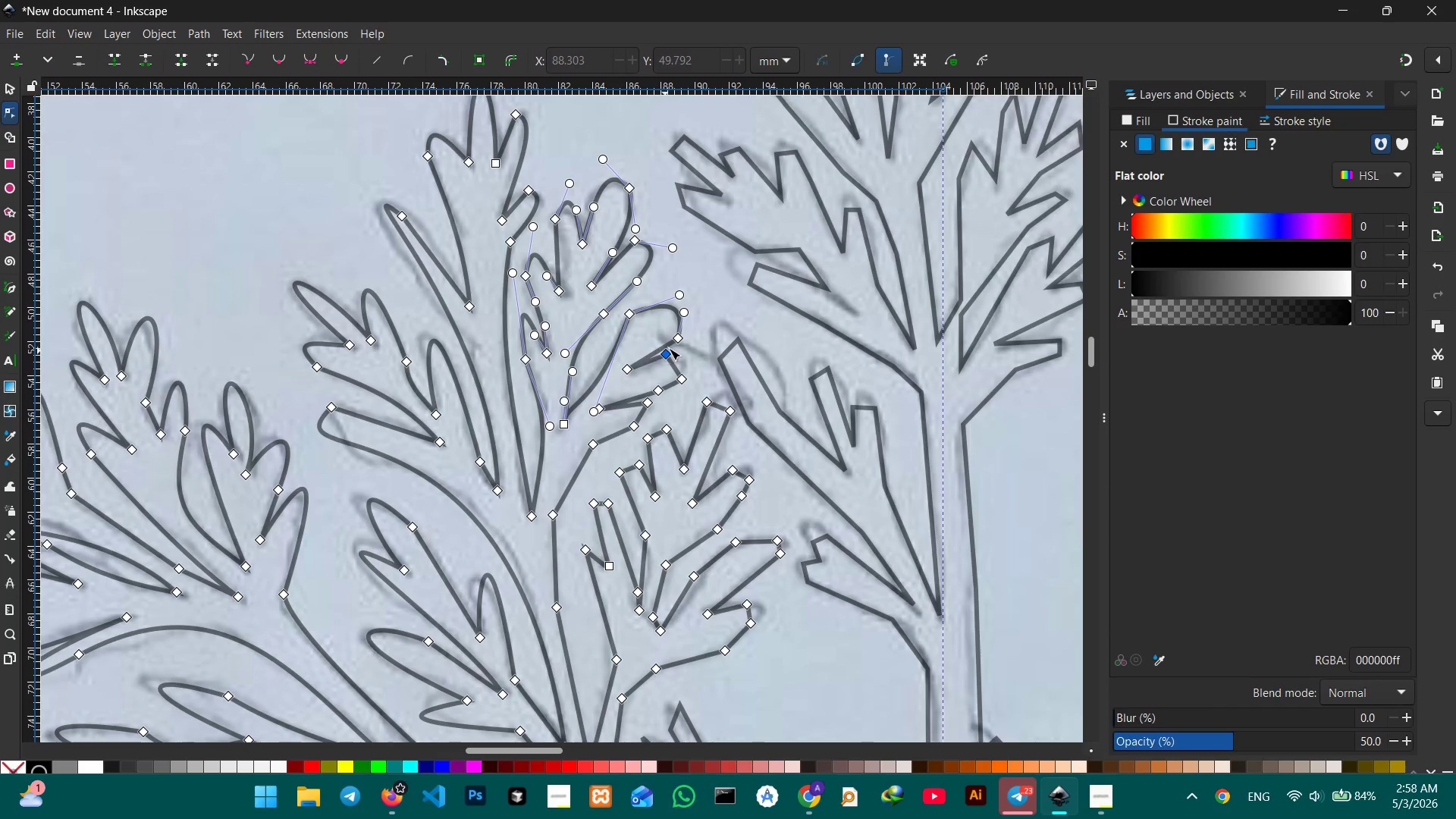 
left_click([674, 342])
 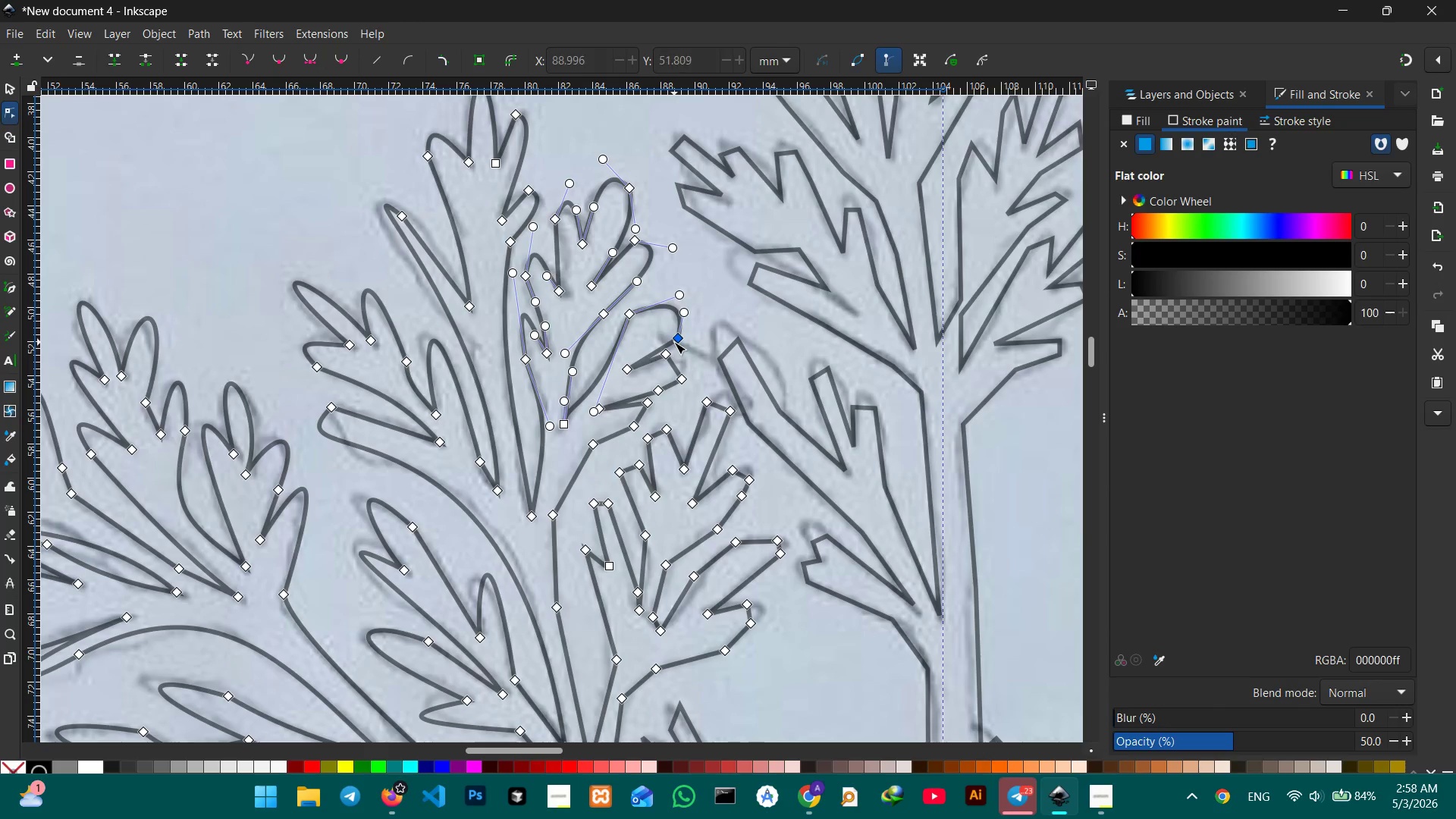 
key(Backspace)
 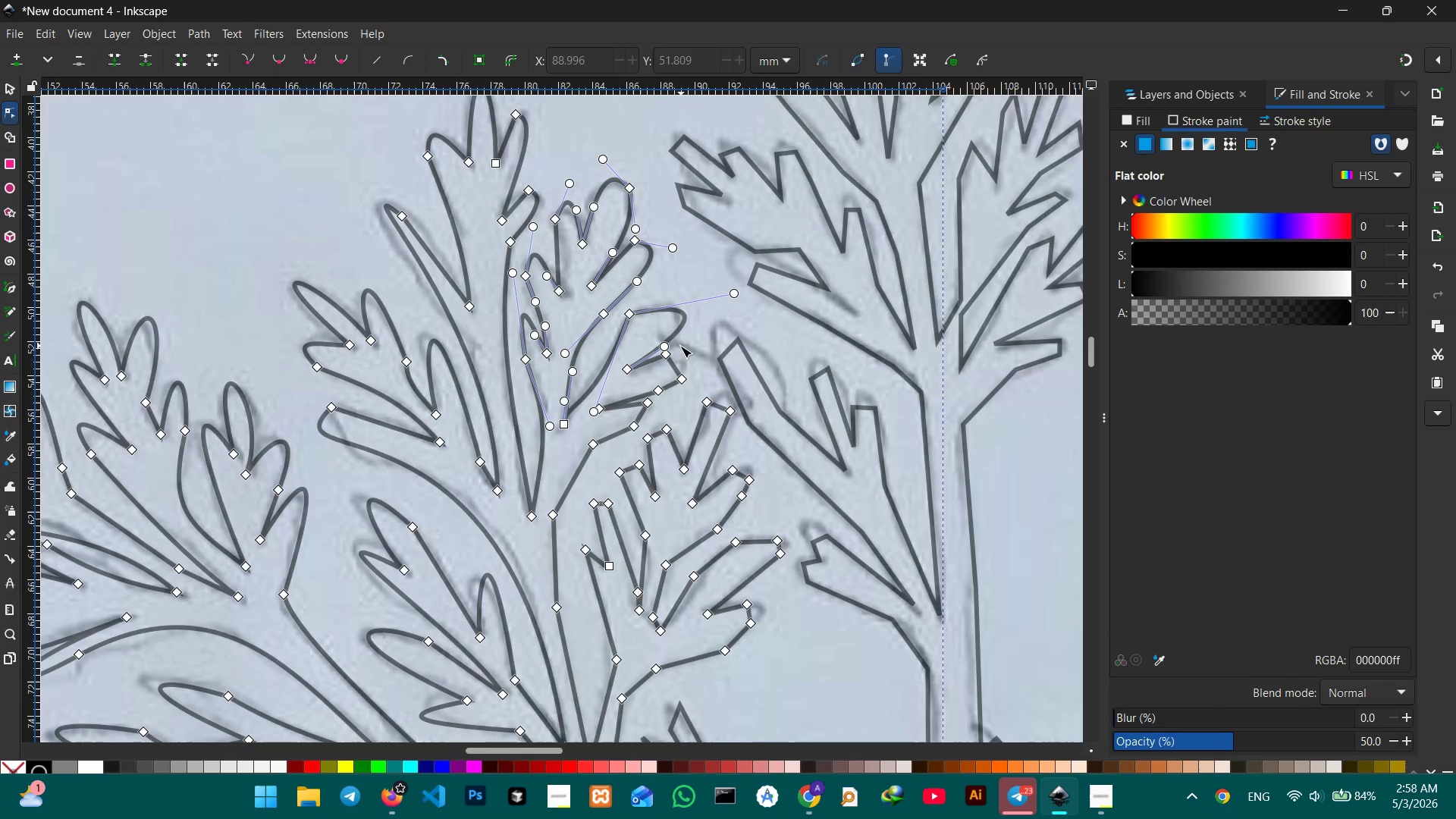 
scroll: coordinate [680, 346], scroll_direction: down, amount: 1.0
 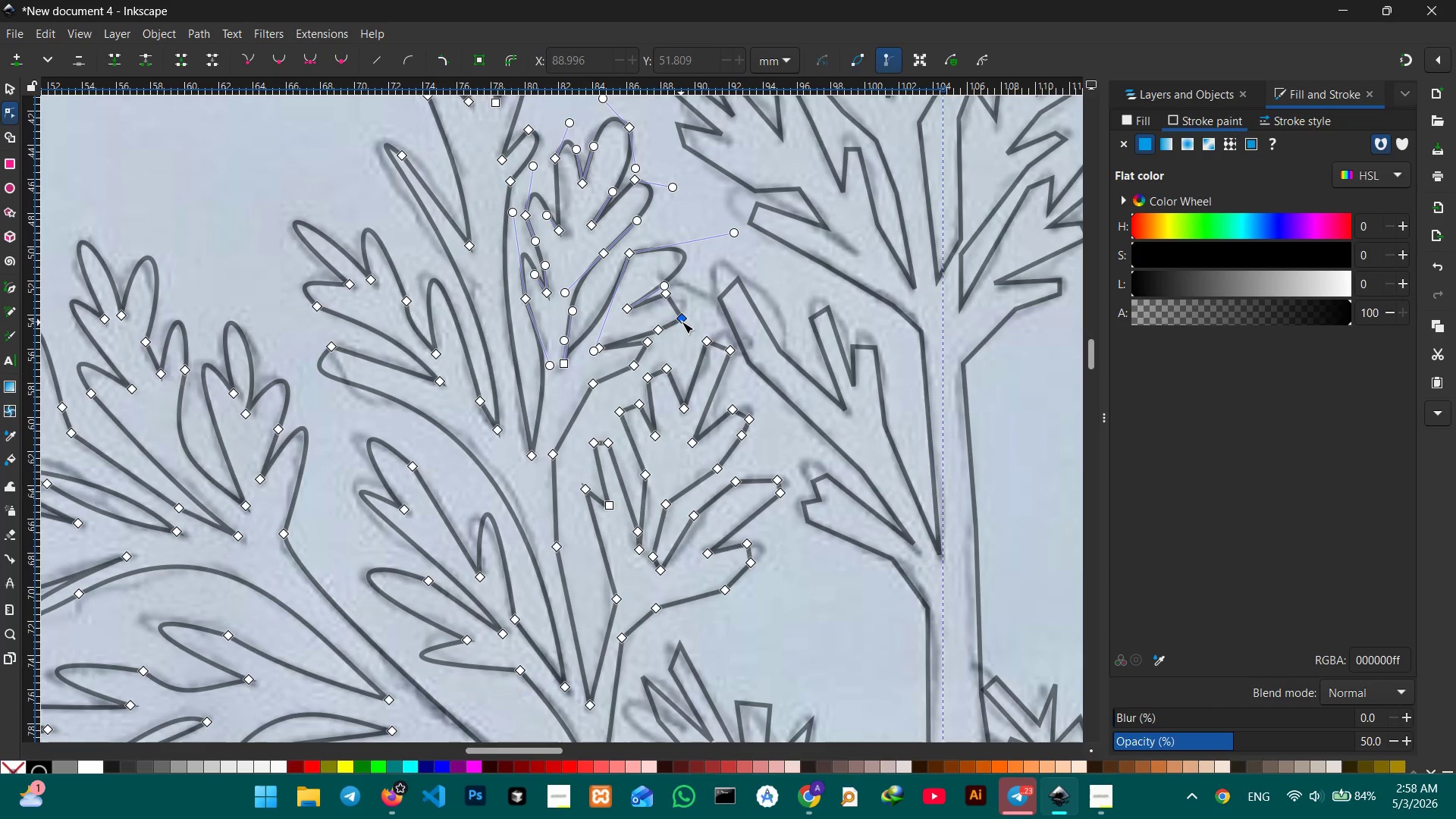 
left_click([682, 322])
 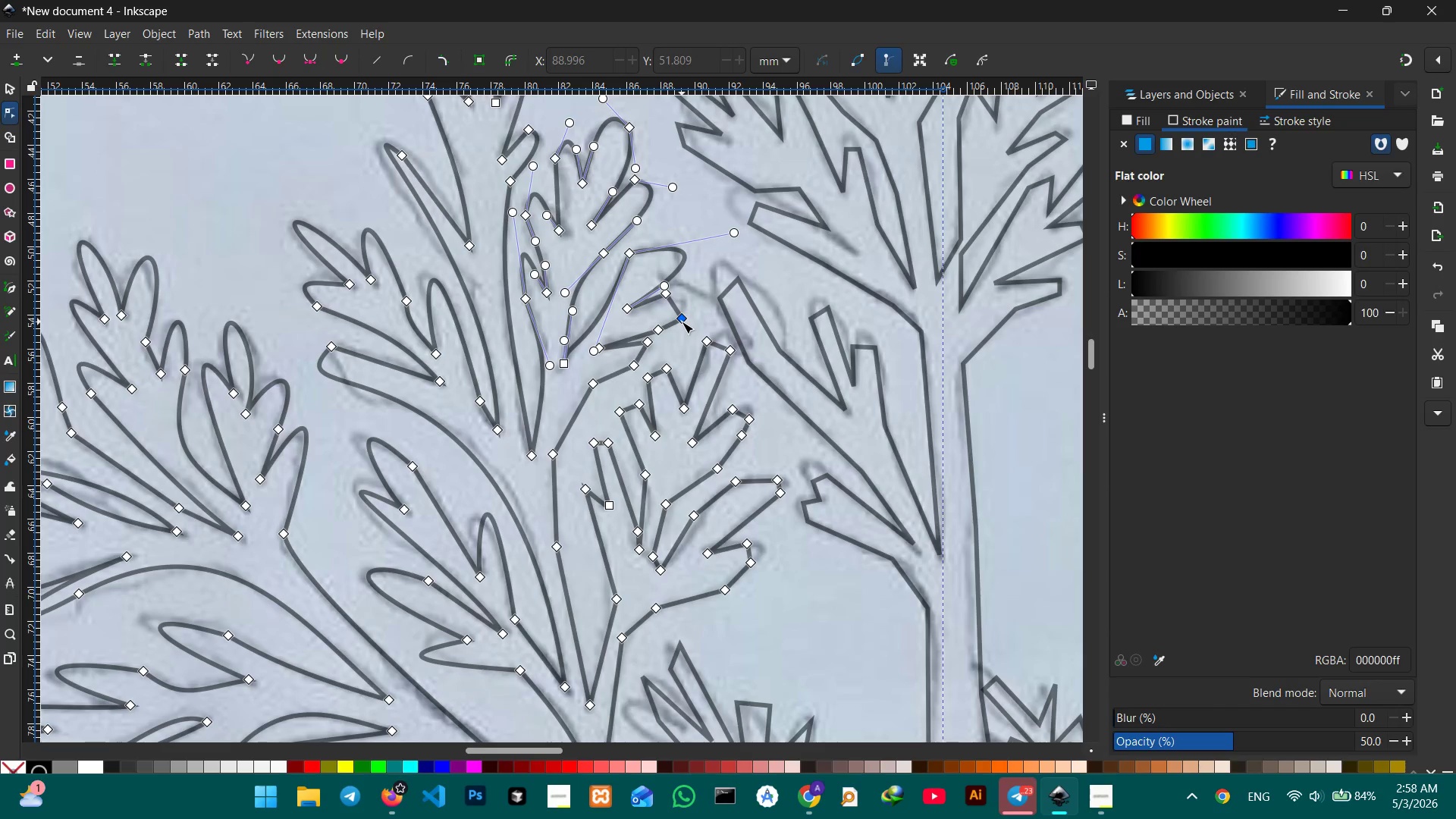 
key(Backspace)
 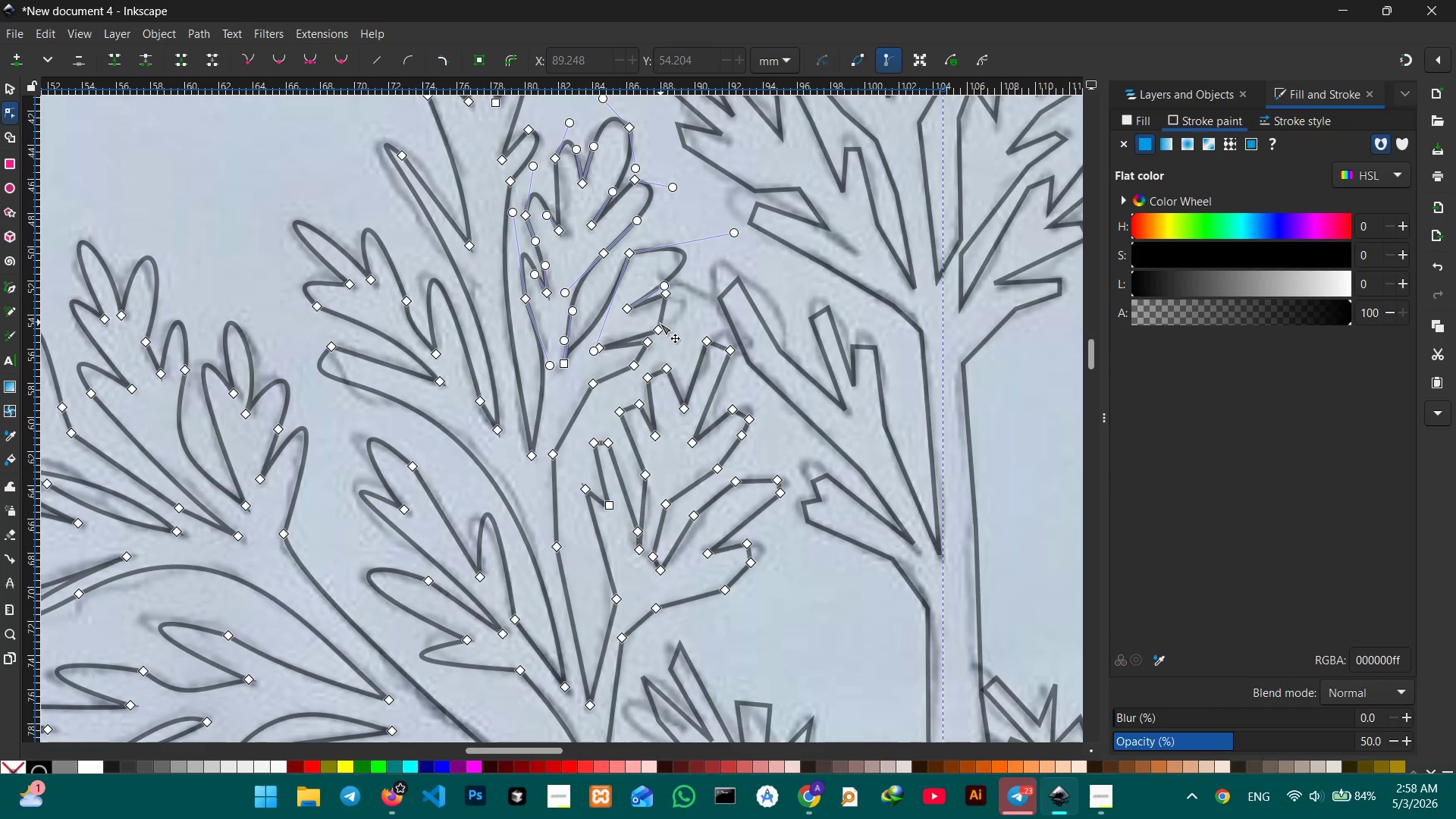 
left_click([657, 329])
 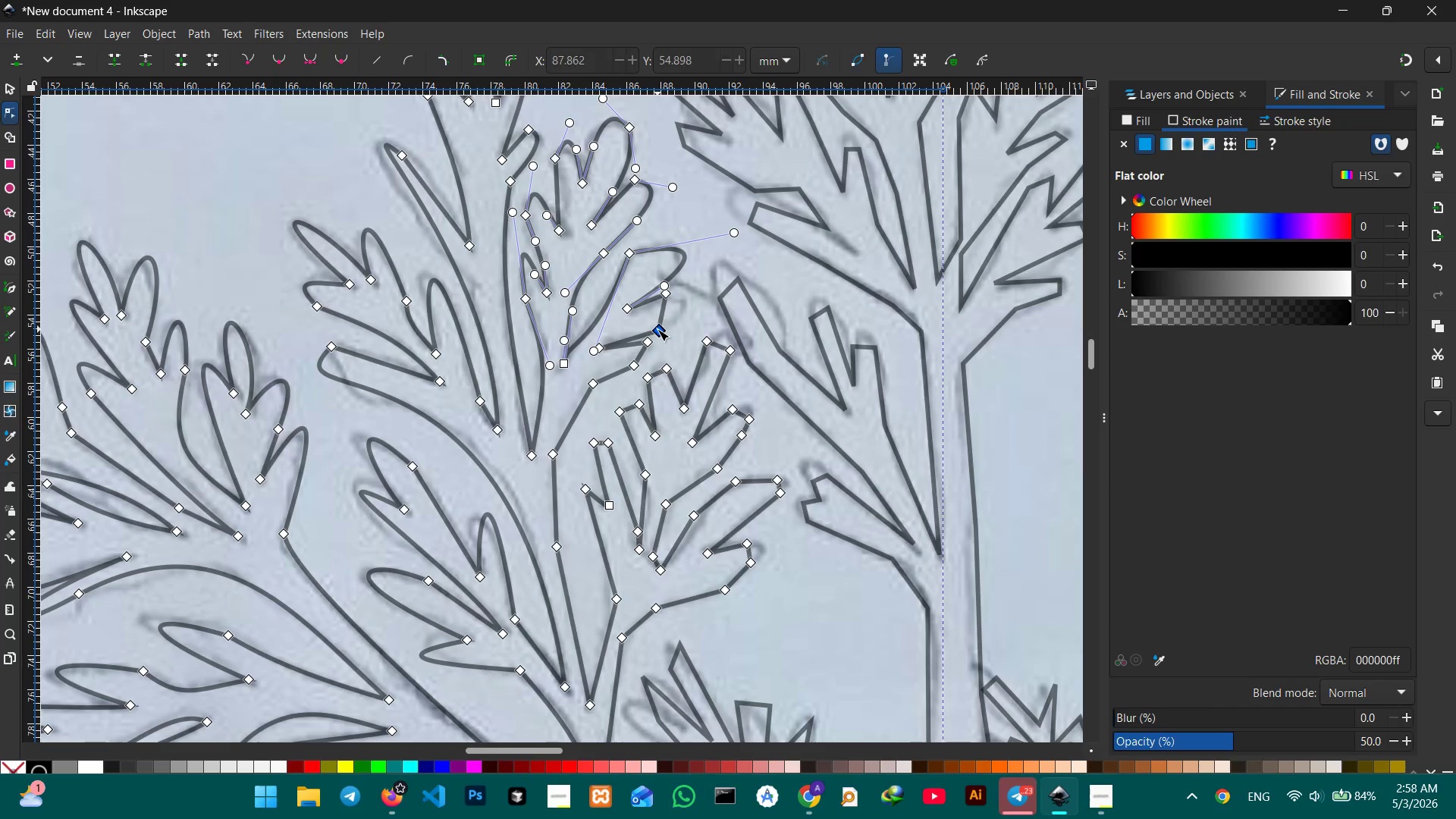 
key(Backspace)
 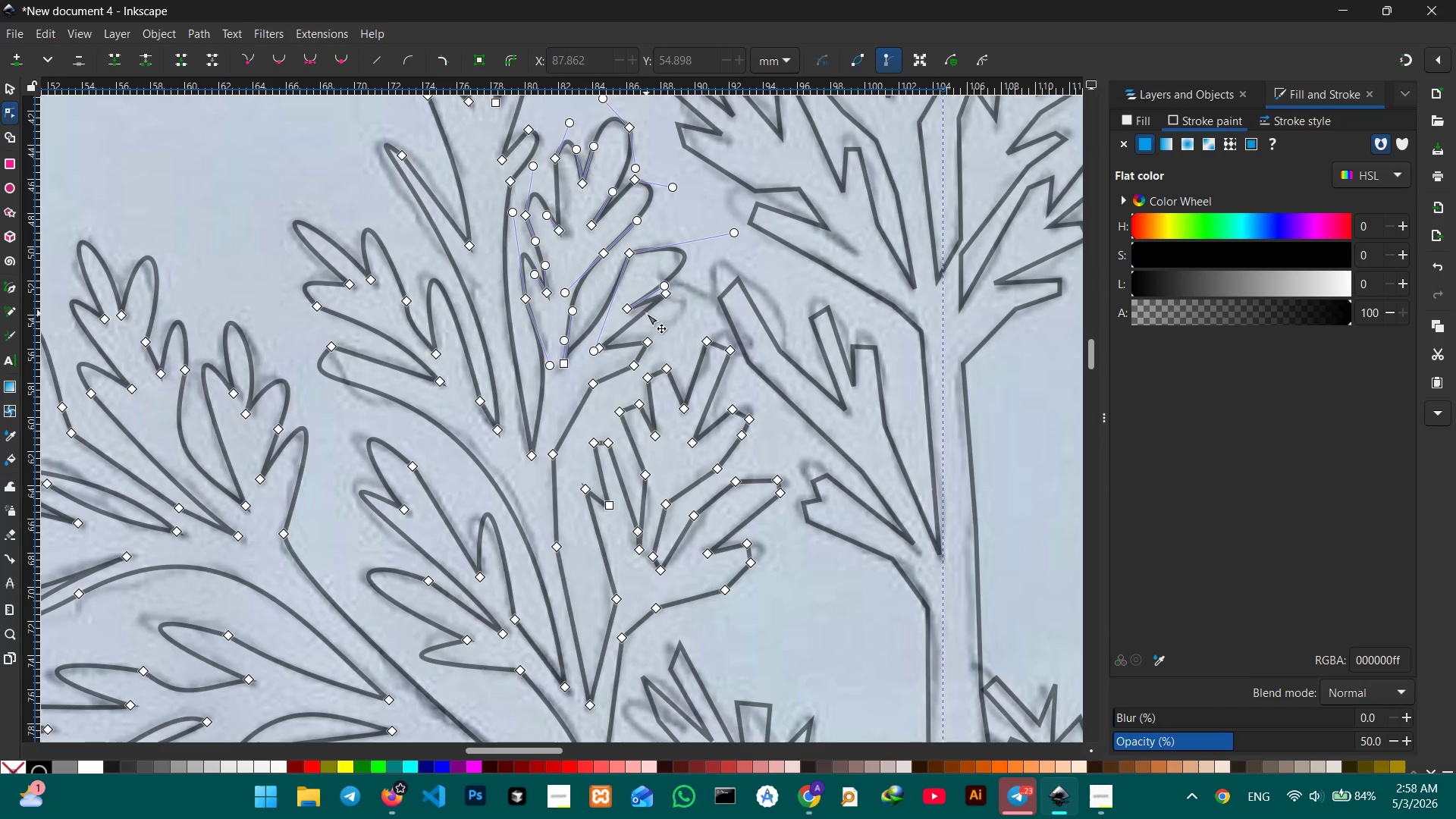 
left_click_drag(start_coordinate=[646, 313], to_coordinate=[681, 322])
 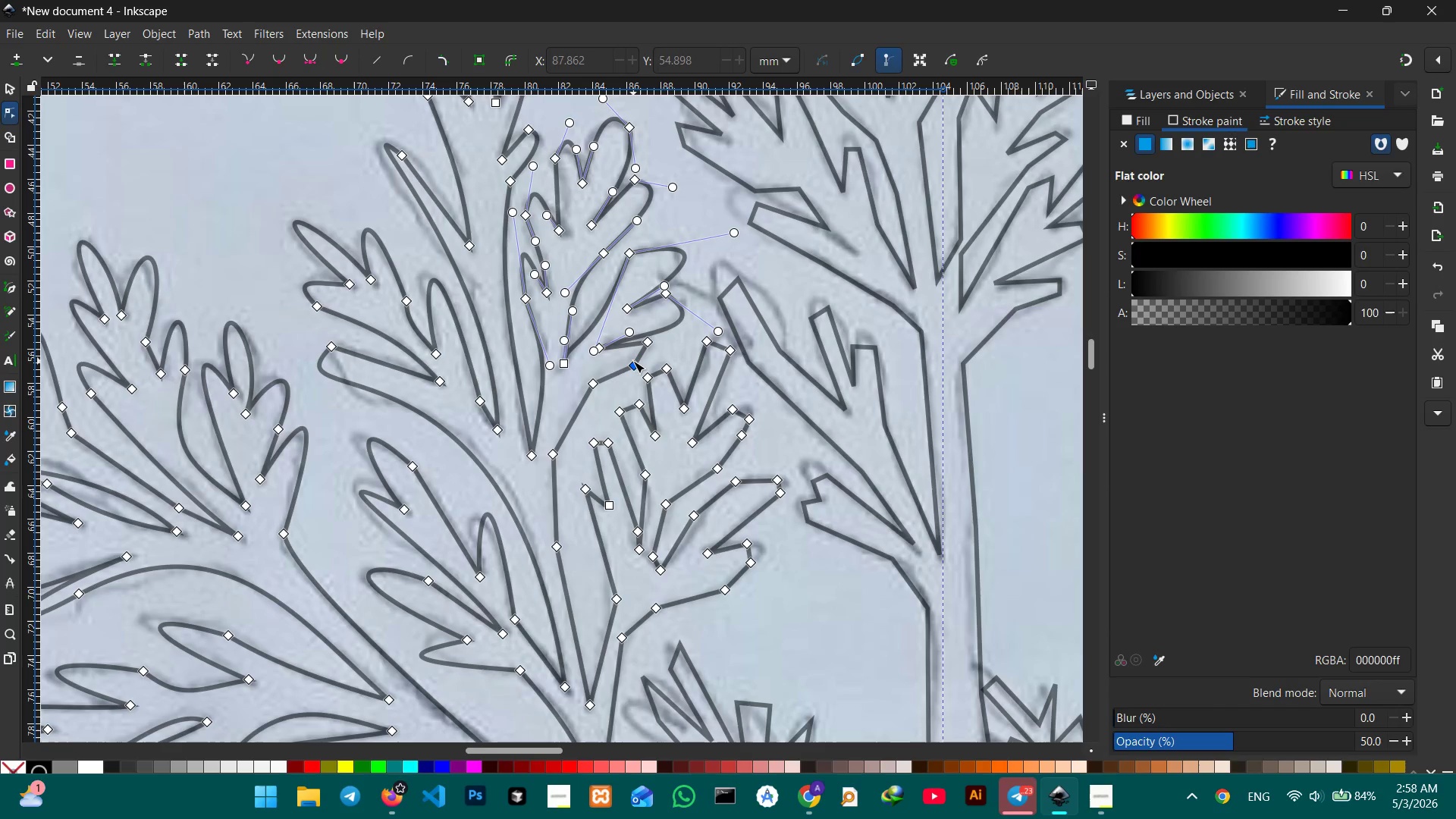 
left_click([633, 361])
 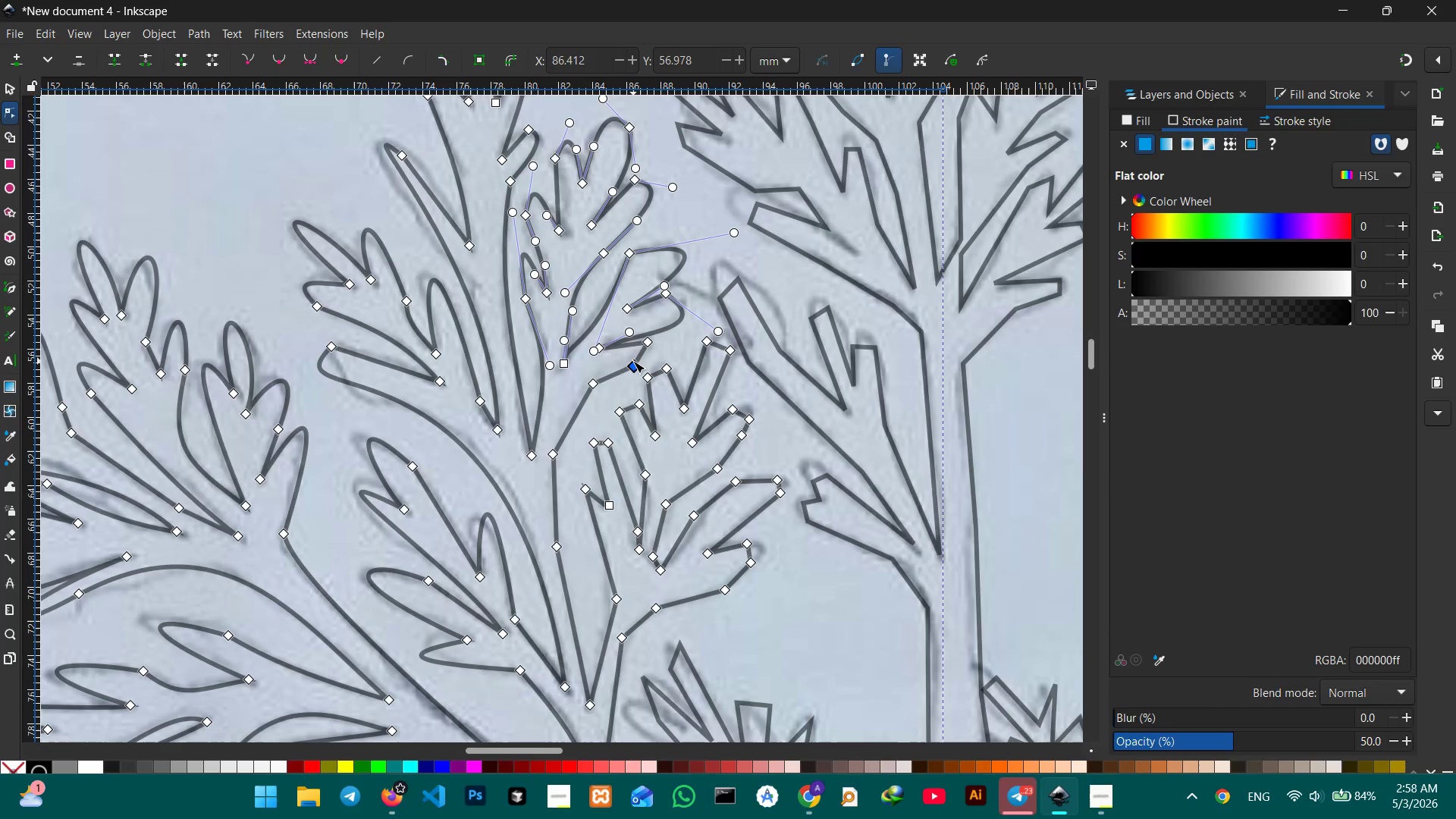 
key(Backspace)
 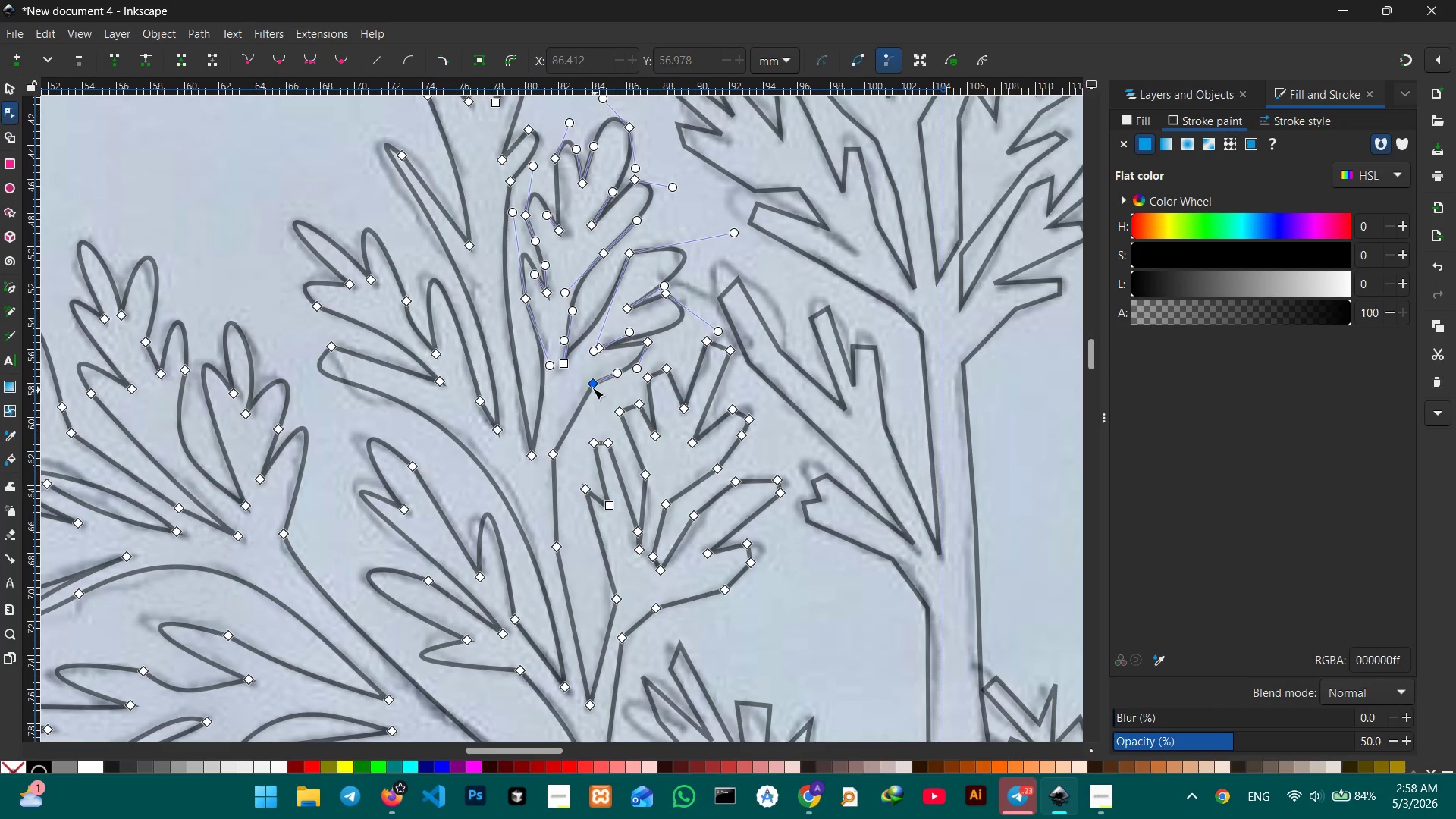 
left_click([592, 386])
 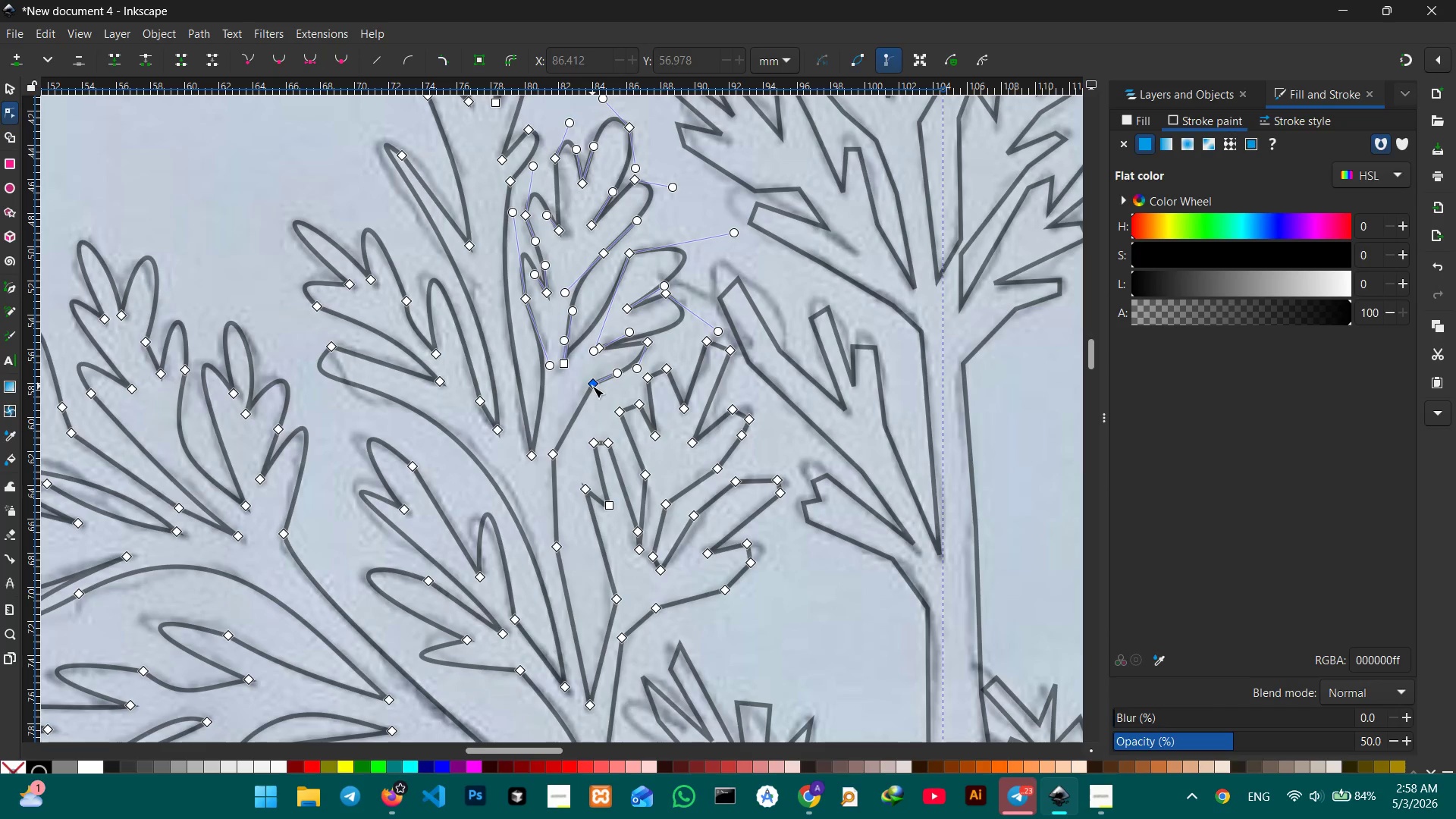 
key(Backspace)
 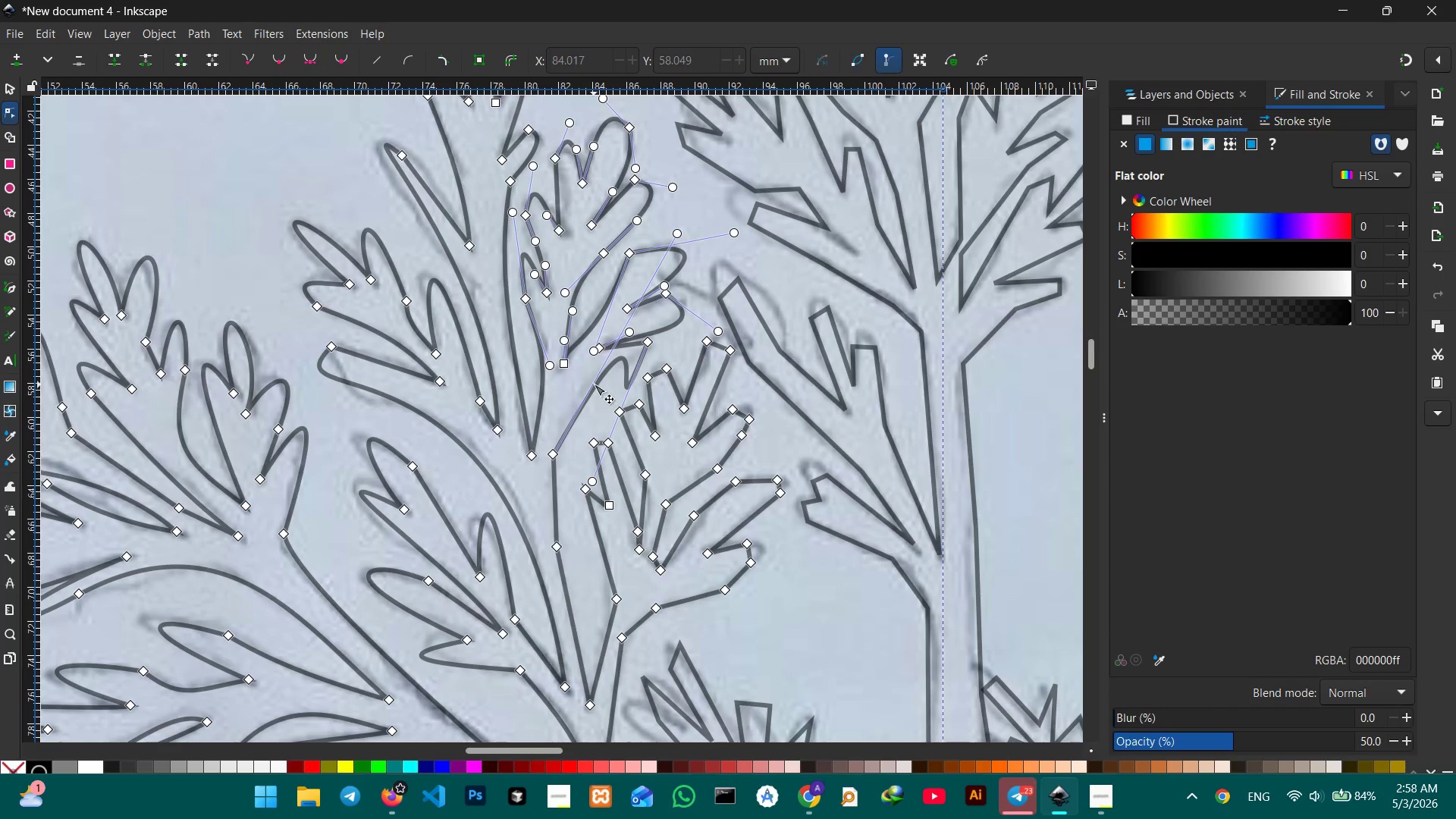 
scroll: coordinate [594, 384], scroll_direction: down, amount: 1.0
 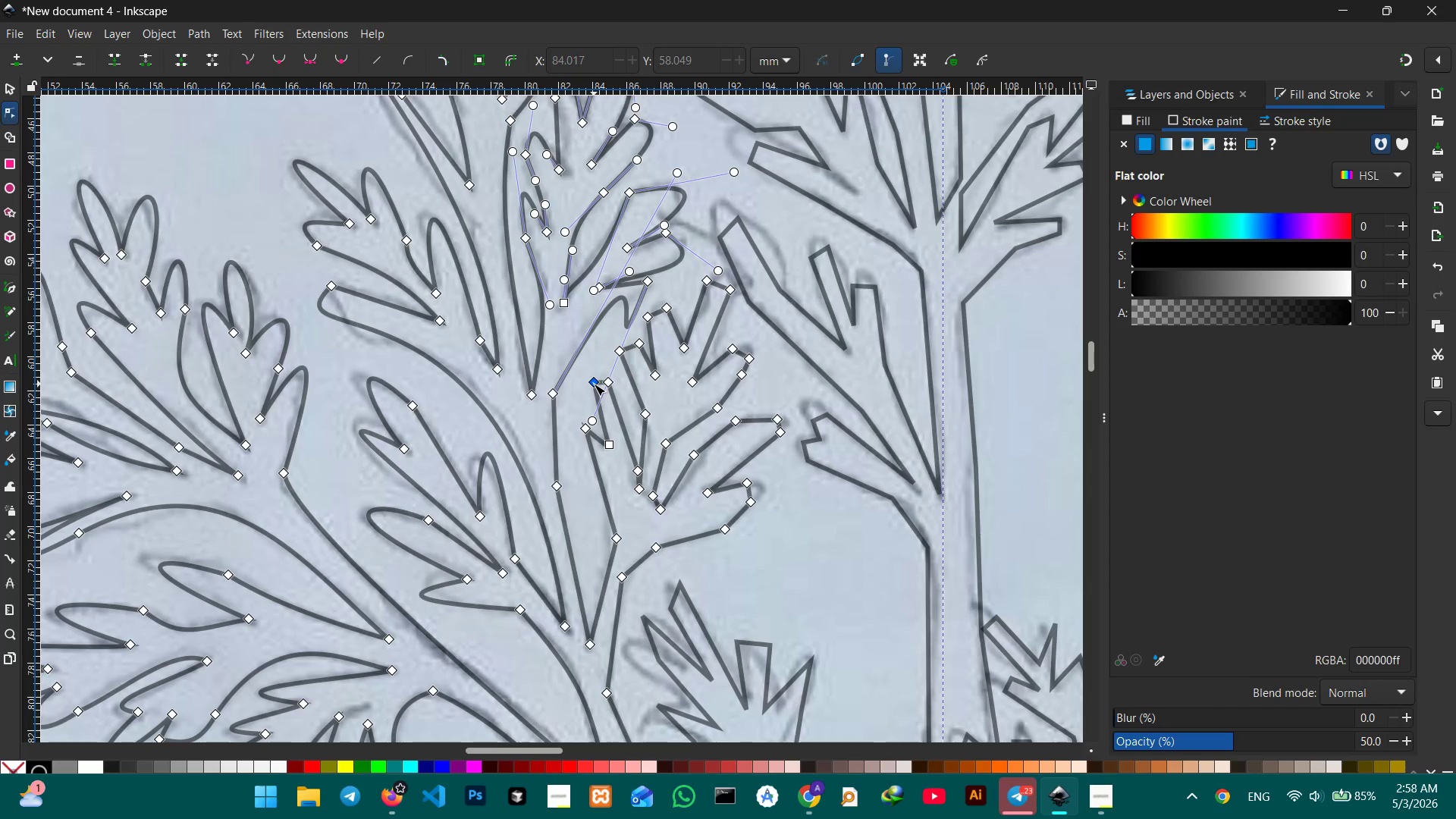 
key(Control+Z)
 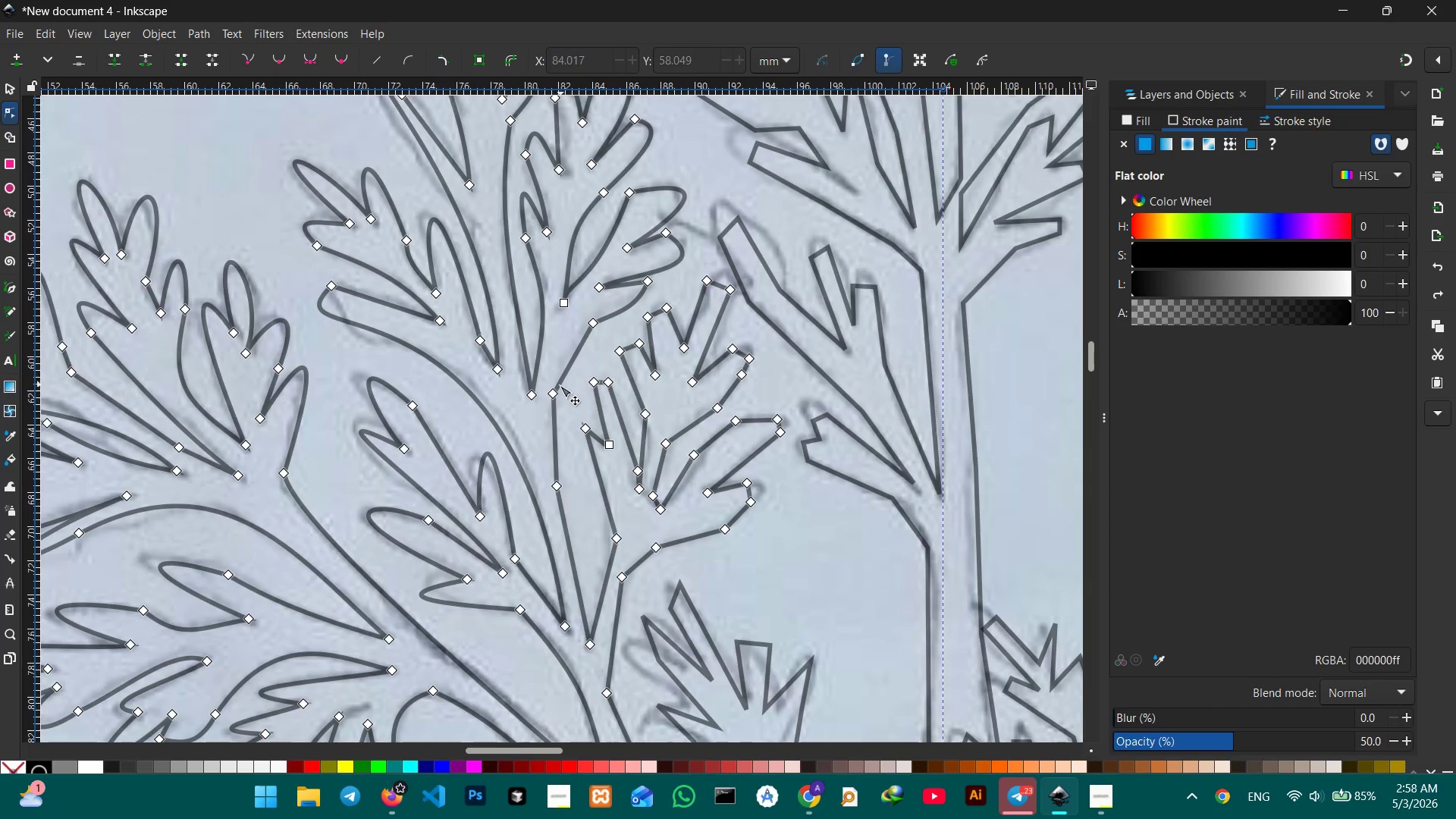 
left_click([555, 391])
 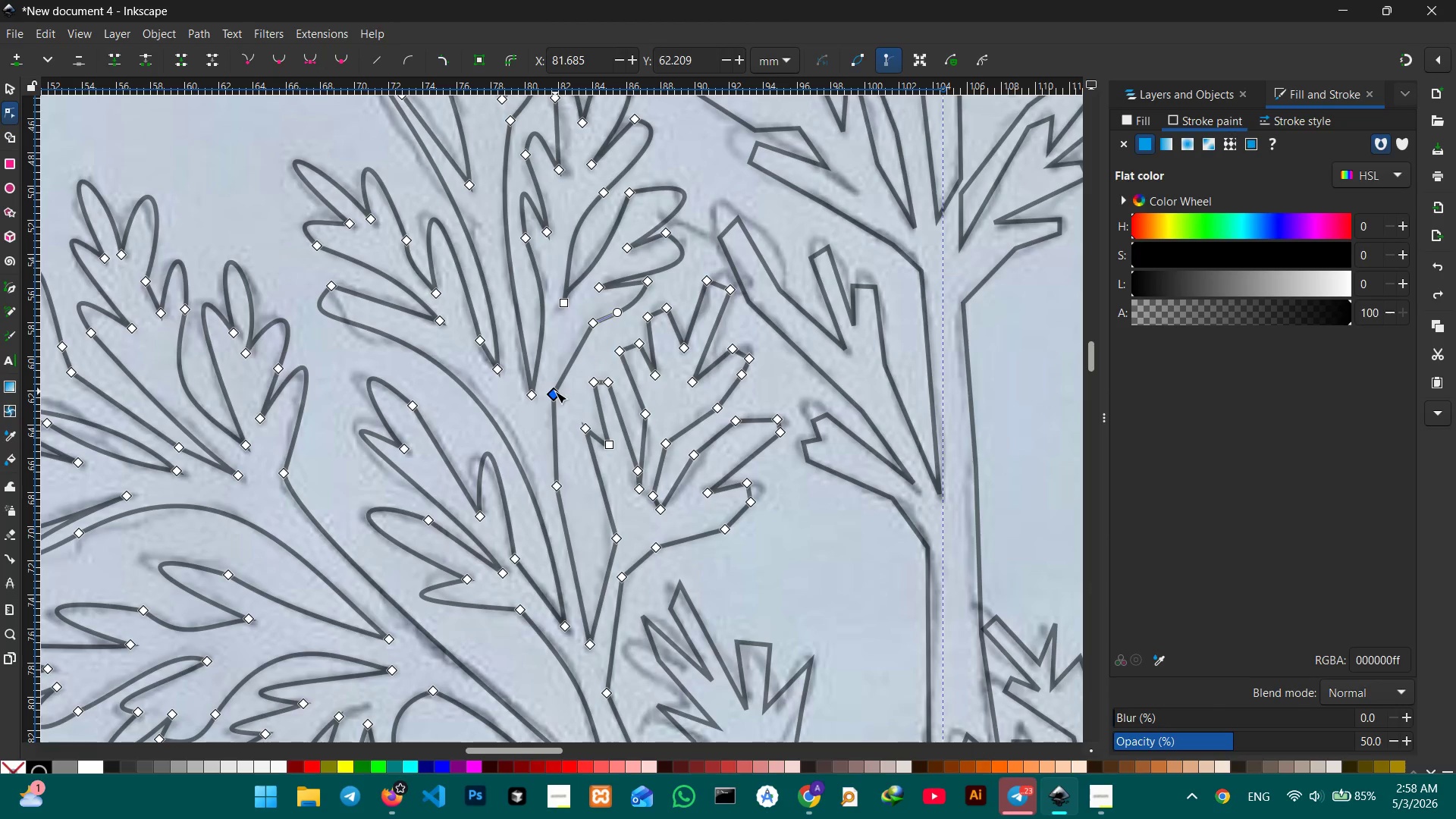 
key(Backspace)
 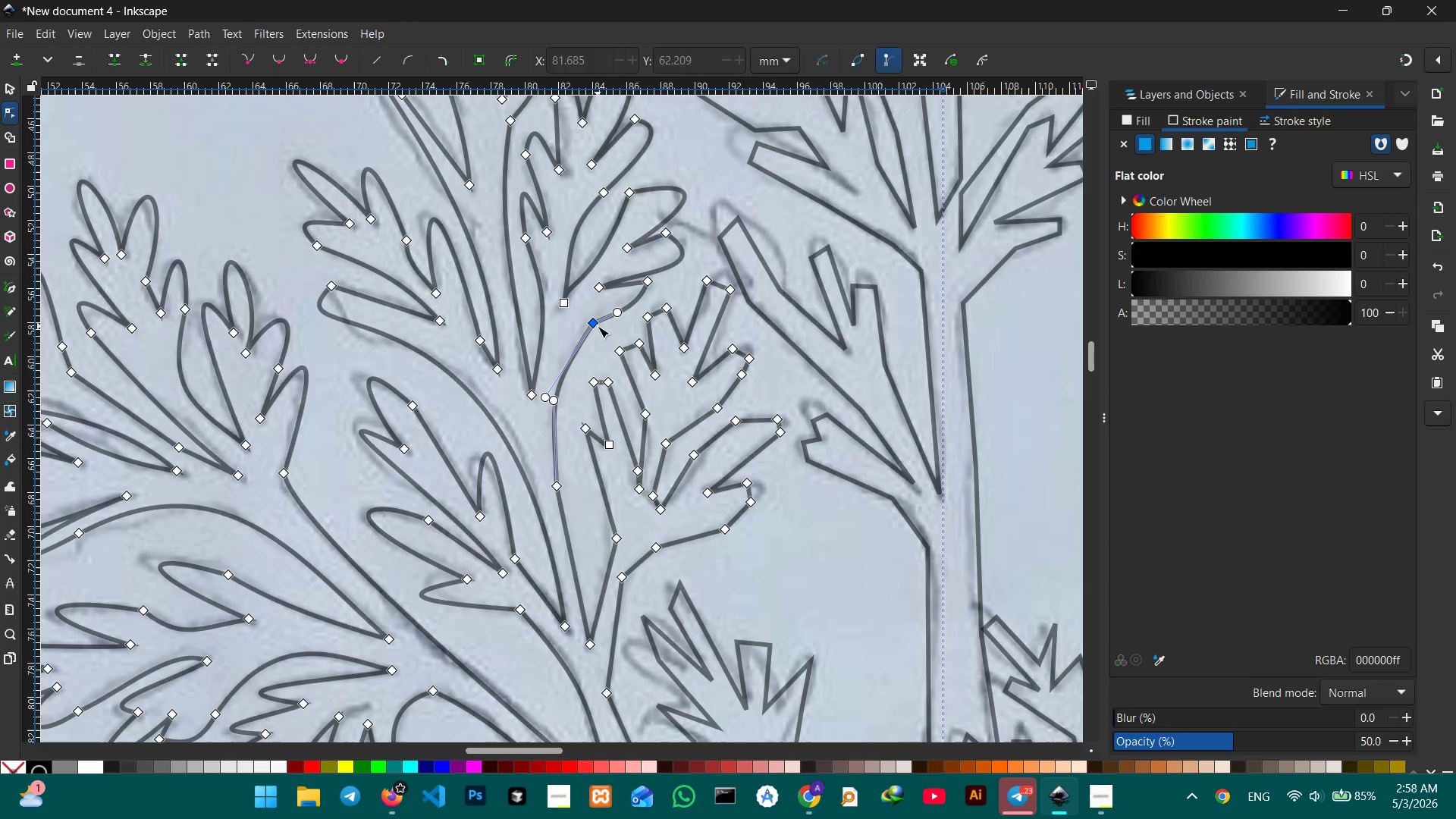 
left_click([598, 326])
 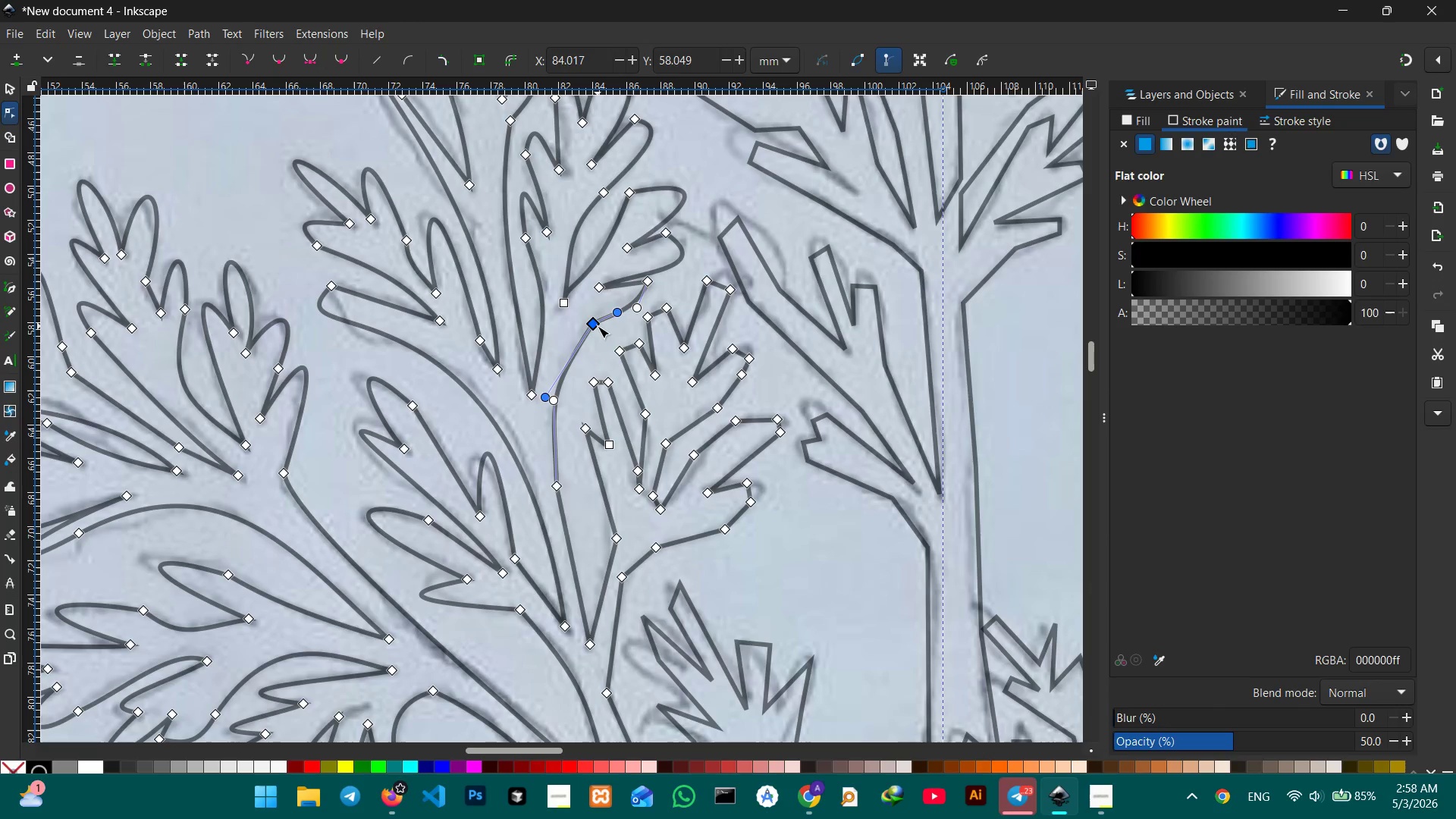 
key(Backspace)
 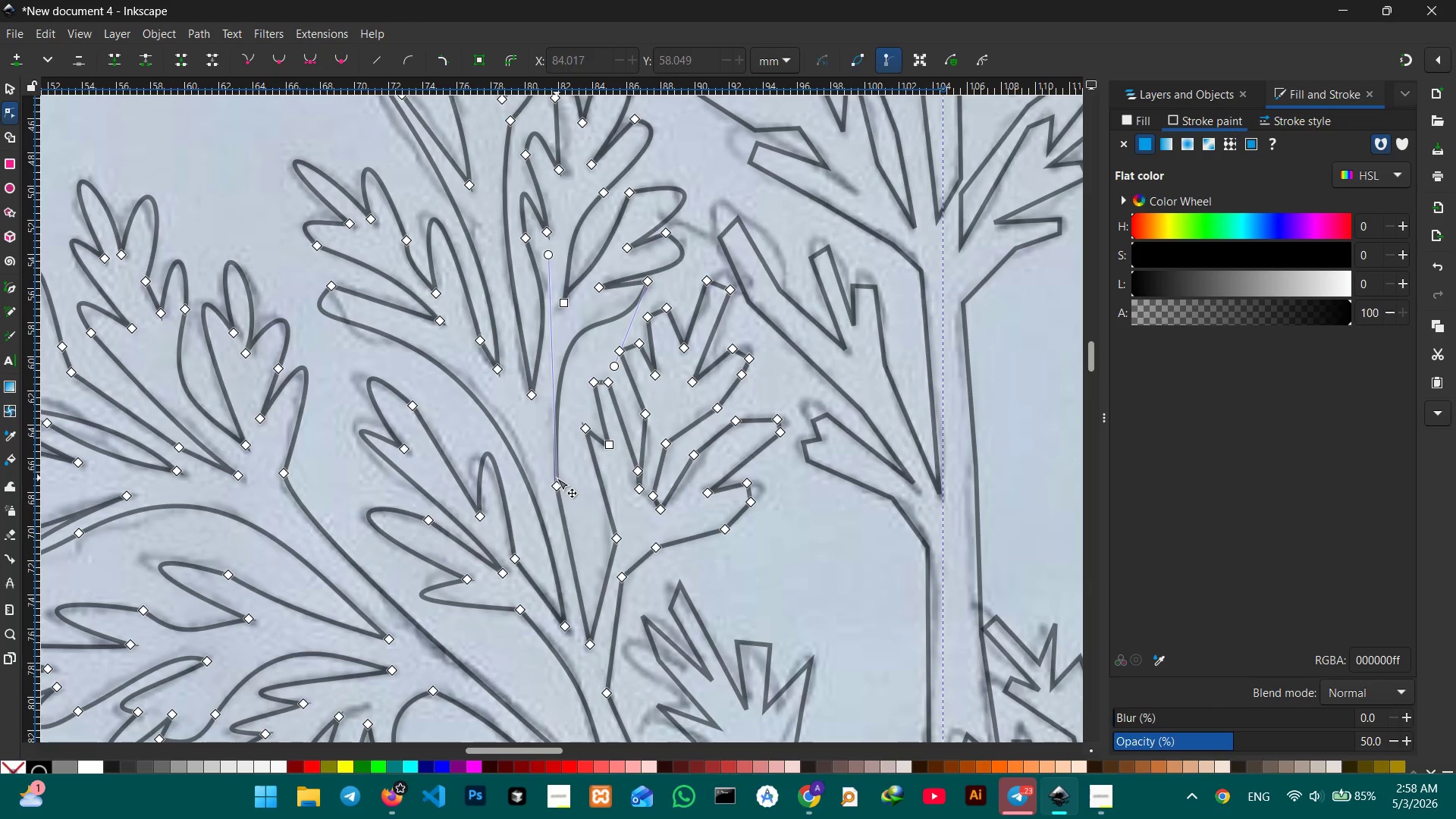 
left_click([557, 481])
 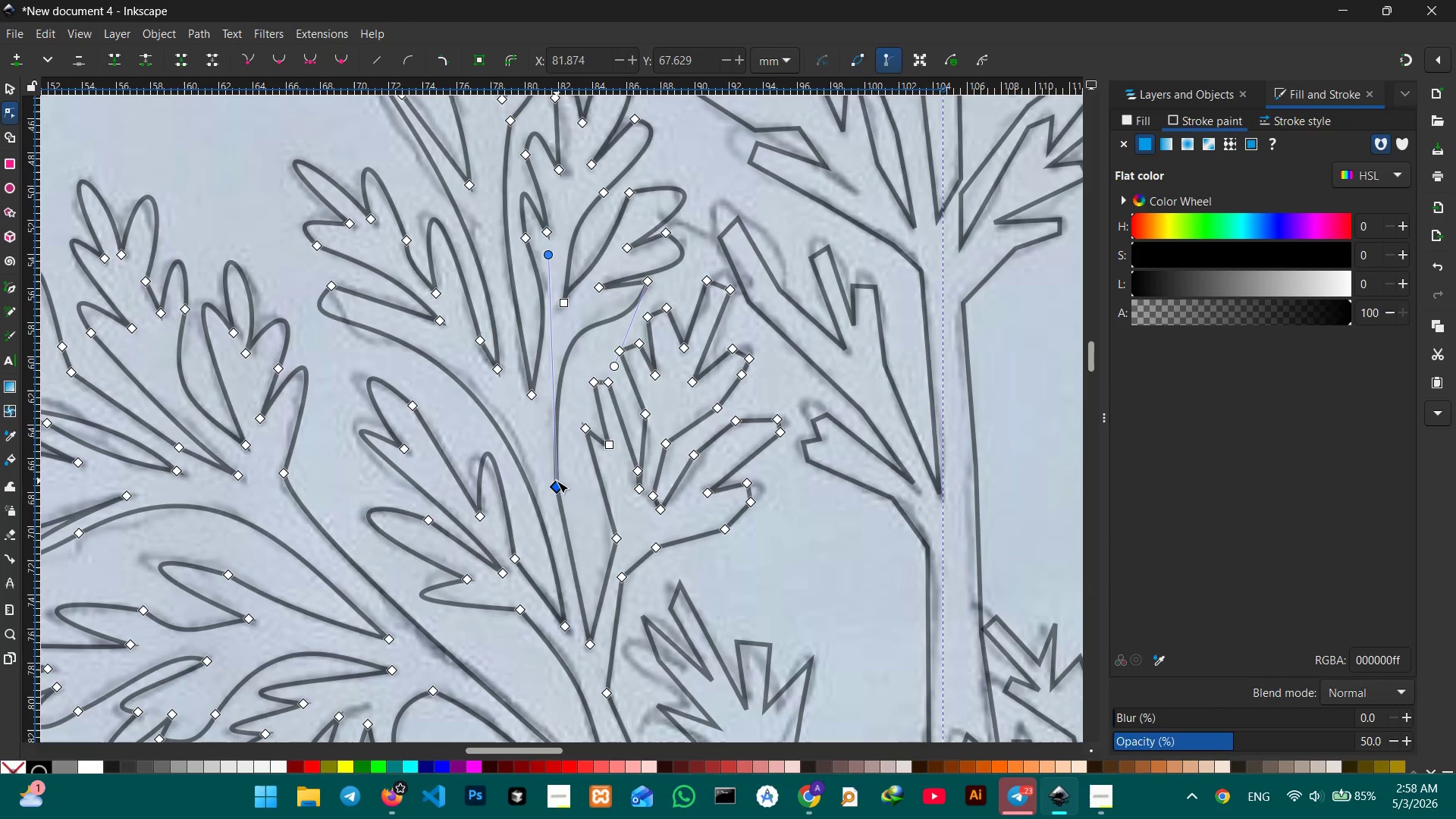 
key(Backspace)
 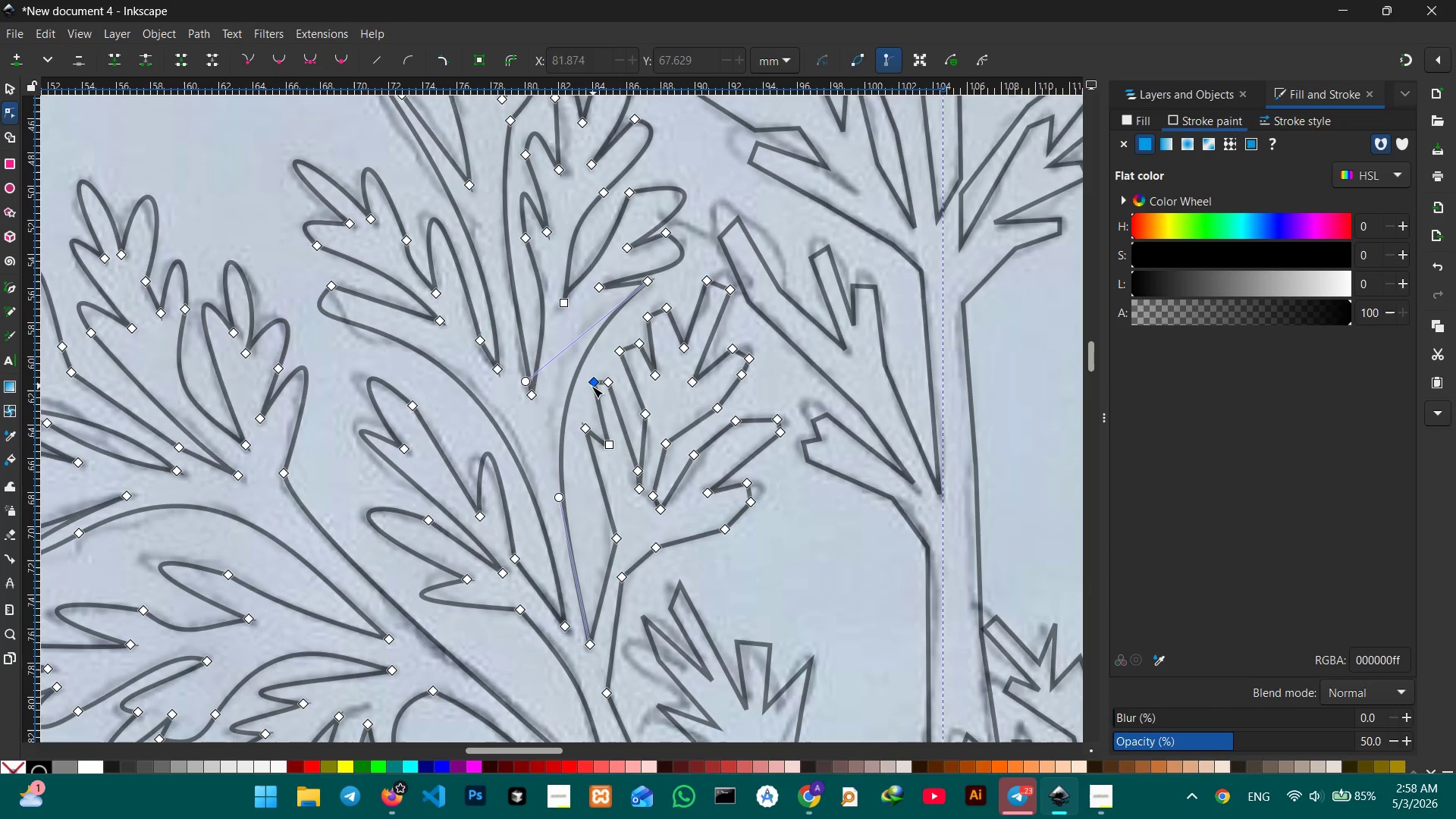 
key(Control+Z)
 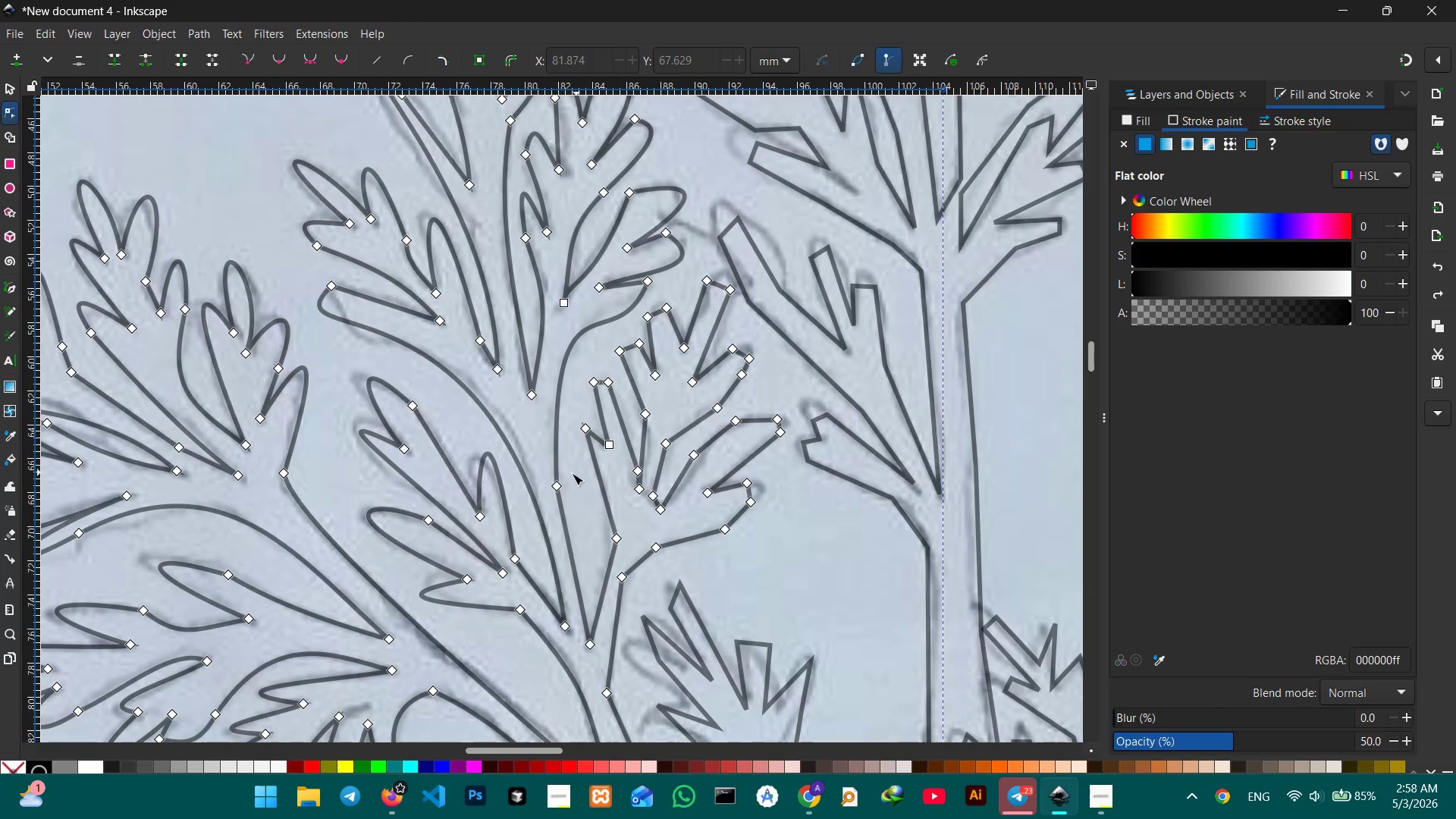 
left_click_drag(start_coordinate=[558, 485], to_coordinate=[562, 449])
 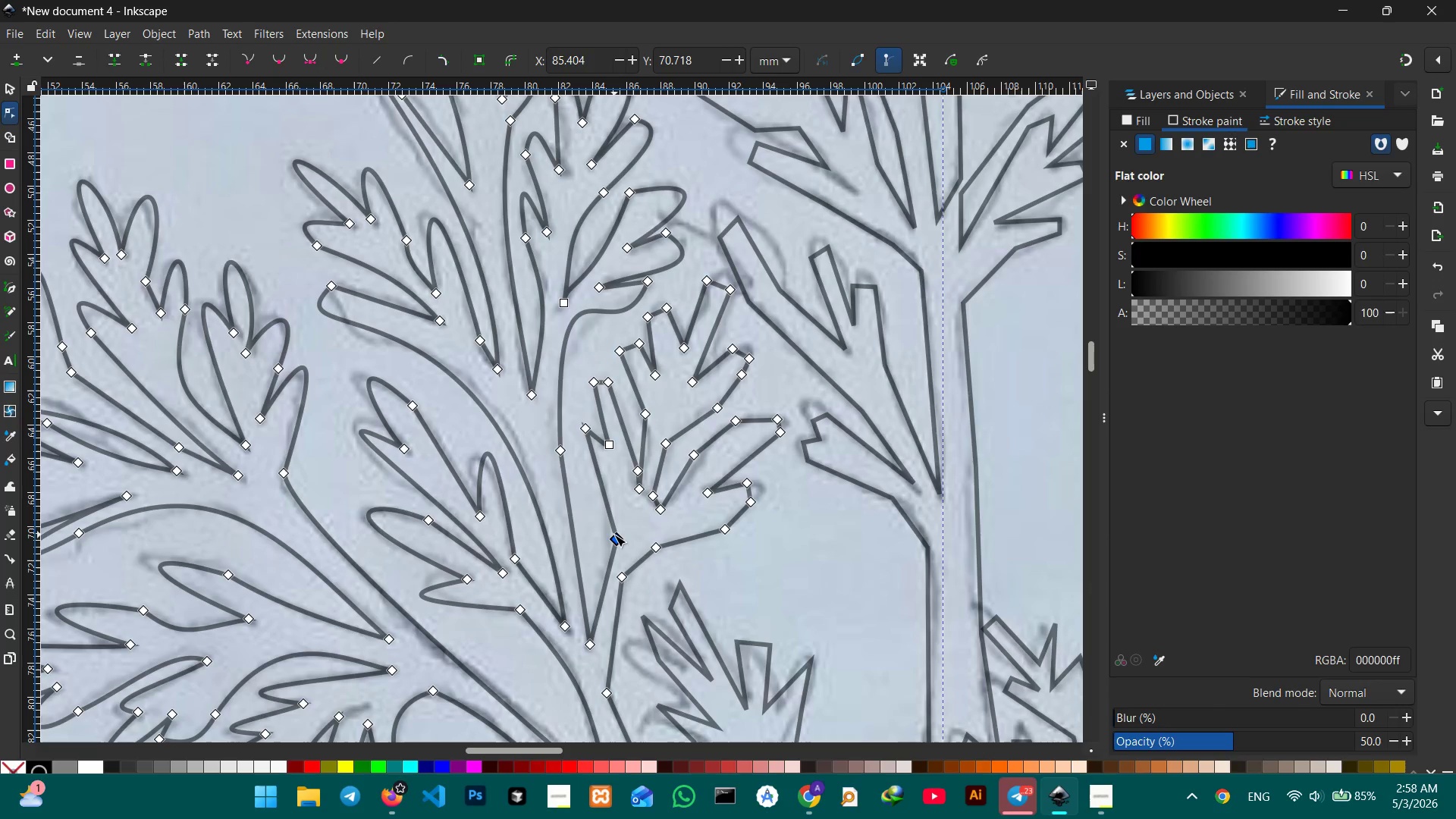 
key(Backspace)
 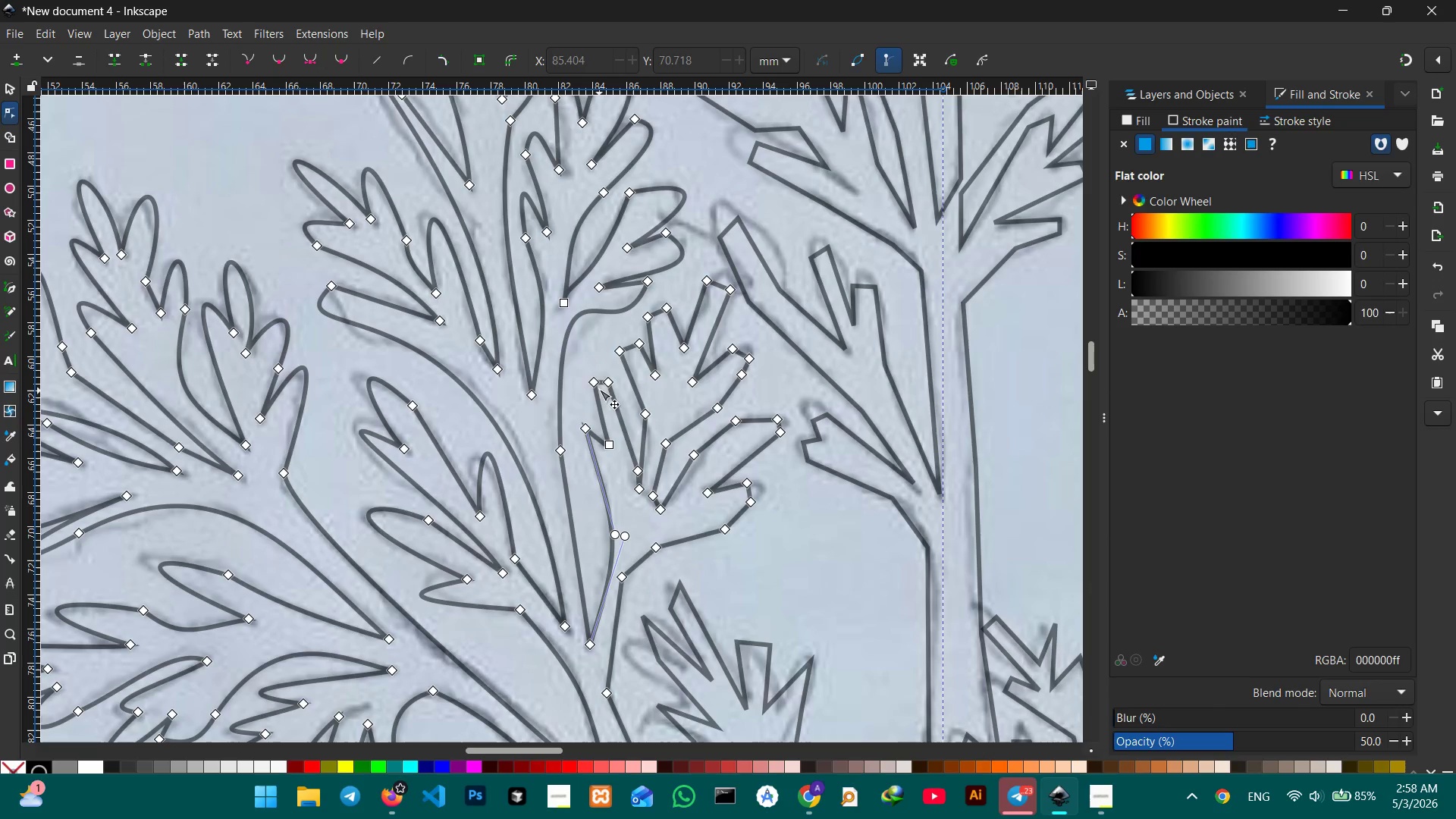 
left_click([594, 385])
 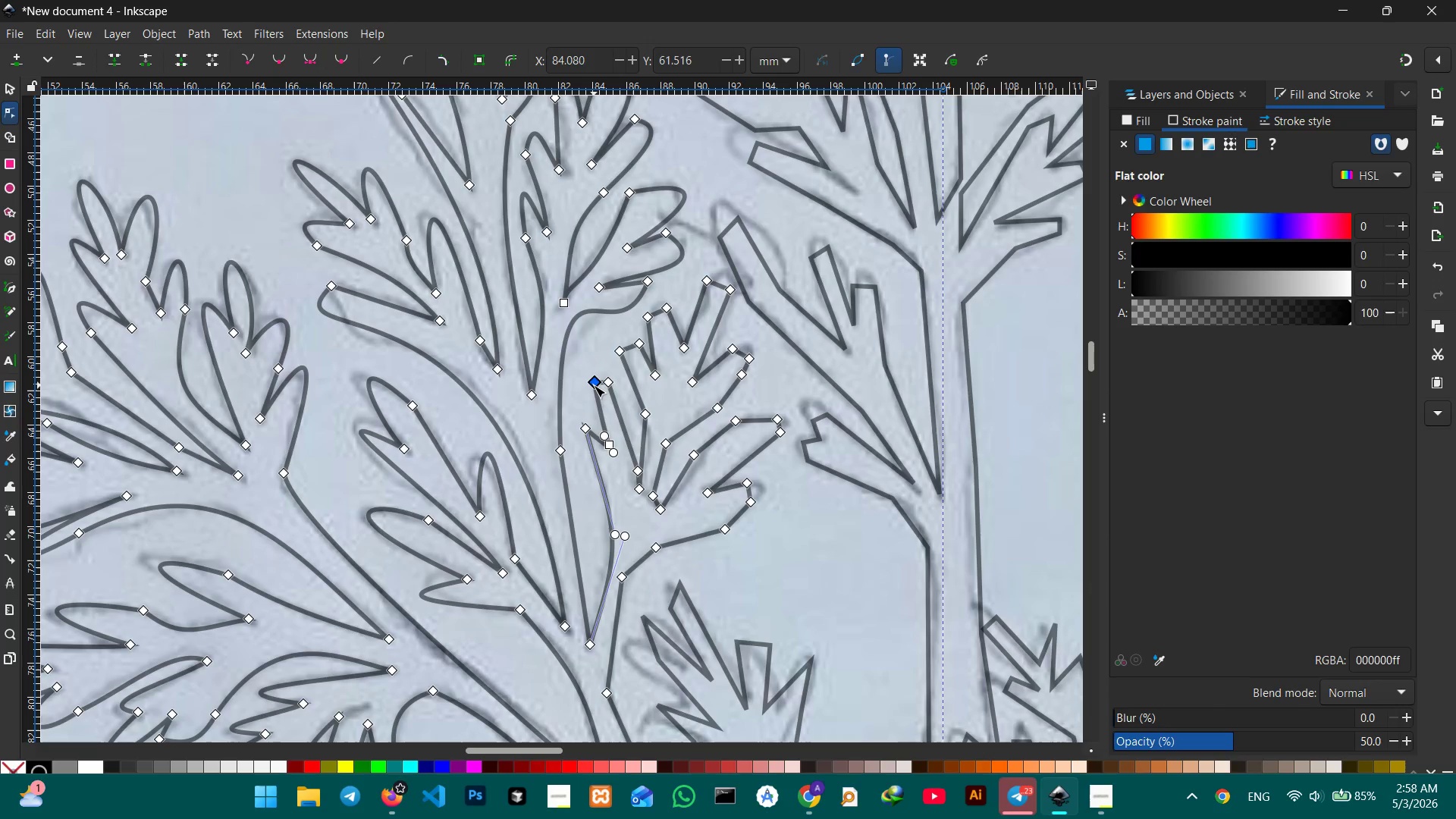 
key(Backspace)
 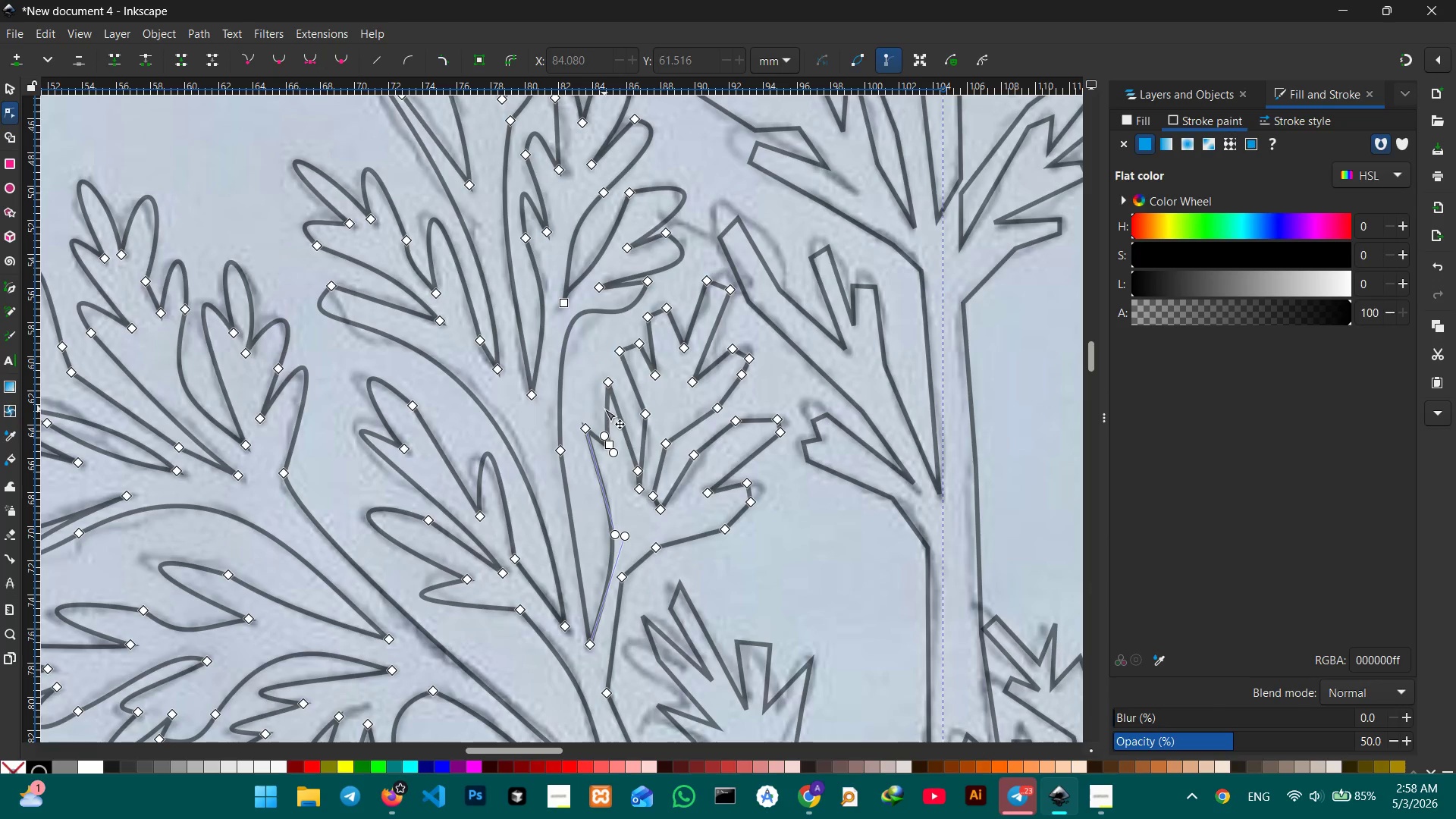 
left_click_drag(start_coordinate=[605, 409], to_coordinate=[595, 381])
 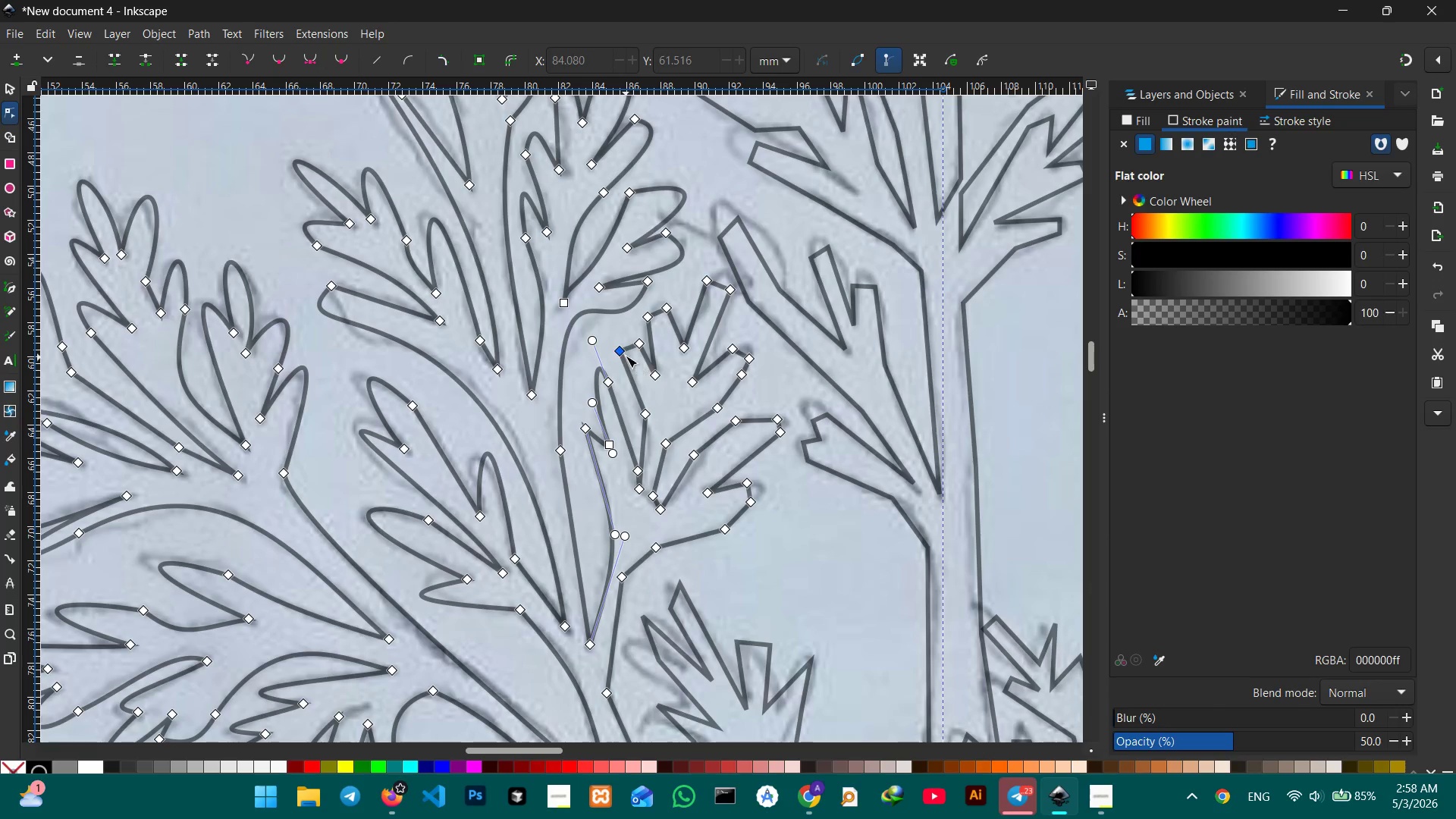 
left_click([625, 354])
 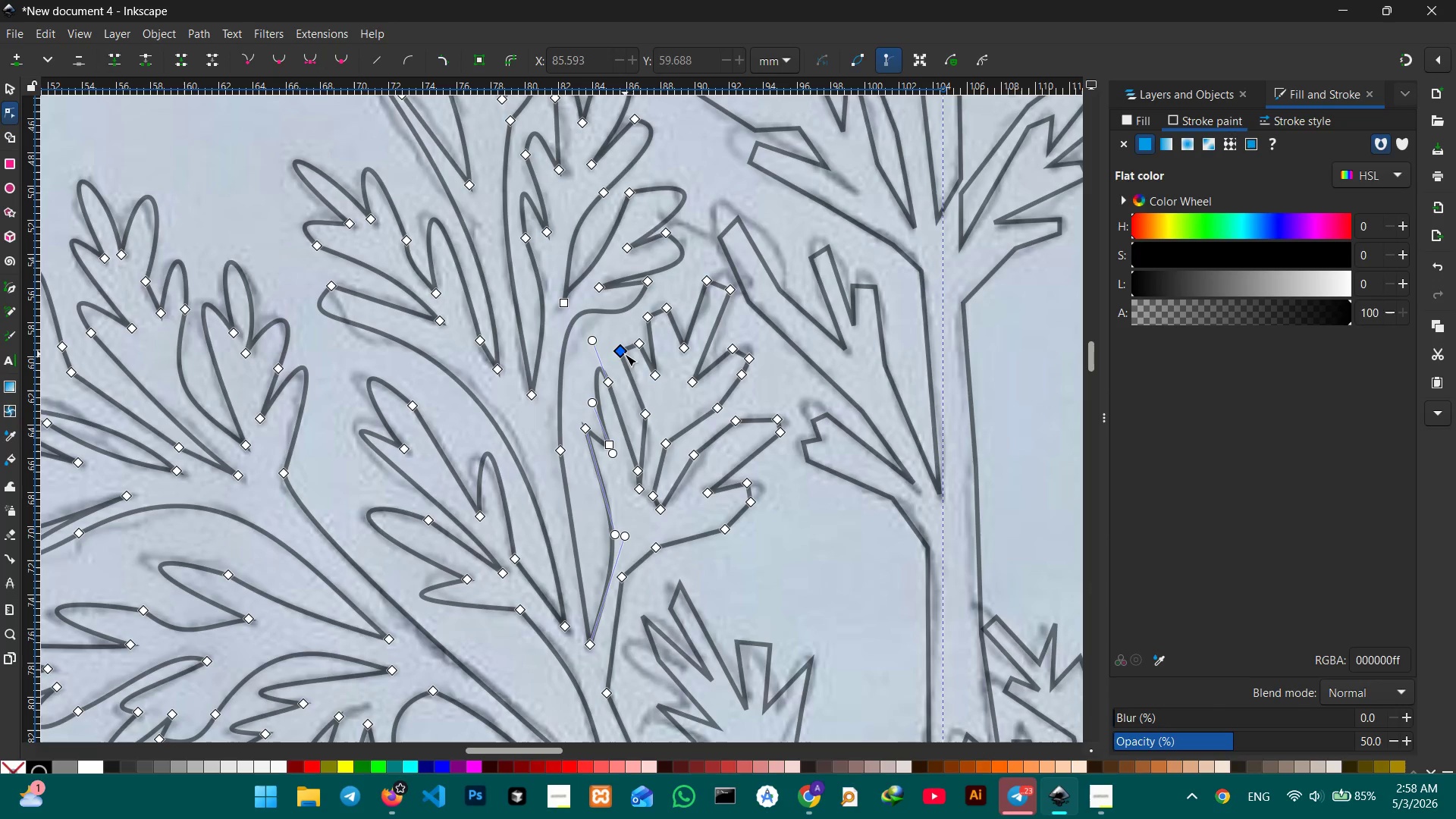 
key(Backspace)
 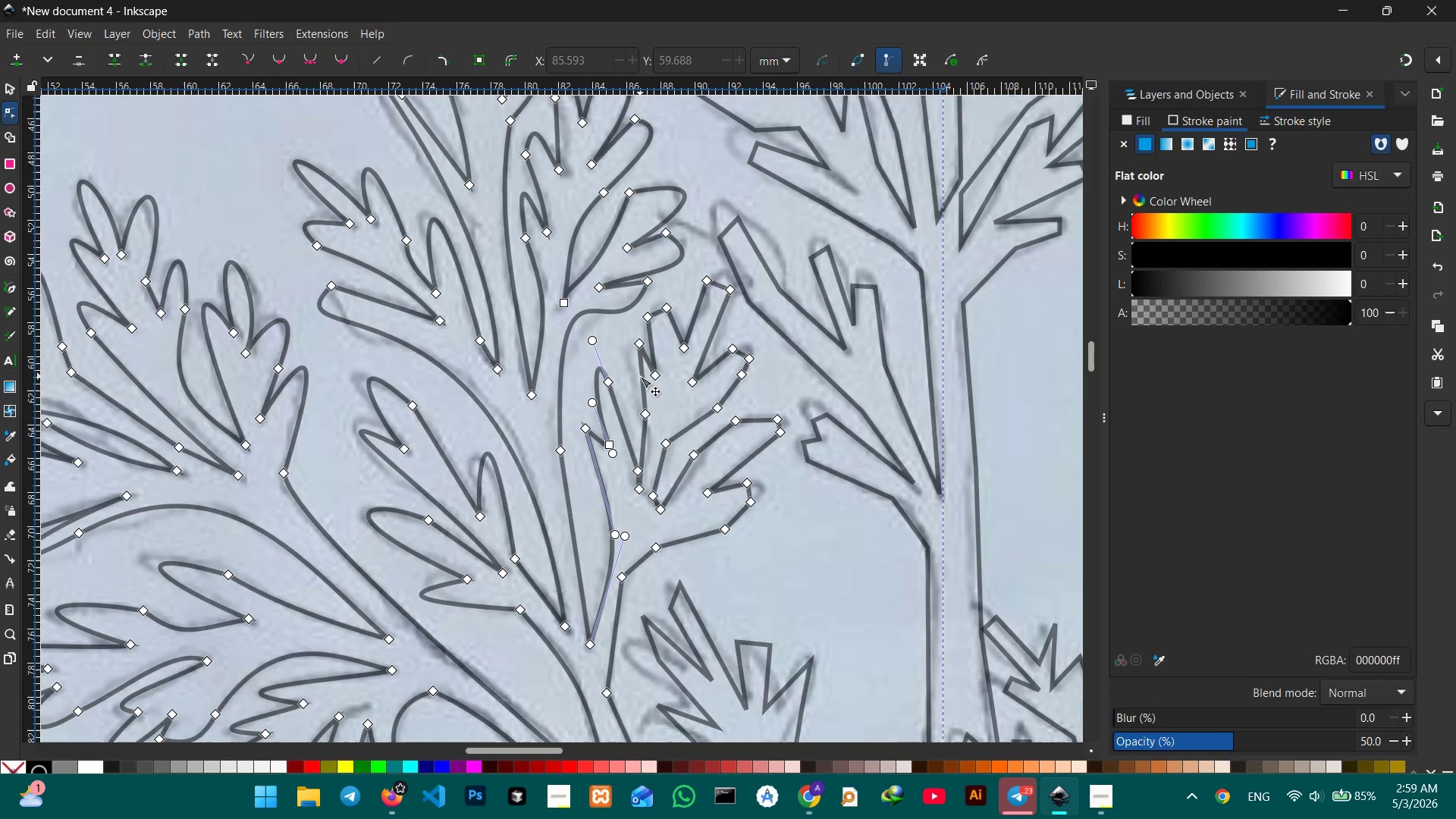 
left_click_drag(start_coordinate=[641, 376], to_coordinate=[626, 353])
 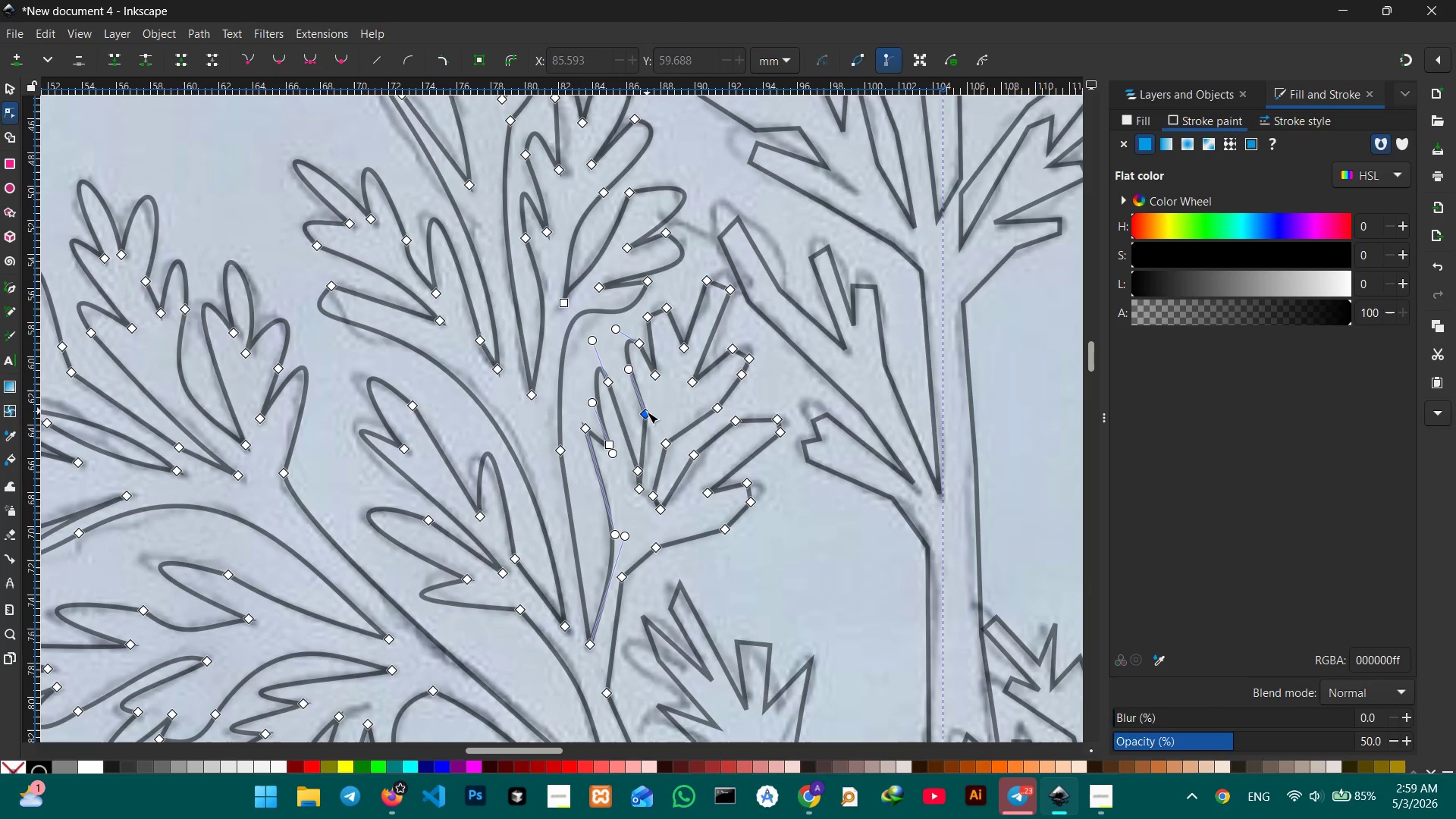 
left_click([646, 413])
 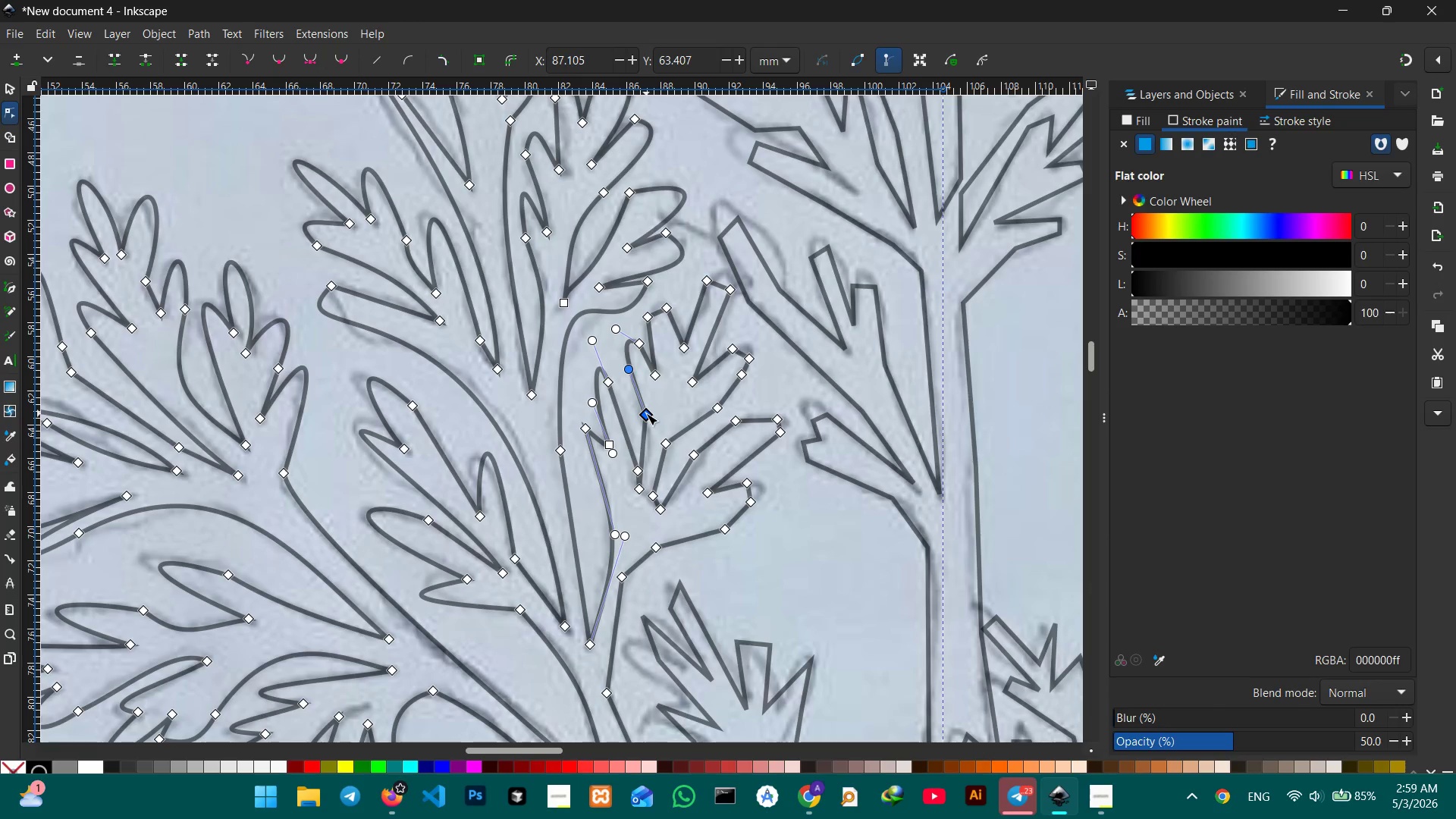 
key(Backspace)
 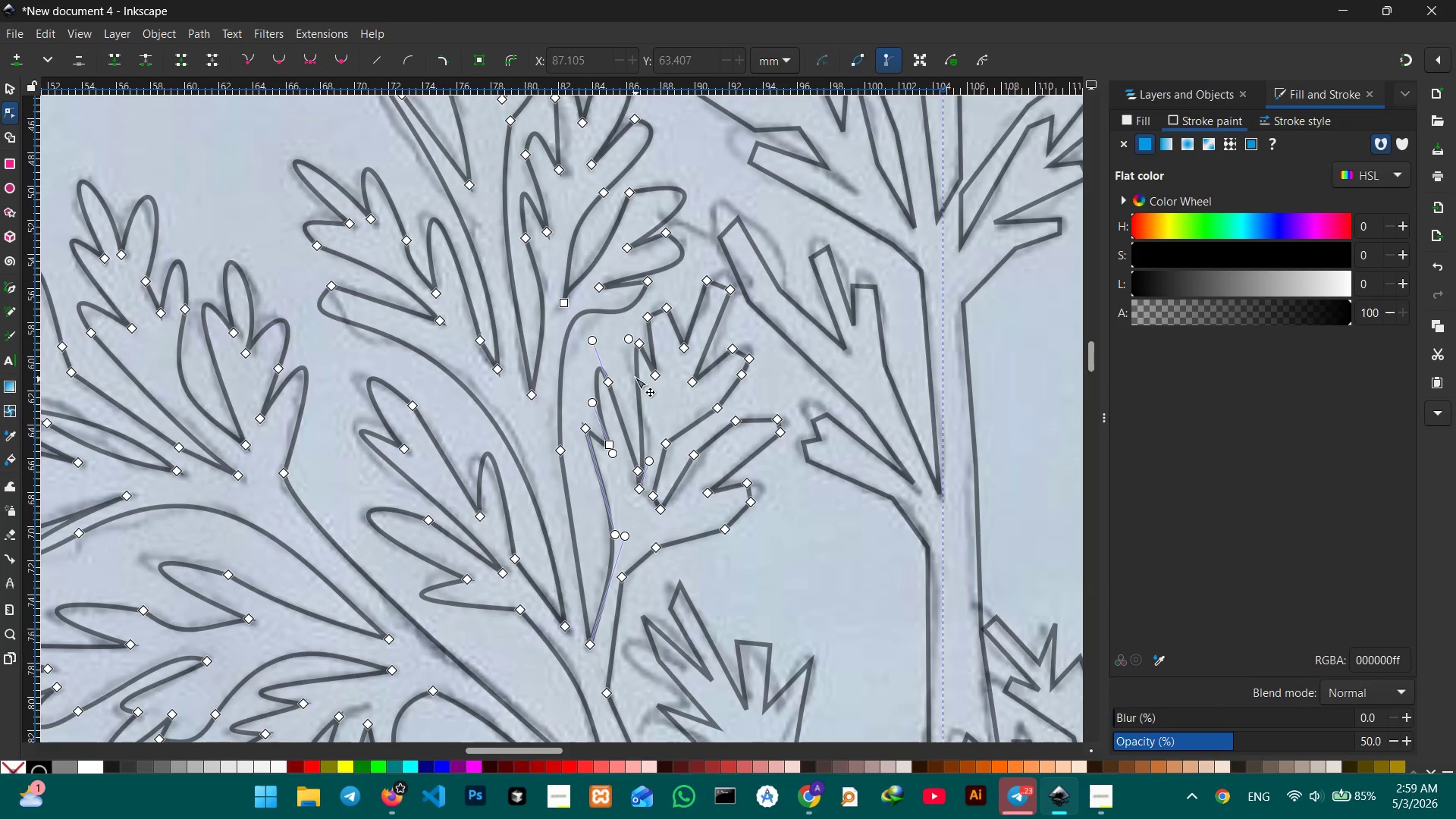 
left_click_drag(start_coordinate=[635, 377], to_coordinate=[624, 357])
 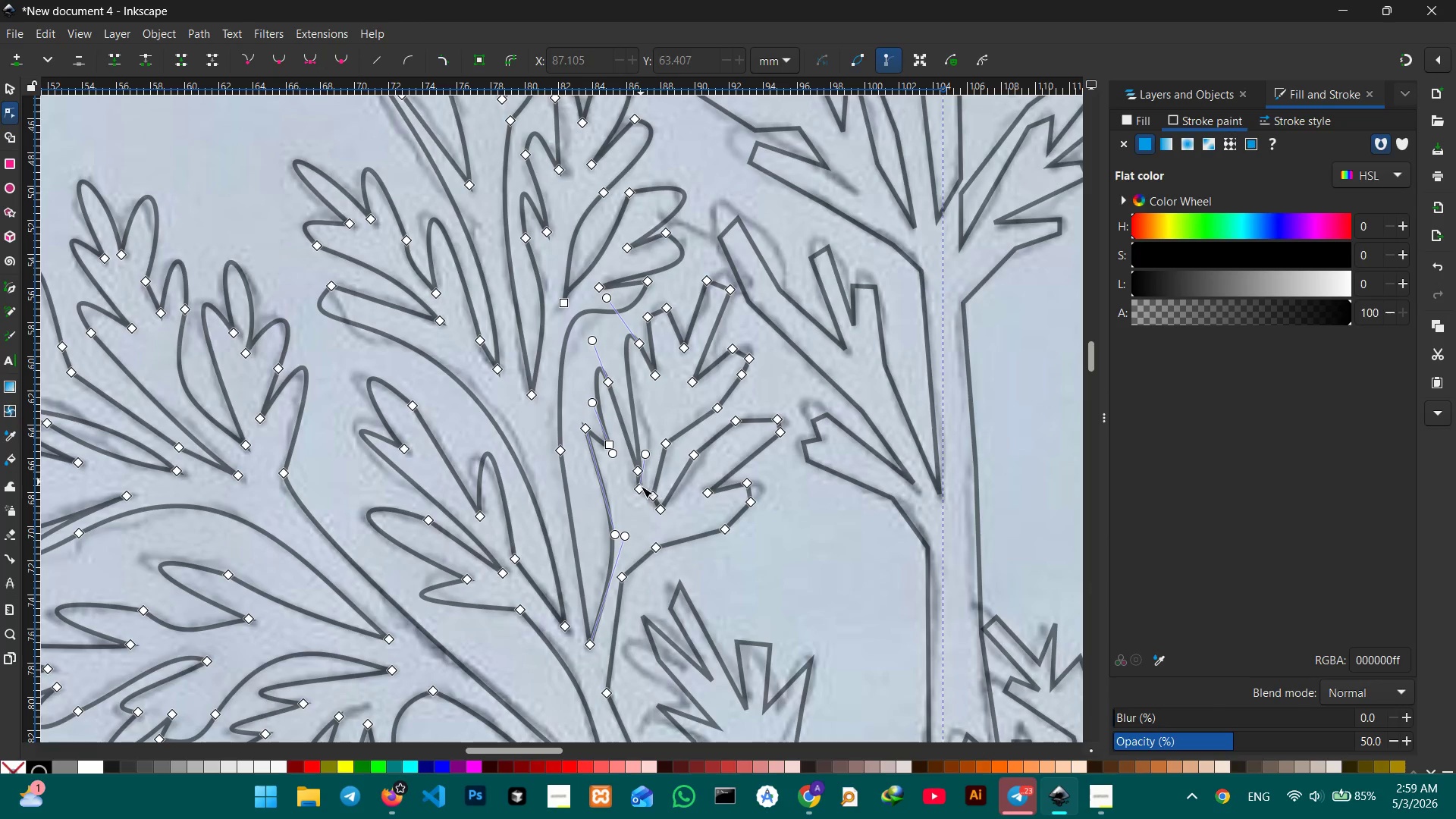 
left_click([641, 489])
 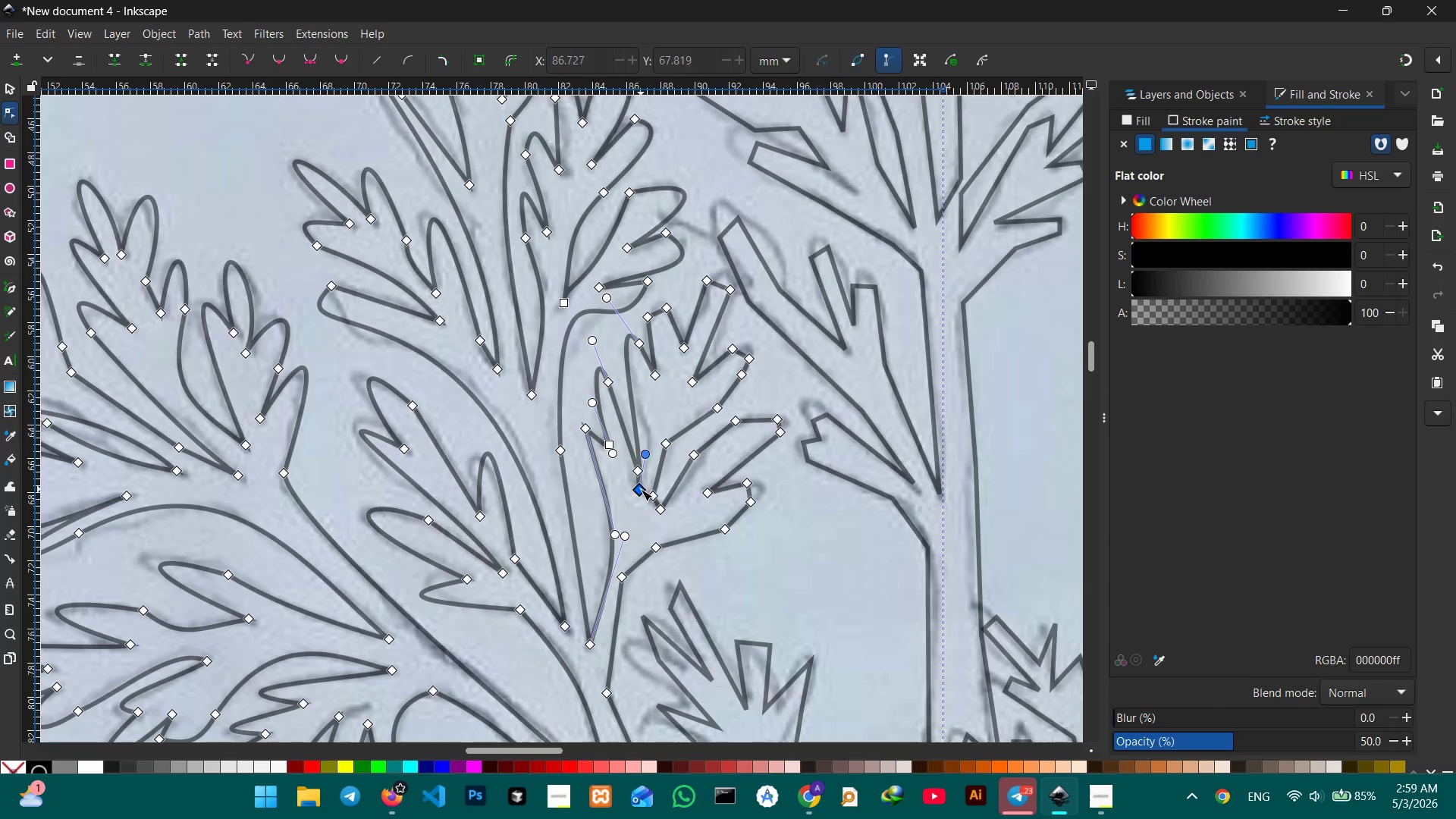 
key(Backspace)
 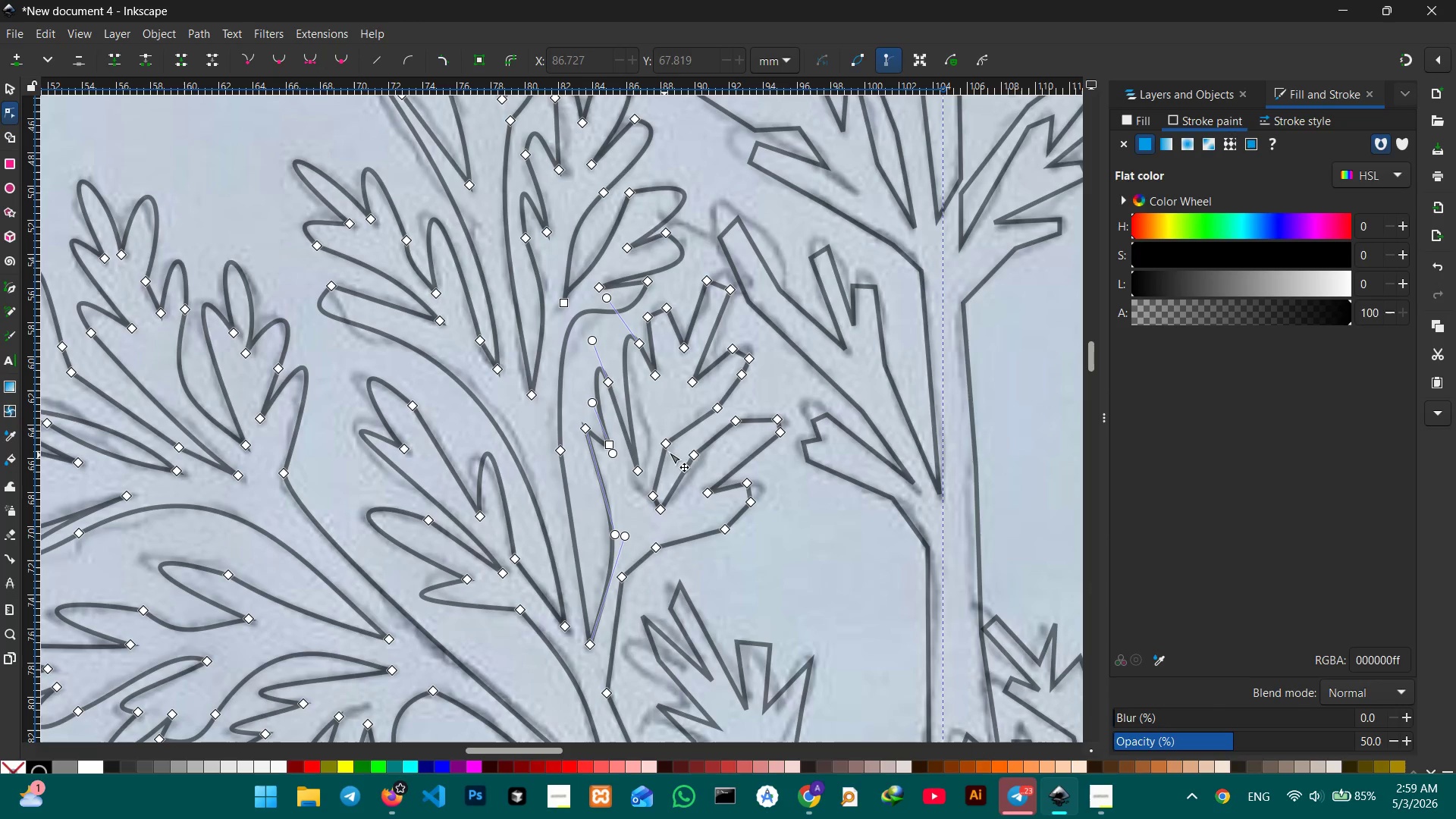 
left_click([670, 446])
 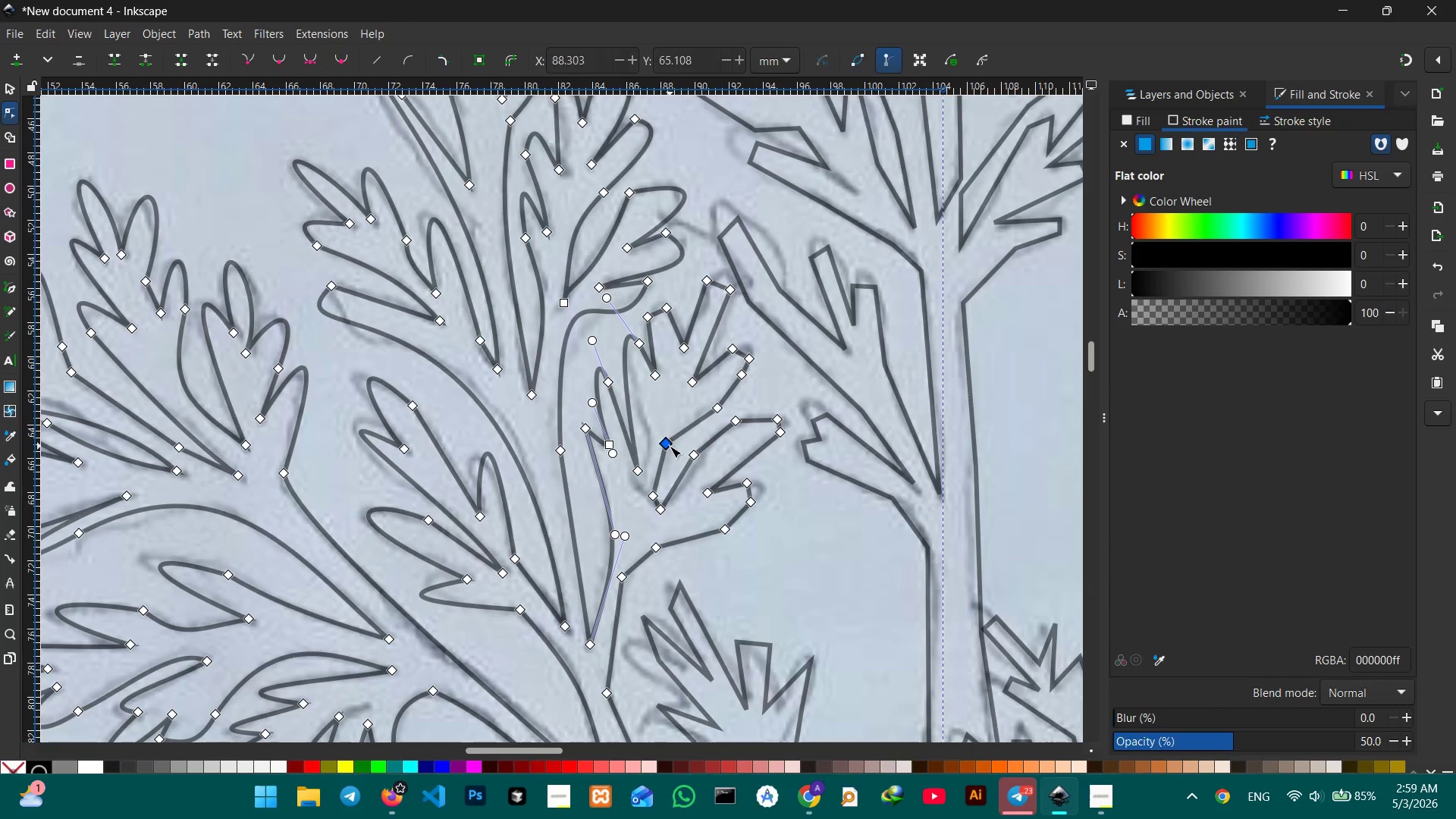 
key(Backspace)
 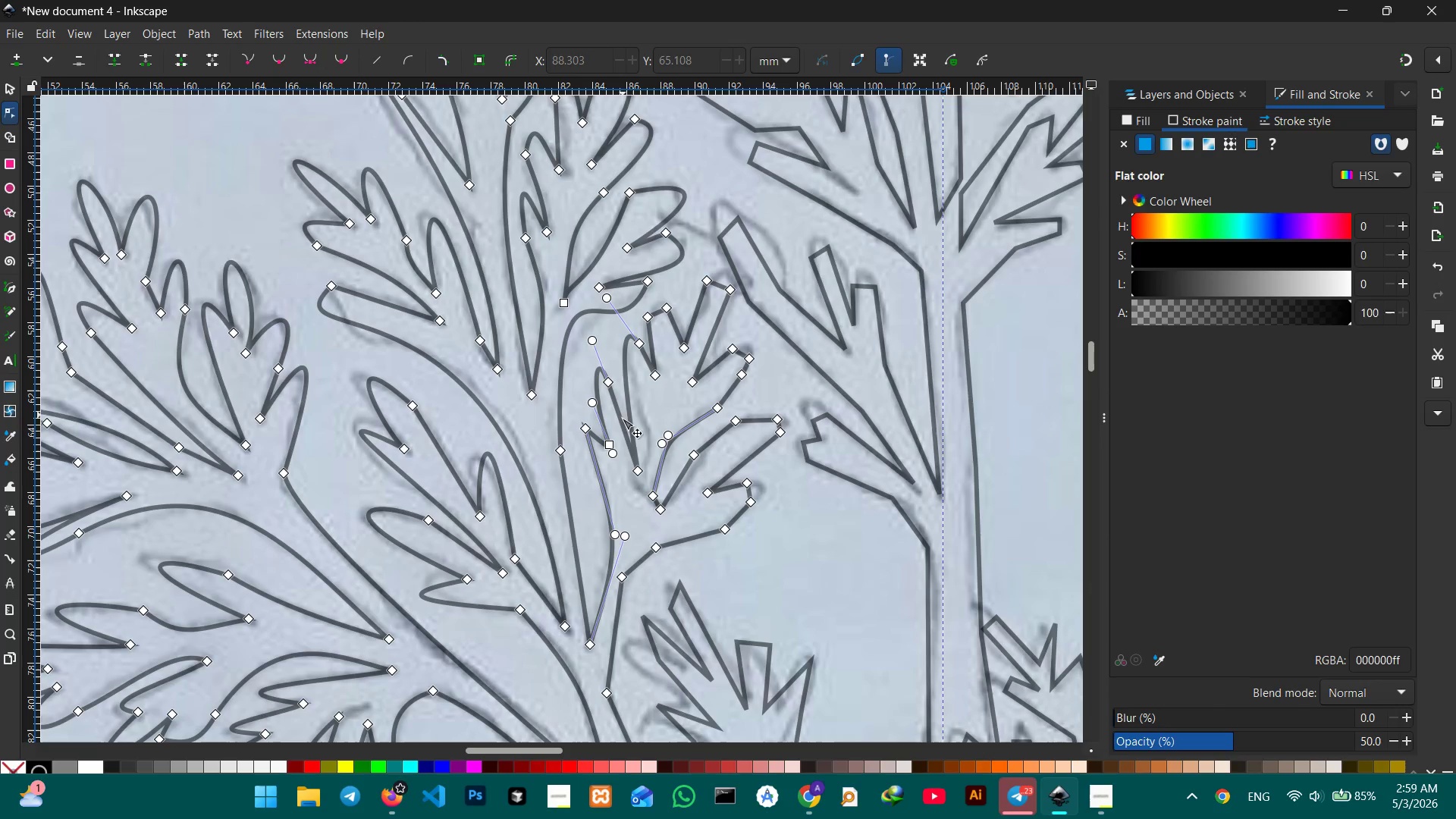 
left_click_drag(start_coordinate=[629, 425], to_coordinate=[640, 428])
 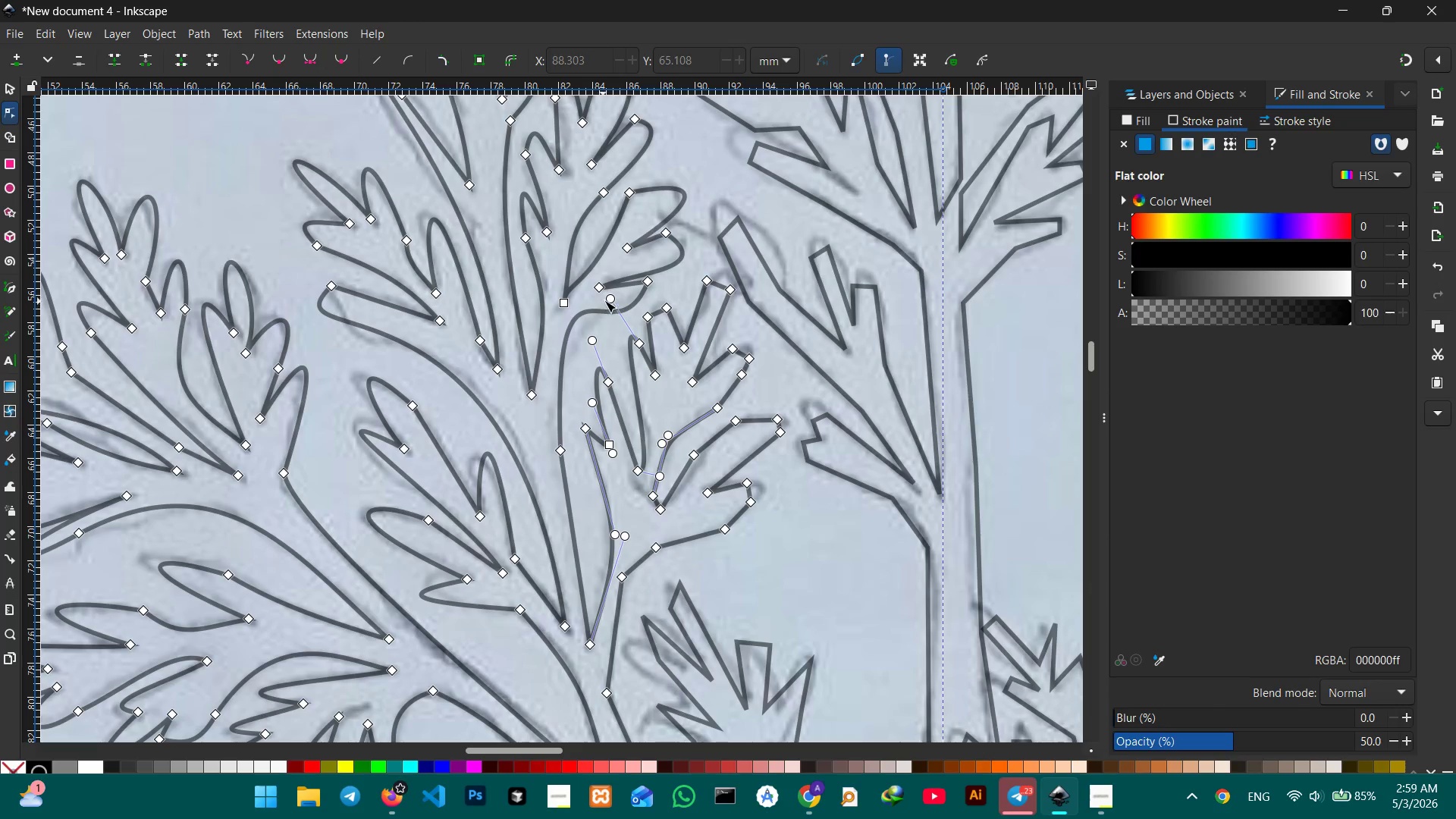 
left_click_drag(start_coordinate=[608, 300], to_coordinate=[604, 317])
 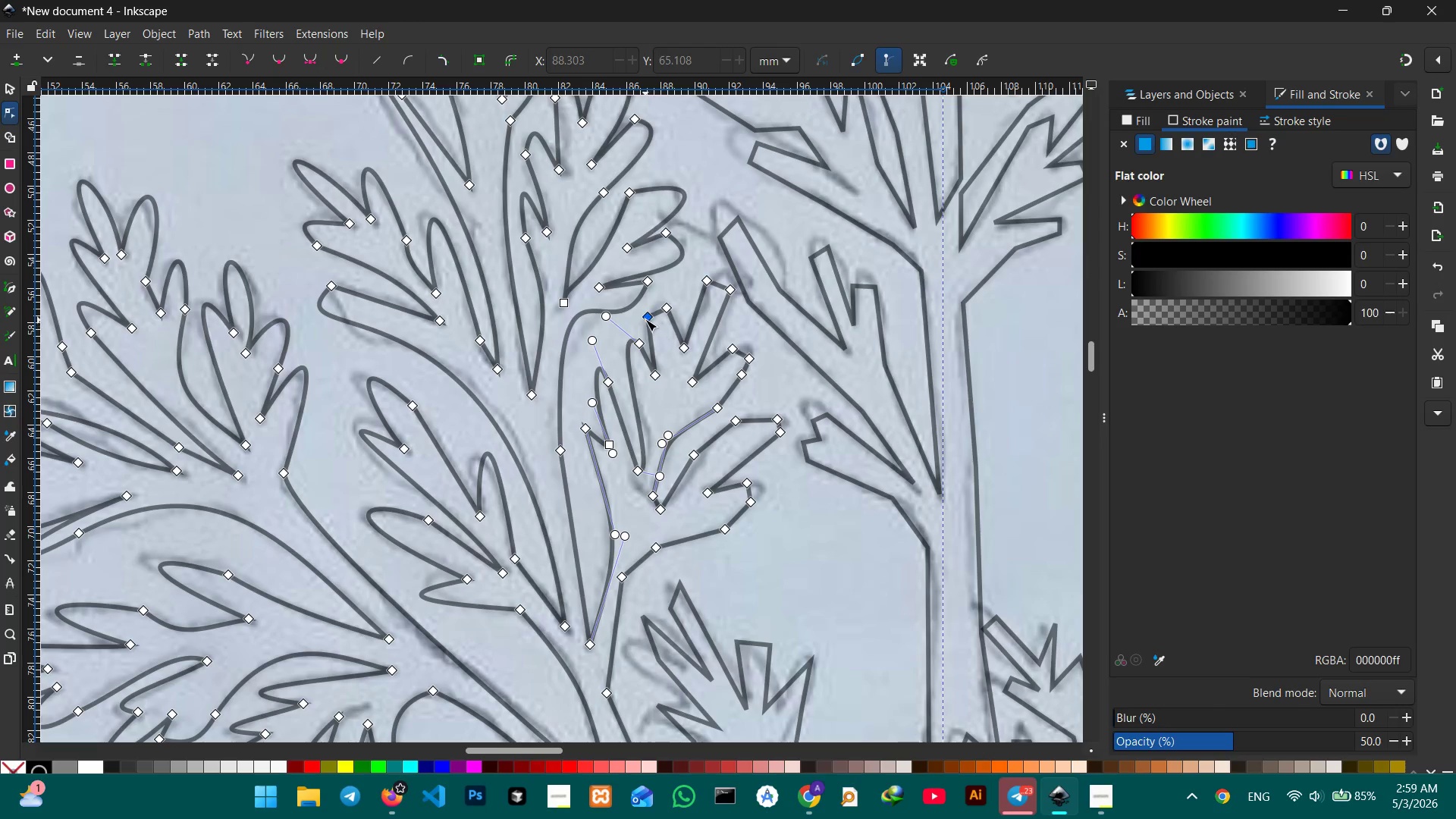 
left_click([645, 319])
 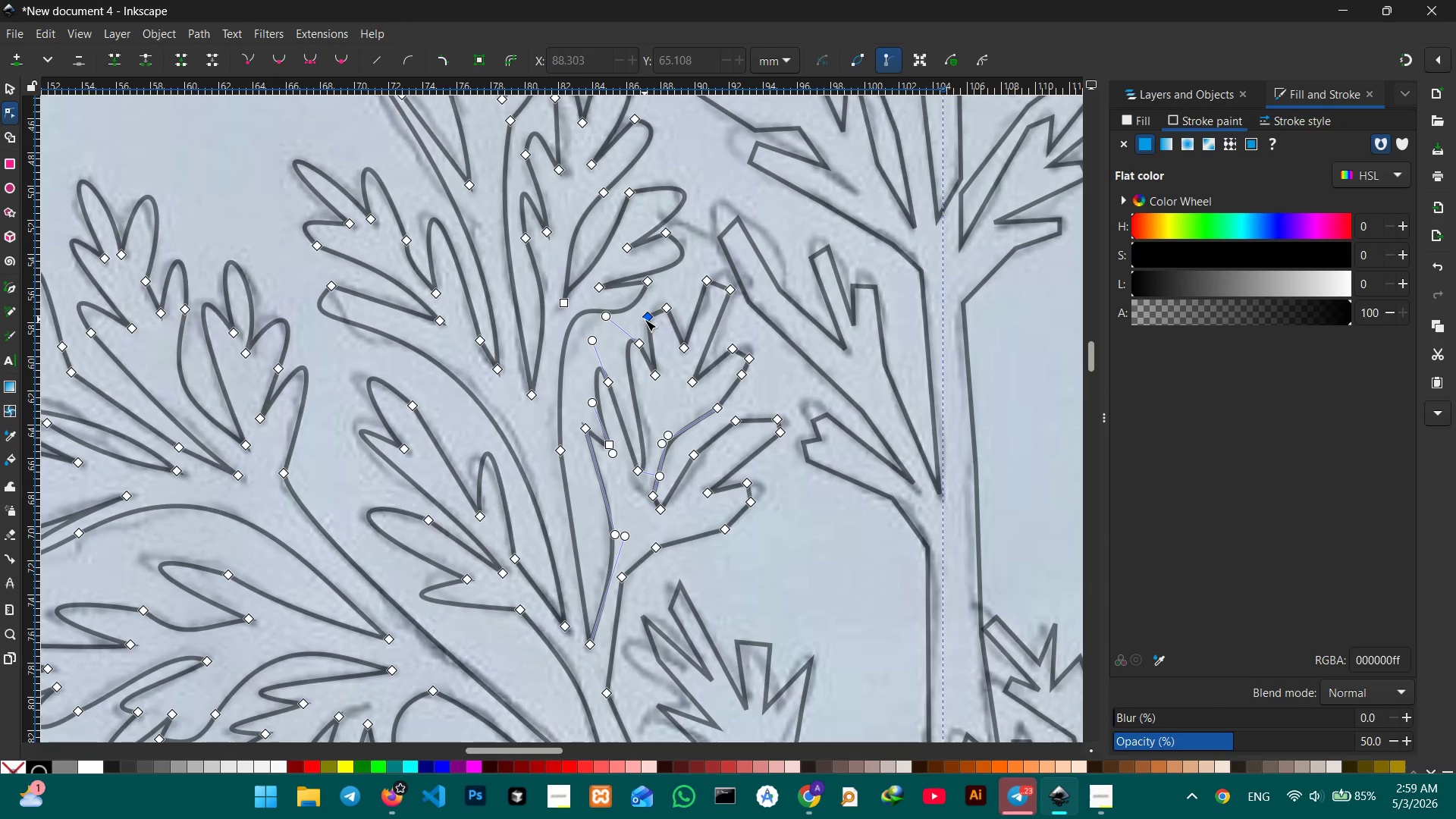 
key(Backspace)
 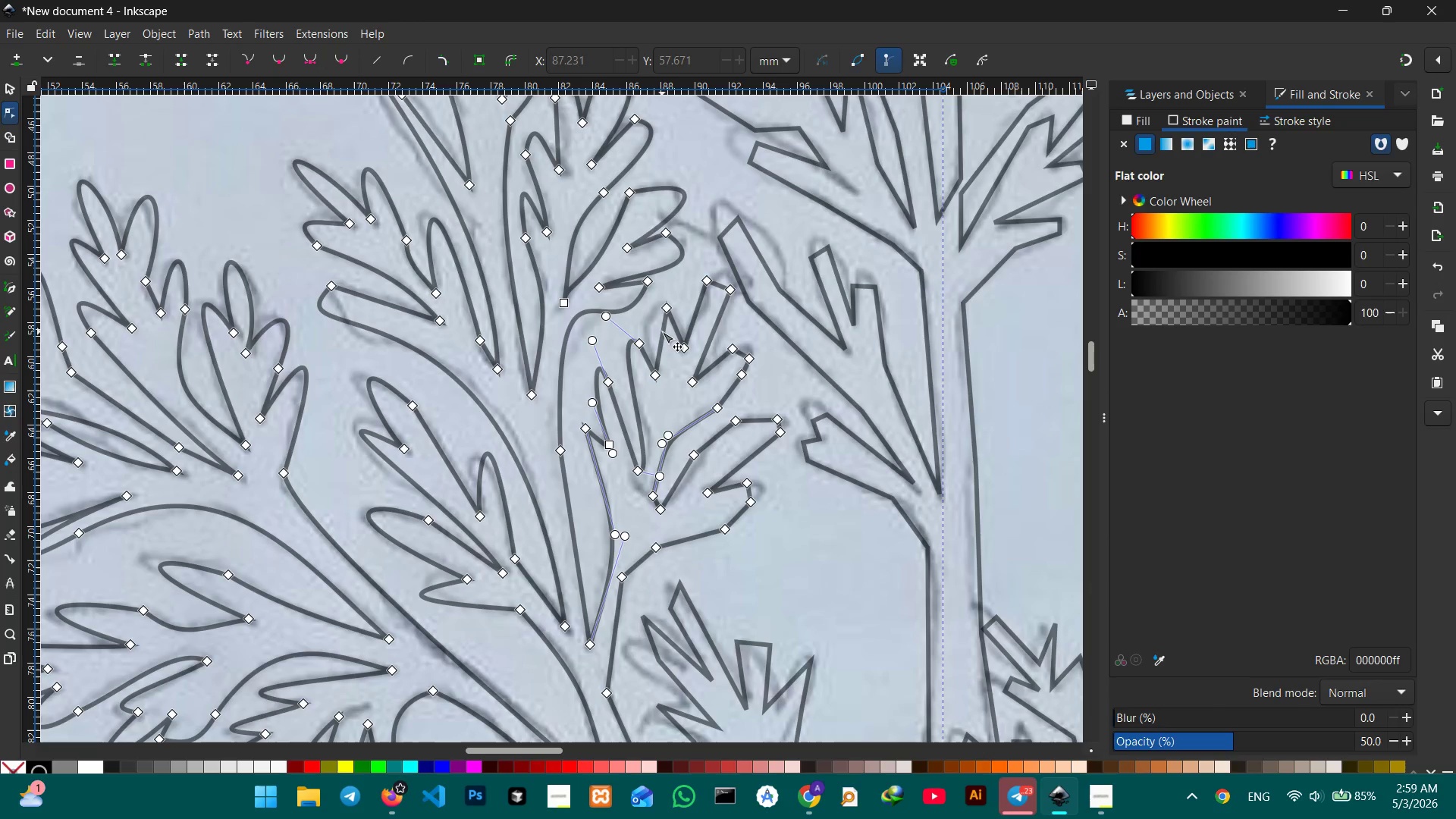 
left_click_drag(start_coordinate=[662, 332], to_coordinate=[649, 318])
 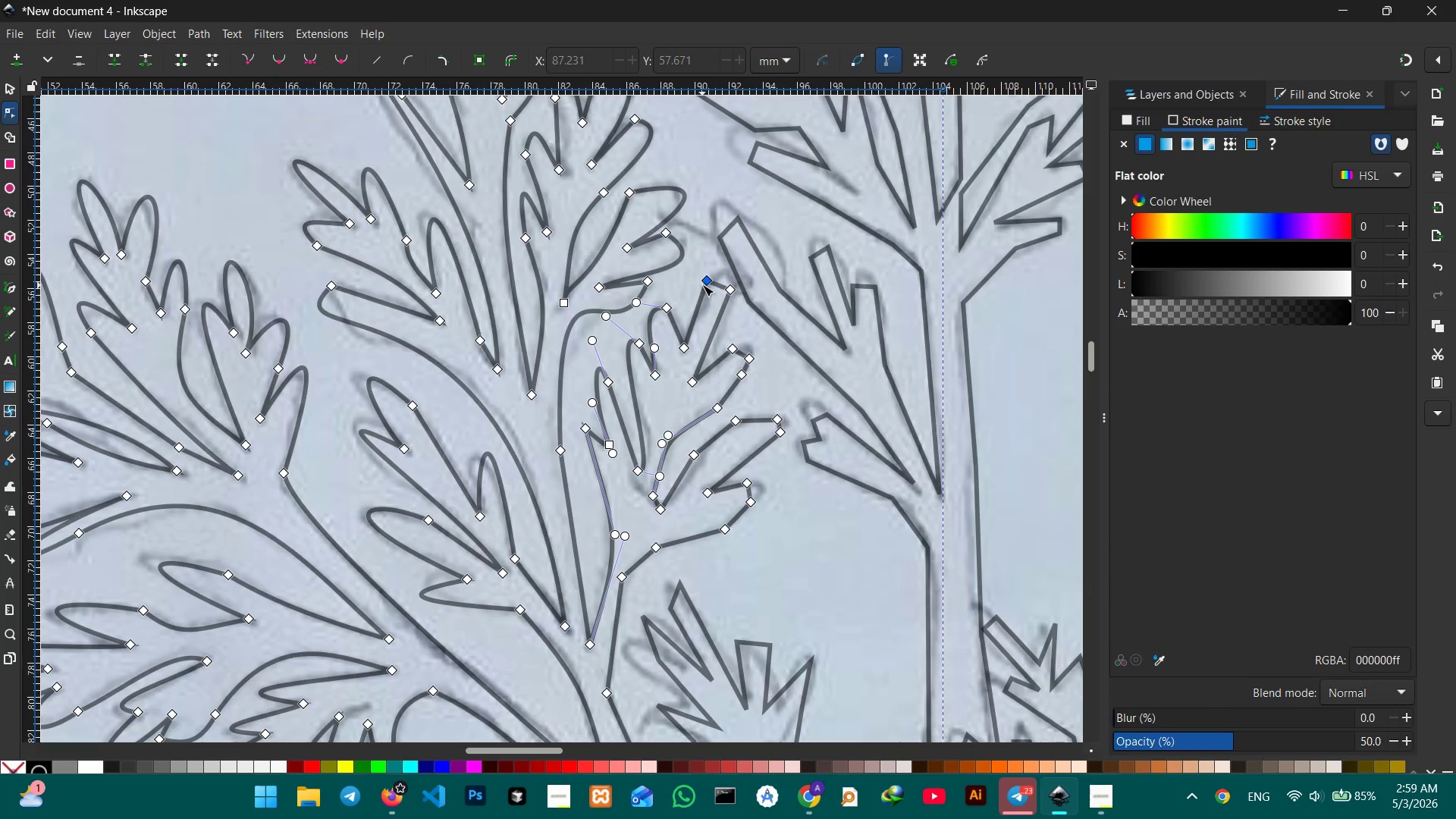 
left_click([704, 283])
 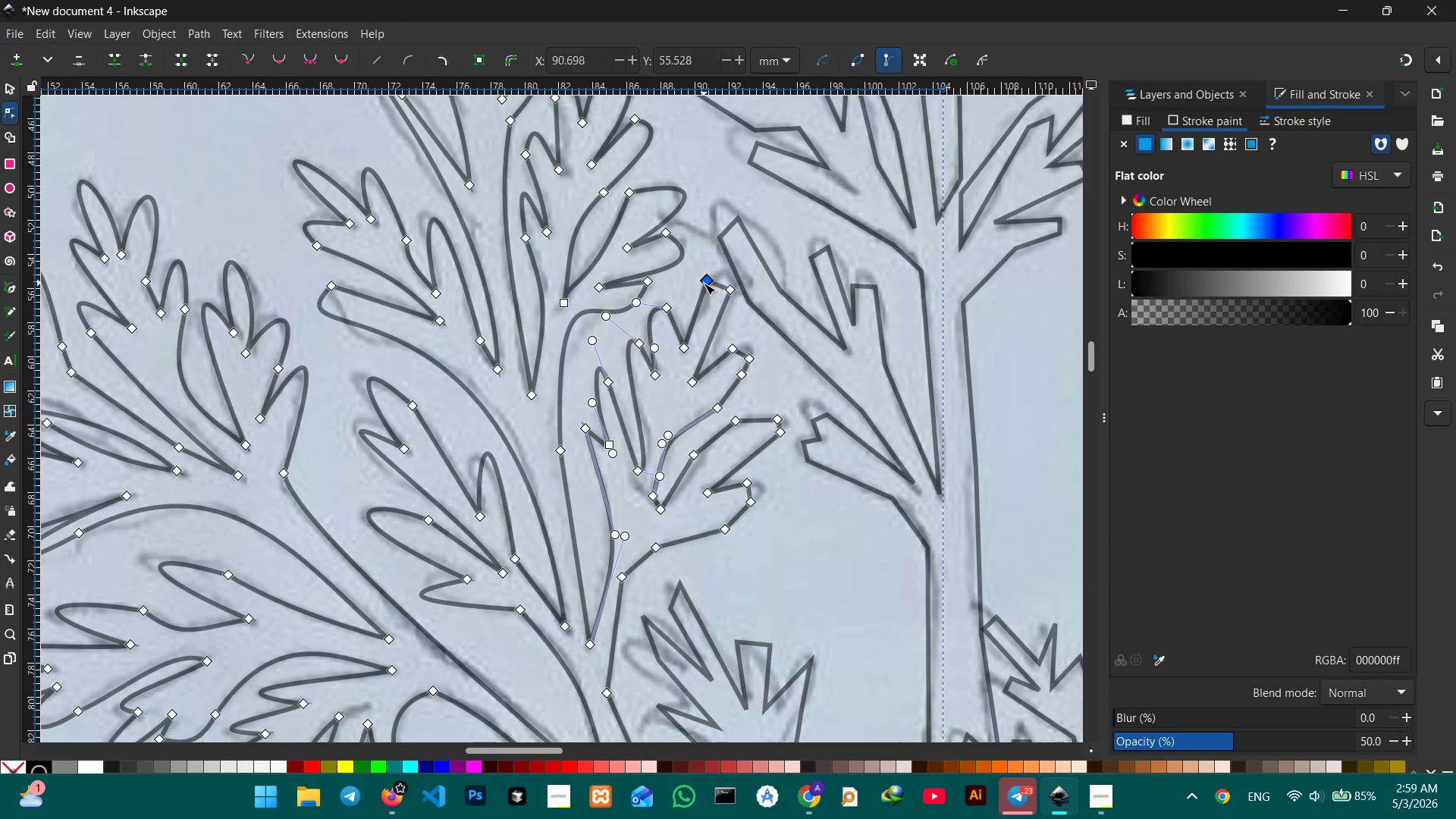 
key(Backspace)
 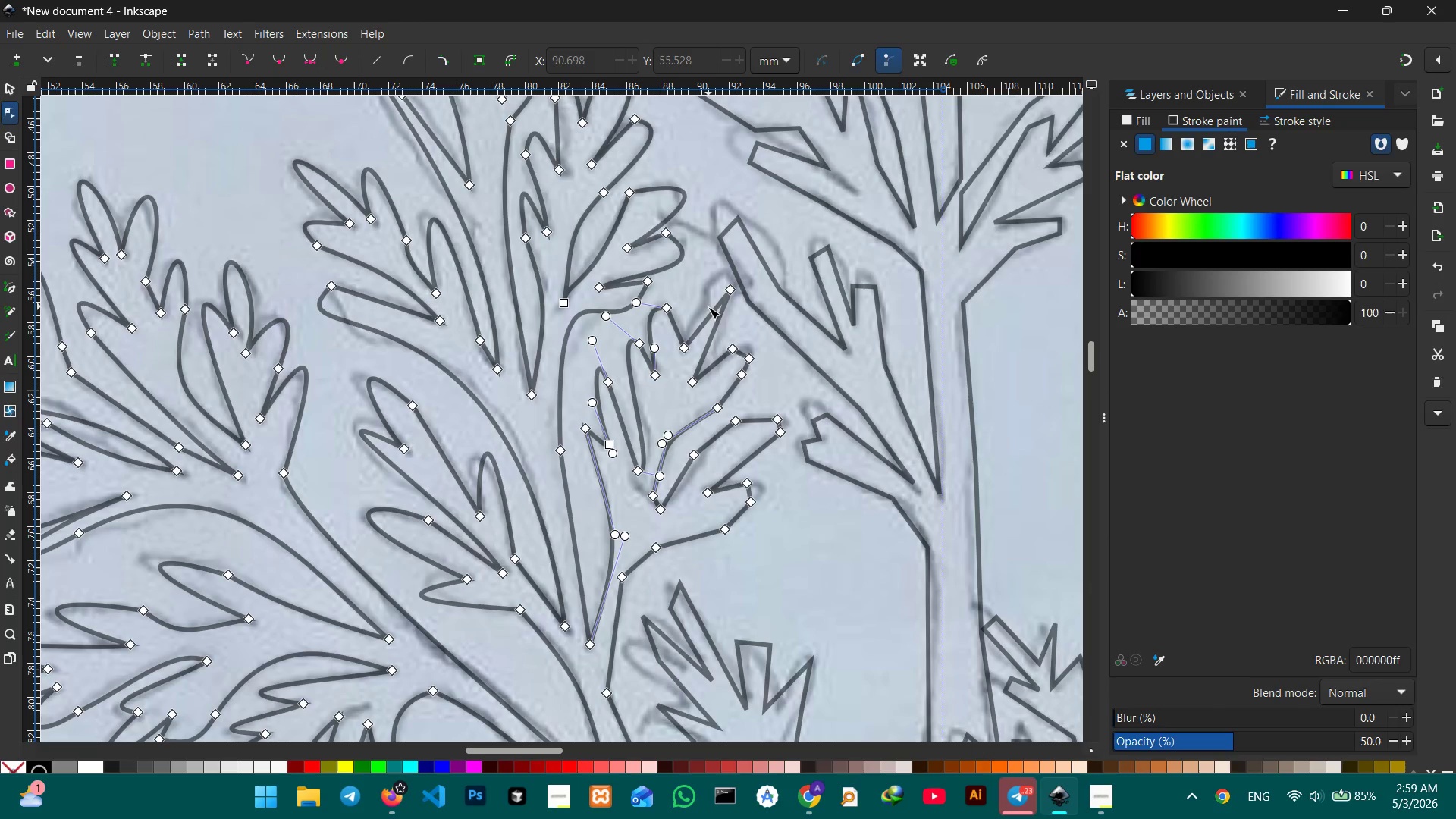 
left_click_drag(start_coordinate=[708, 309], to_coordinate=[709, 296])
 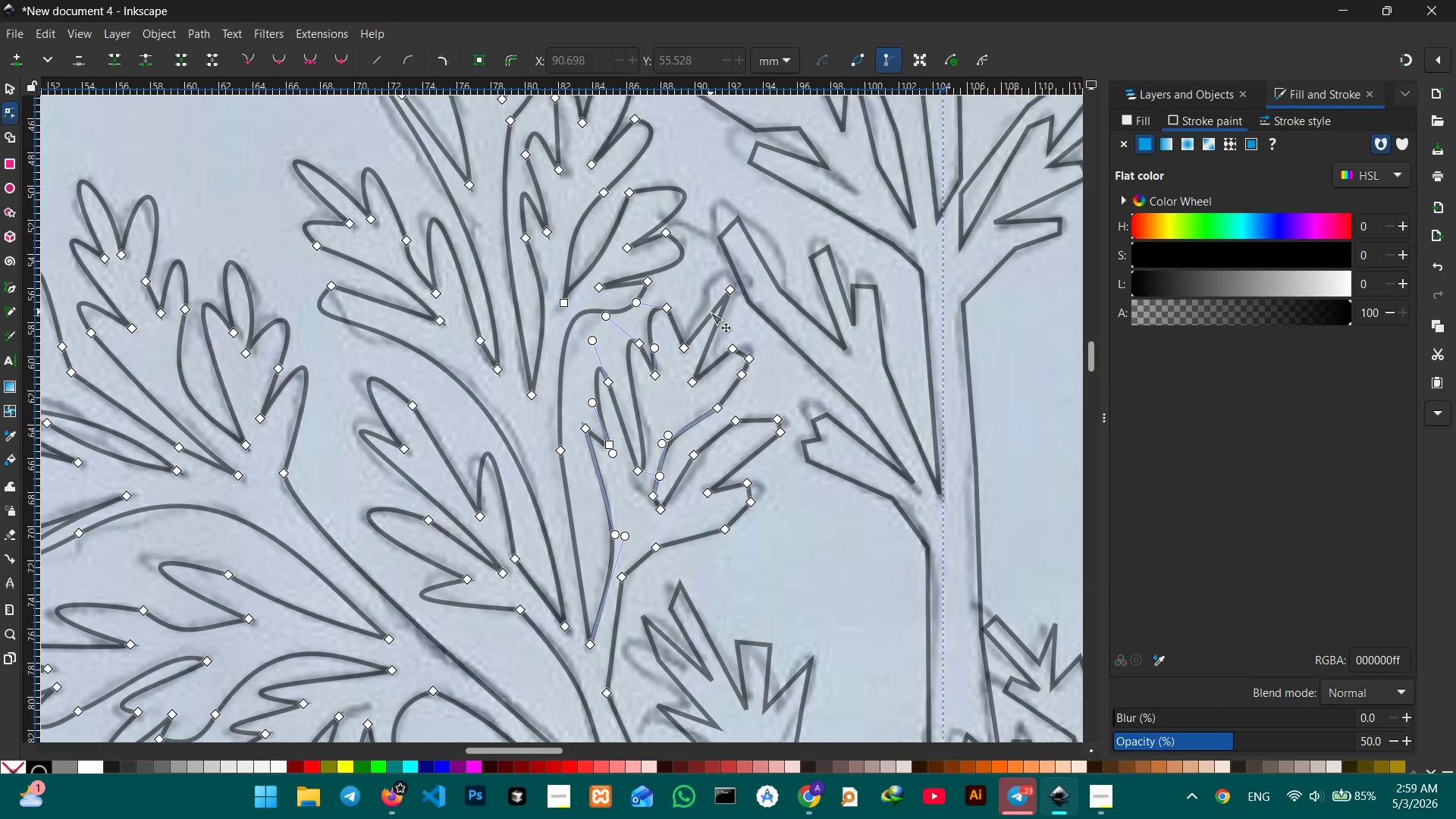 
left_click_drag(start_coordinate=[711, 312], to_coordinate=[707, 290])
 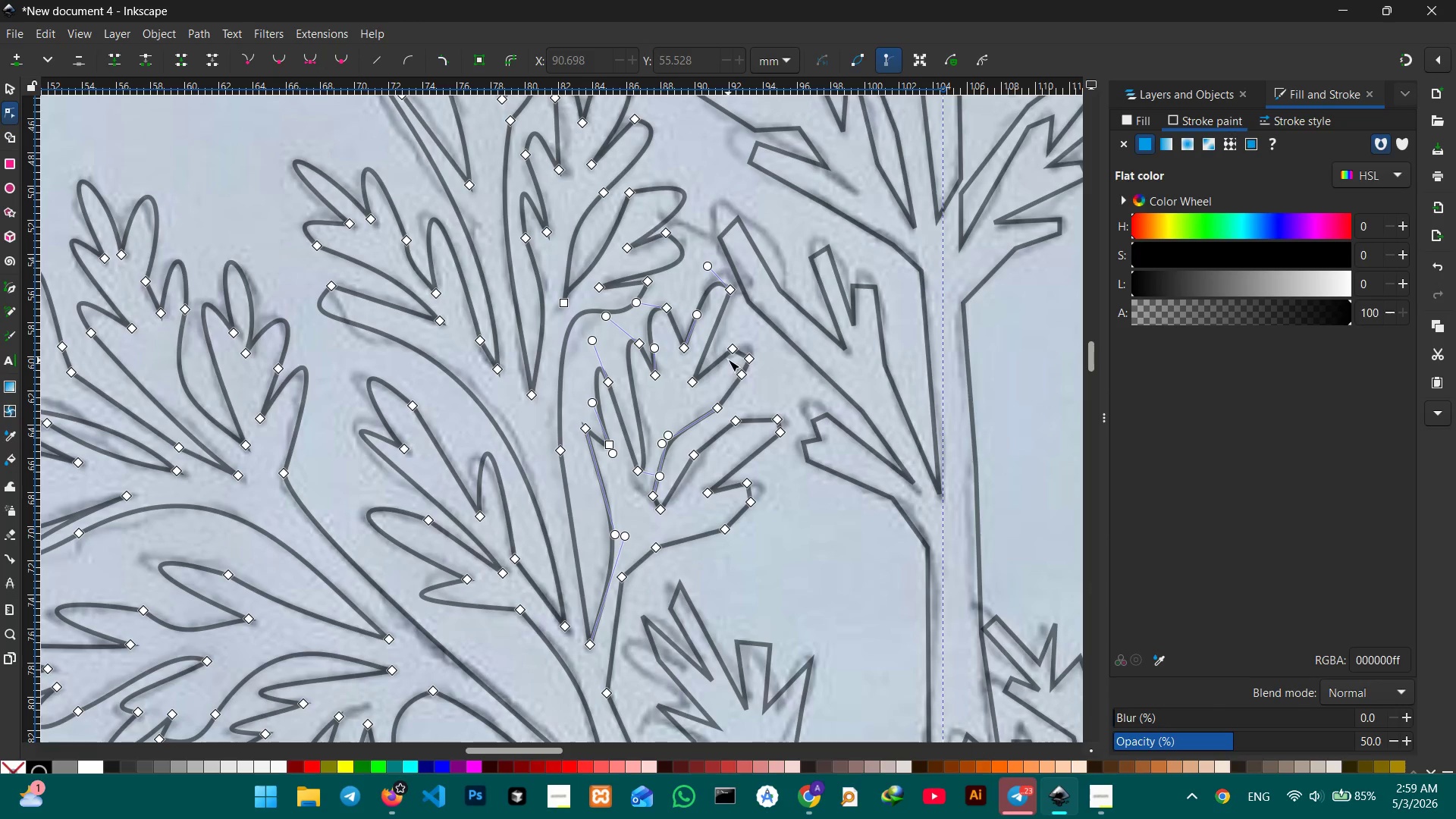 
left_click([727, 353])
 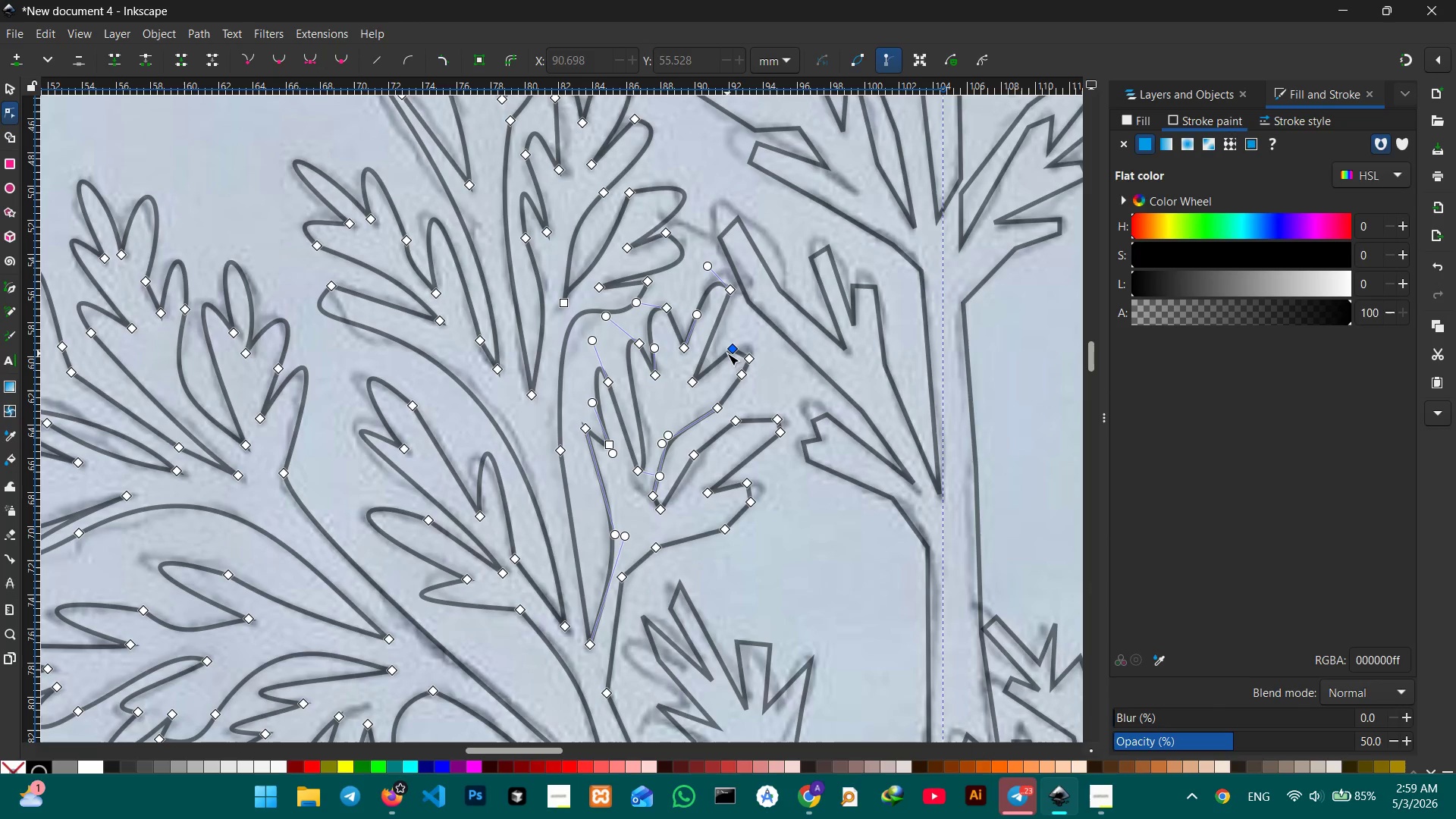 
key(Backspace)
 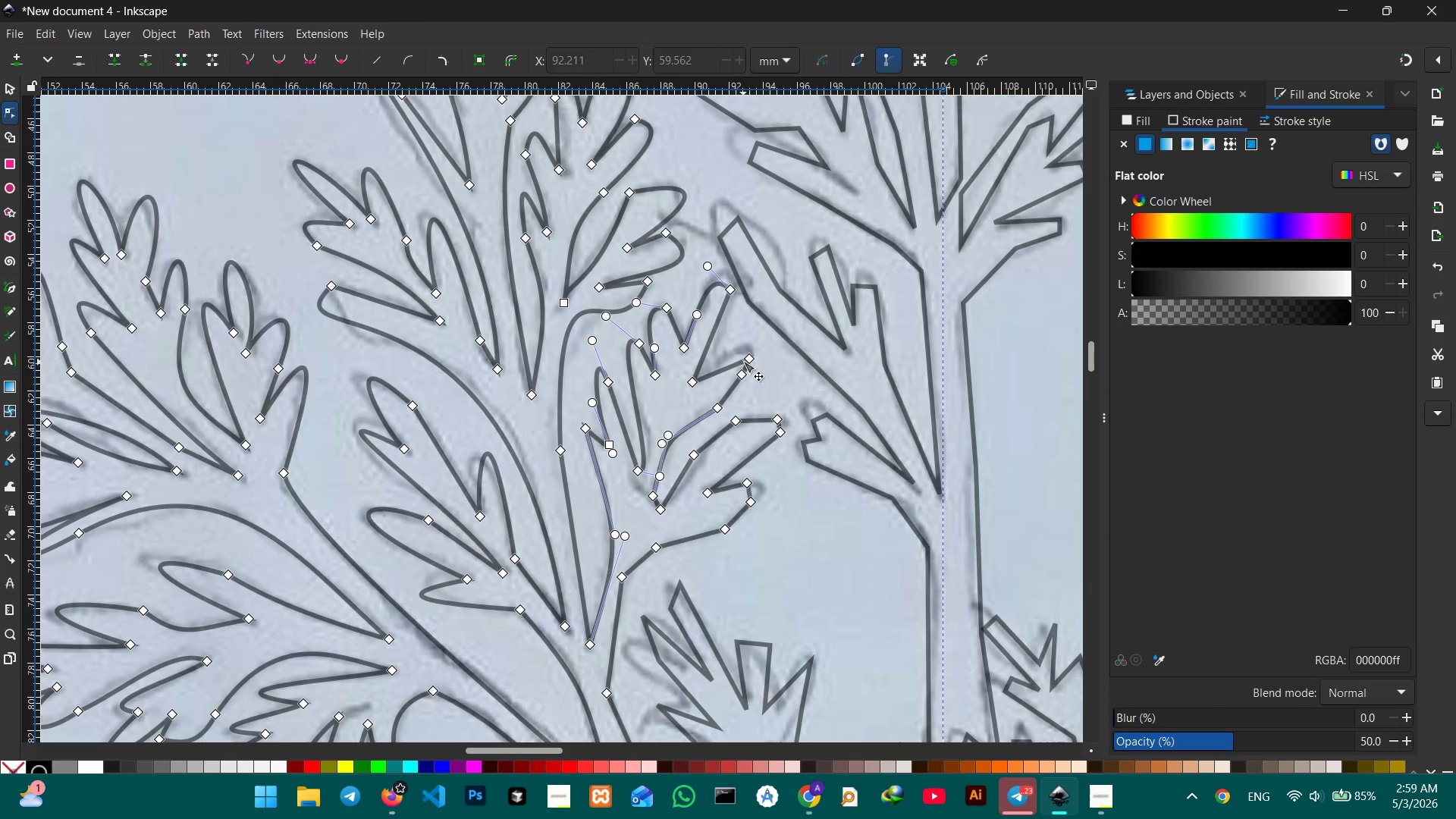 
left_click([744, 359])
 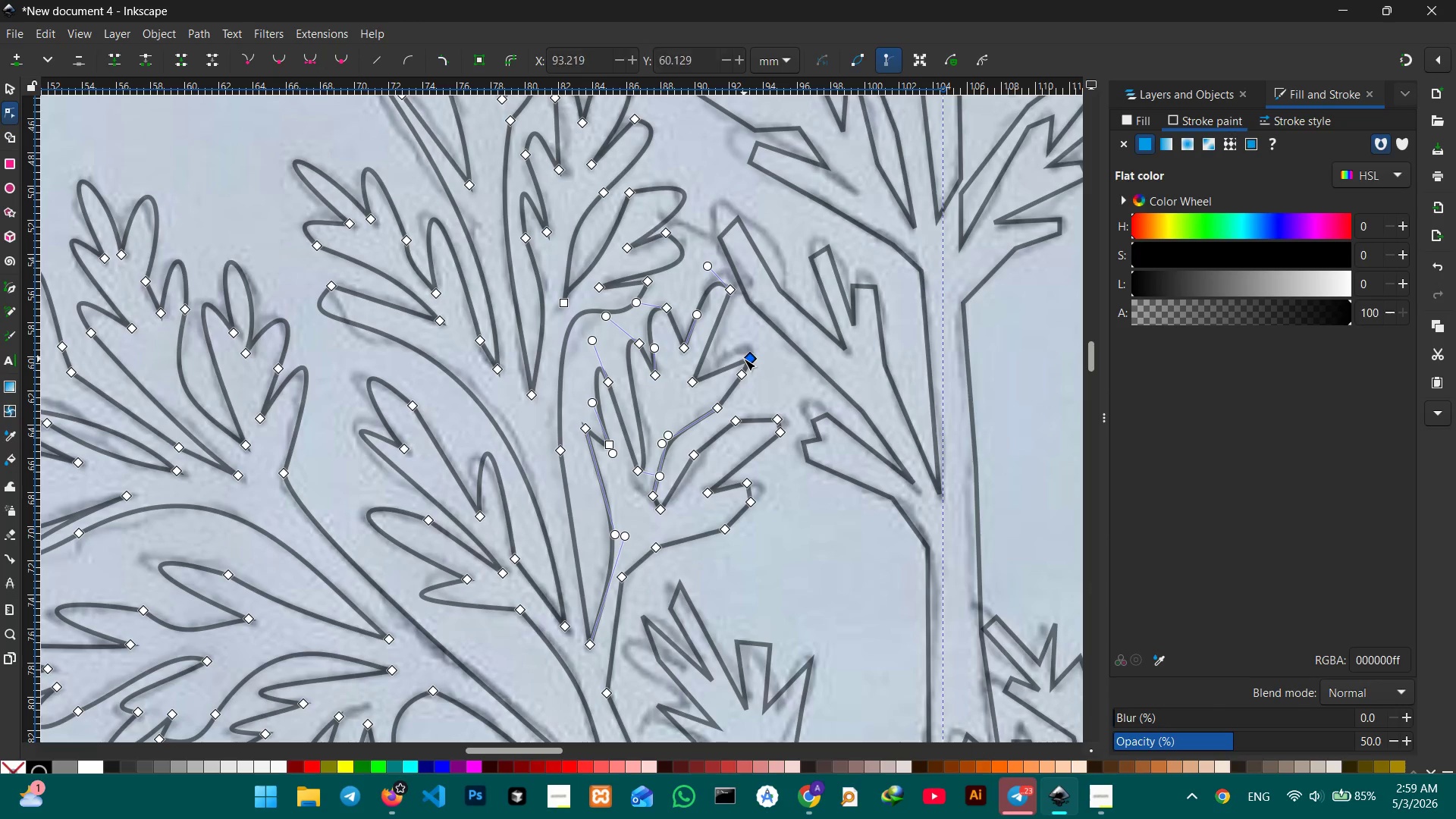 
key(Backspace)
 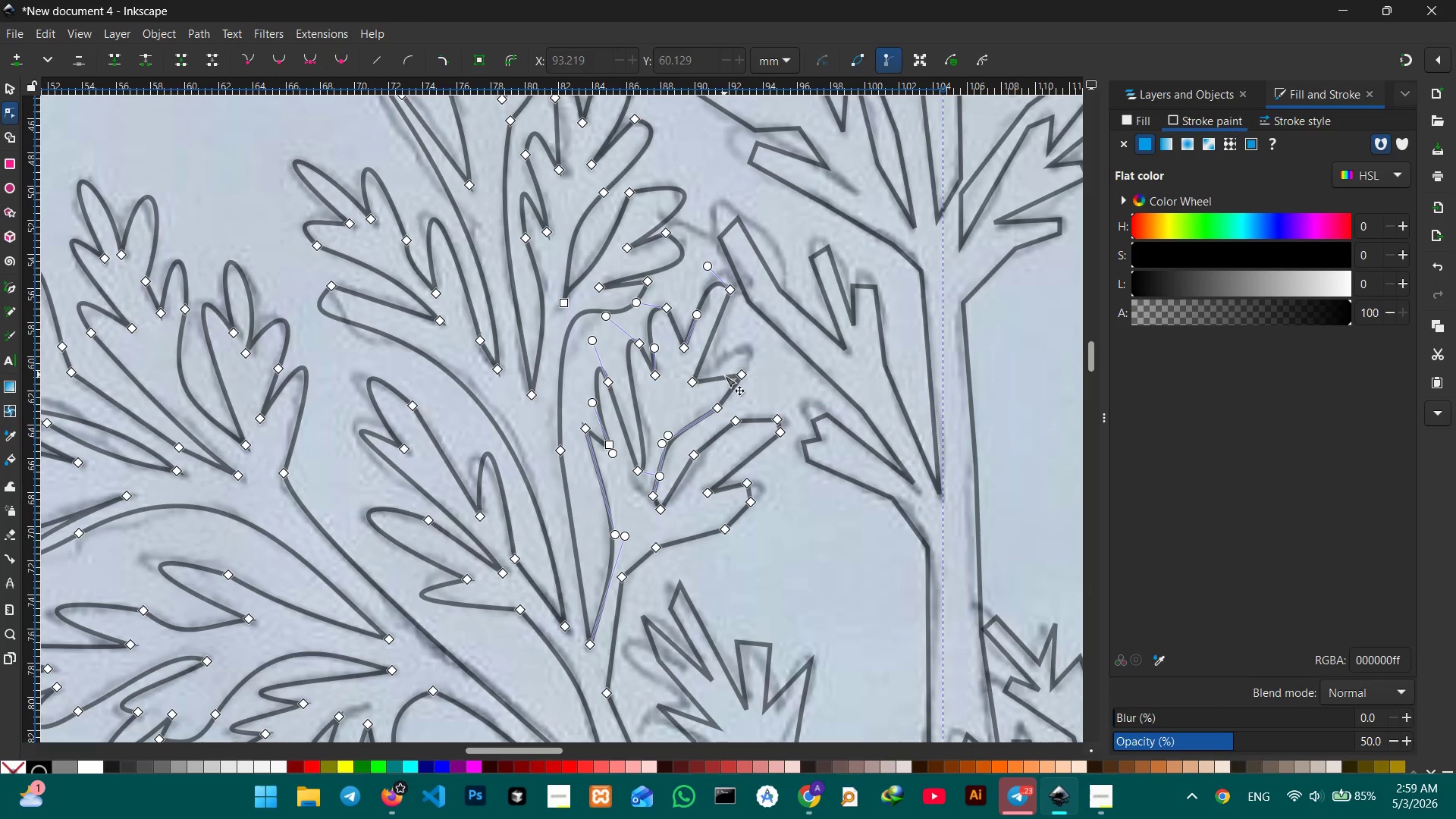 
left_click_drag(start_coordinate=[724, 375], to_coordinate=[737, 347])
 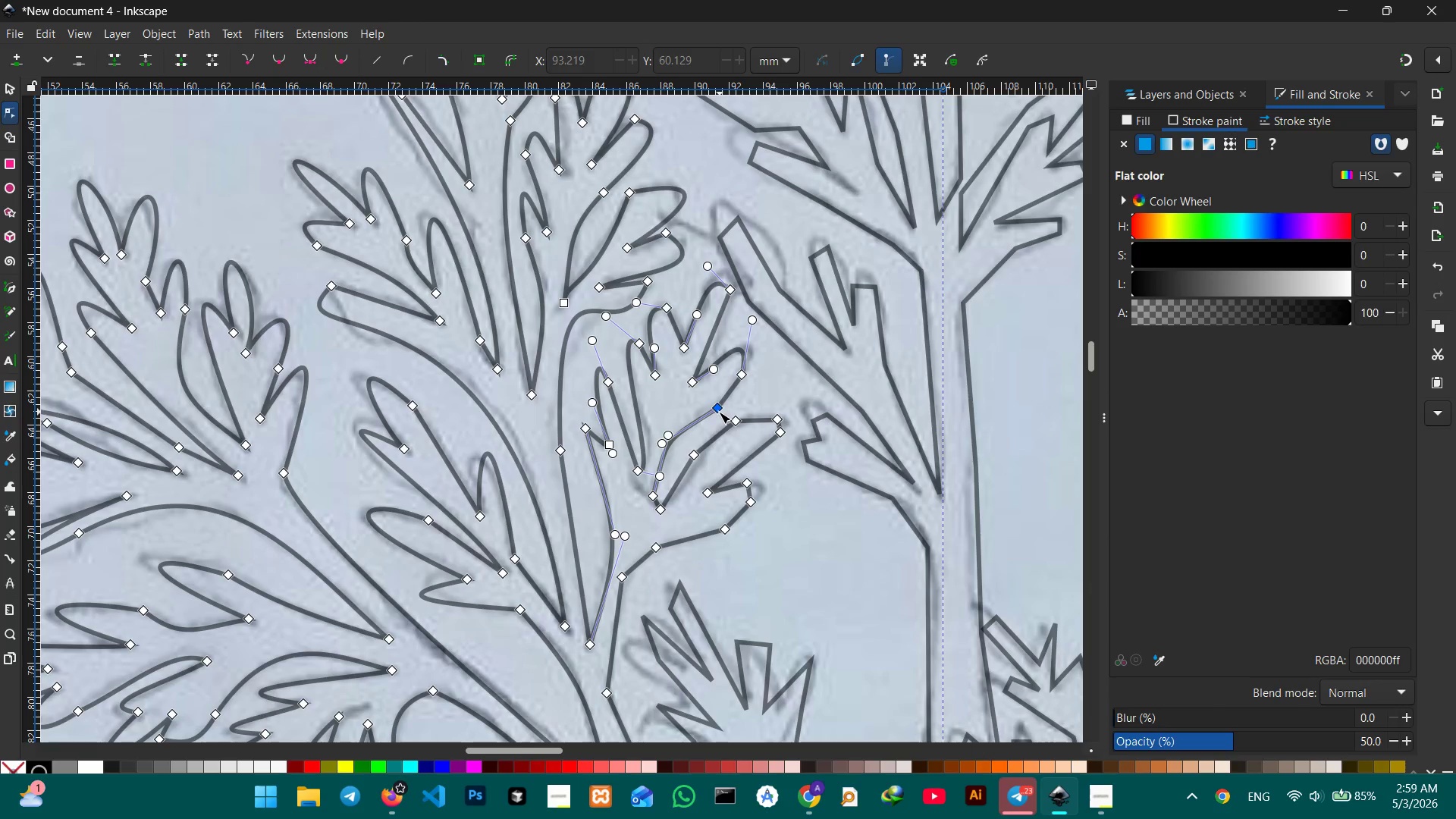 
left_click([719, 412])
 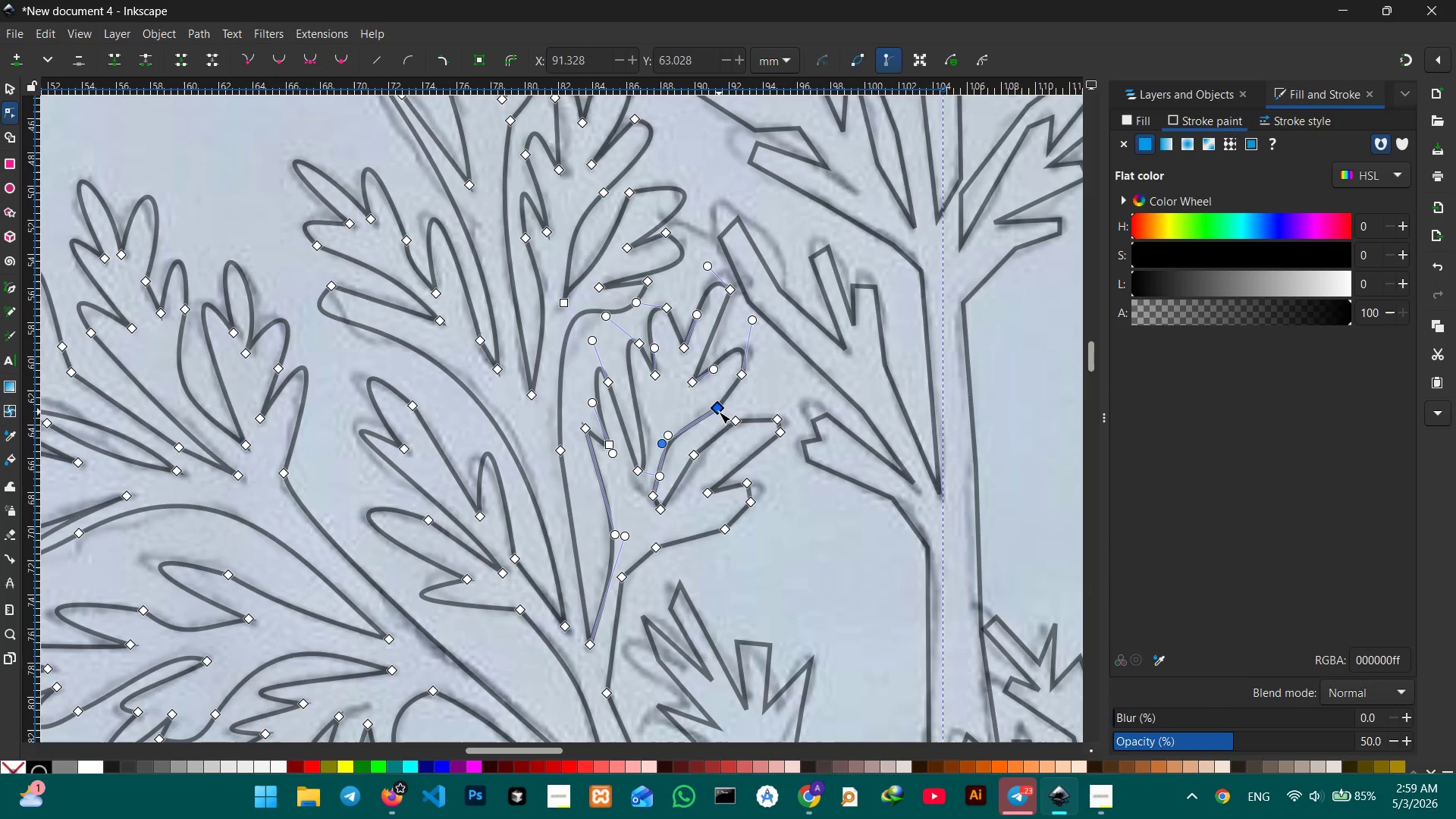 
key(Backspace)
 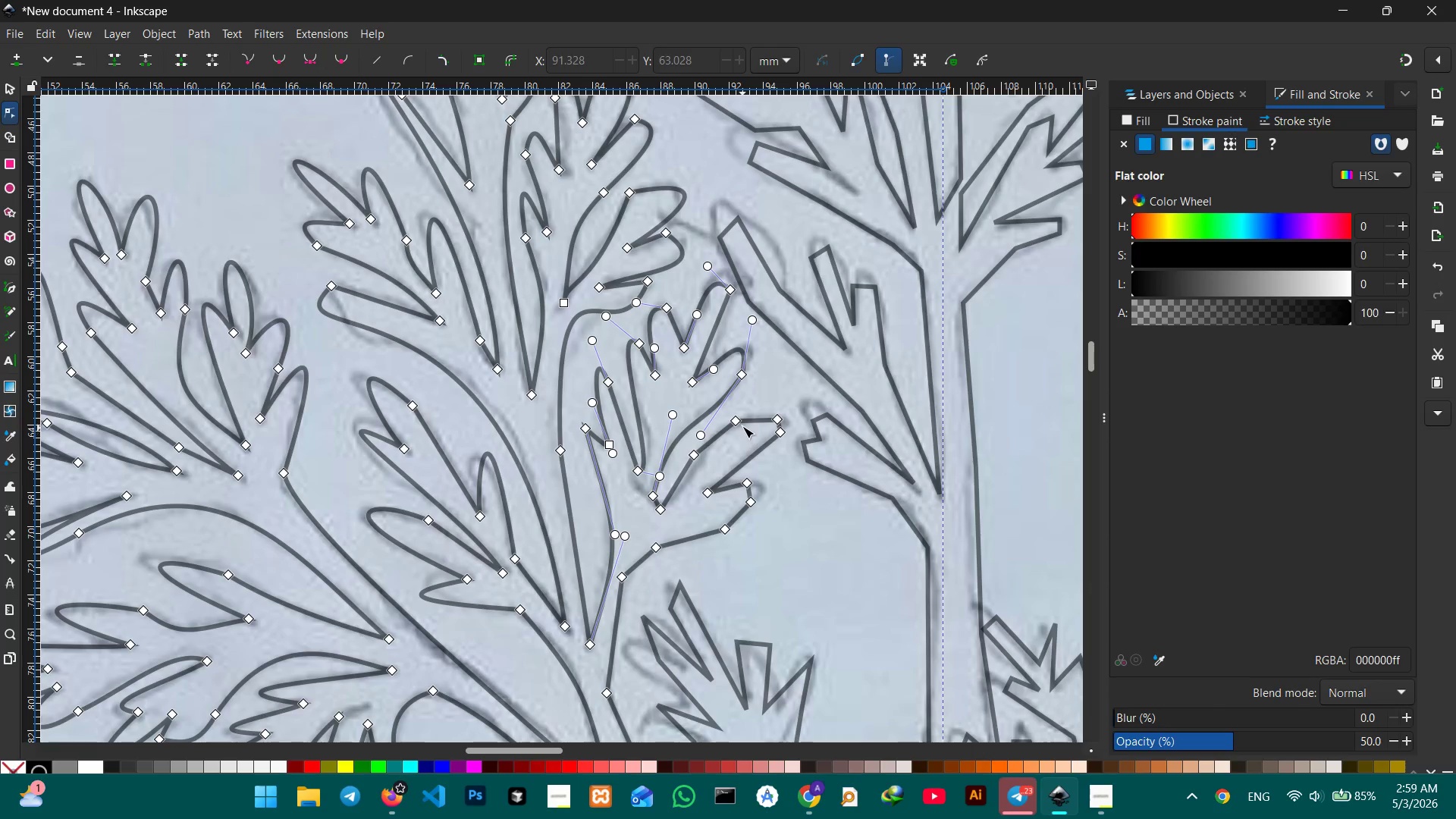 
left_click([742, 426])
 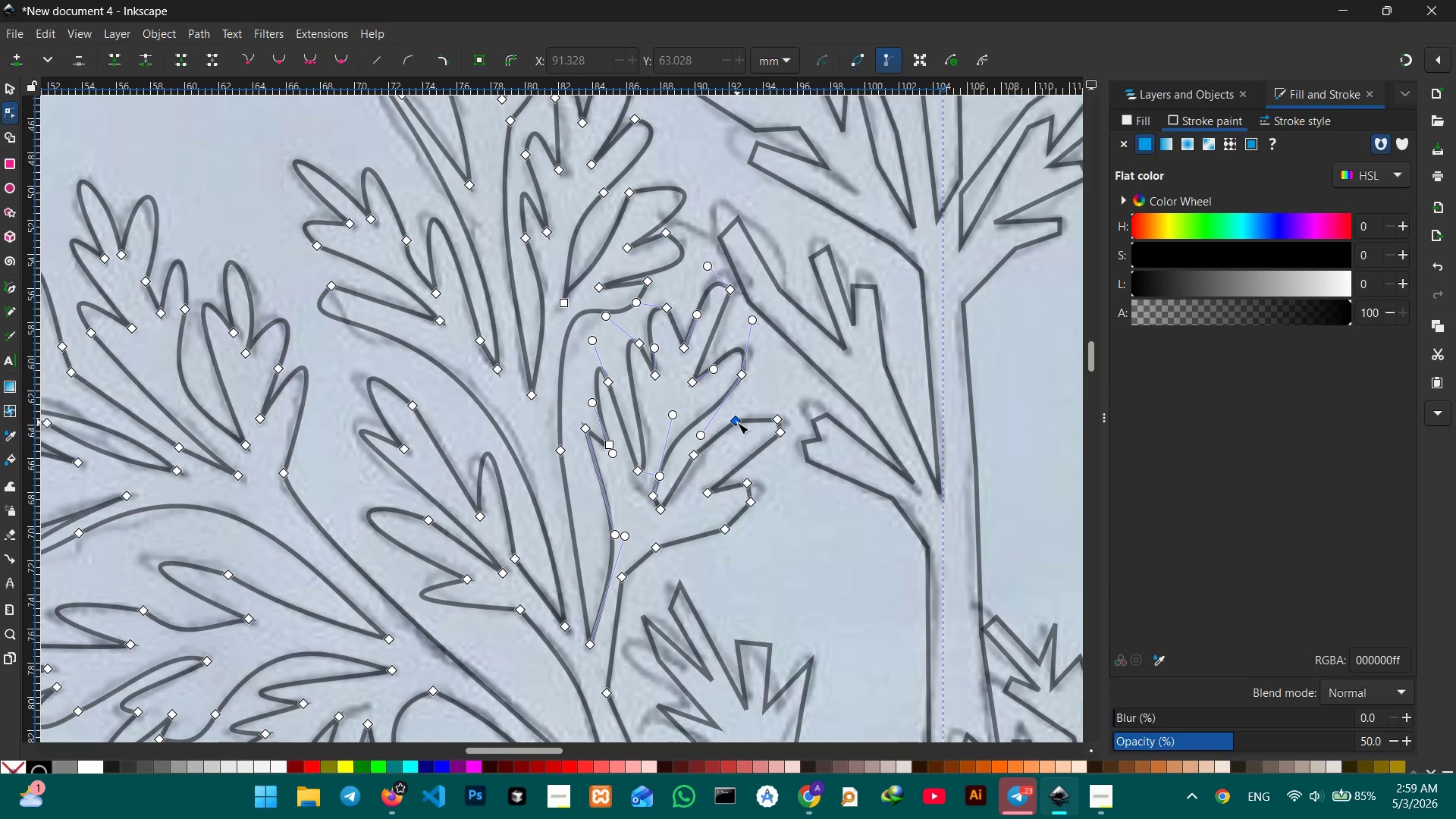 
double_click([737, 422])
 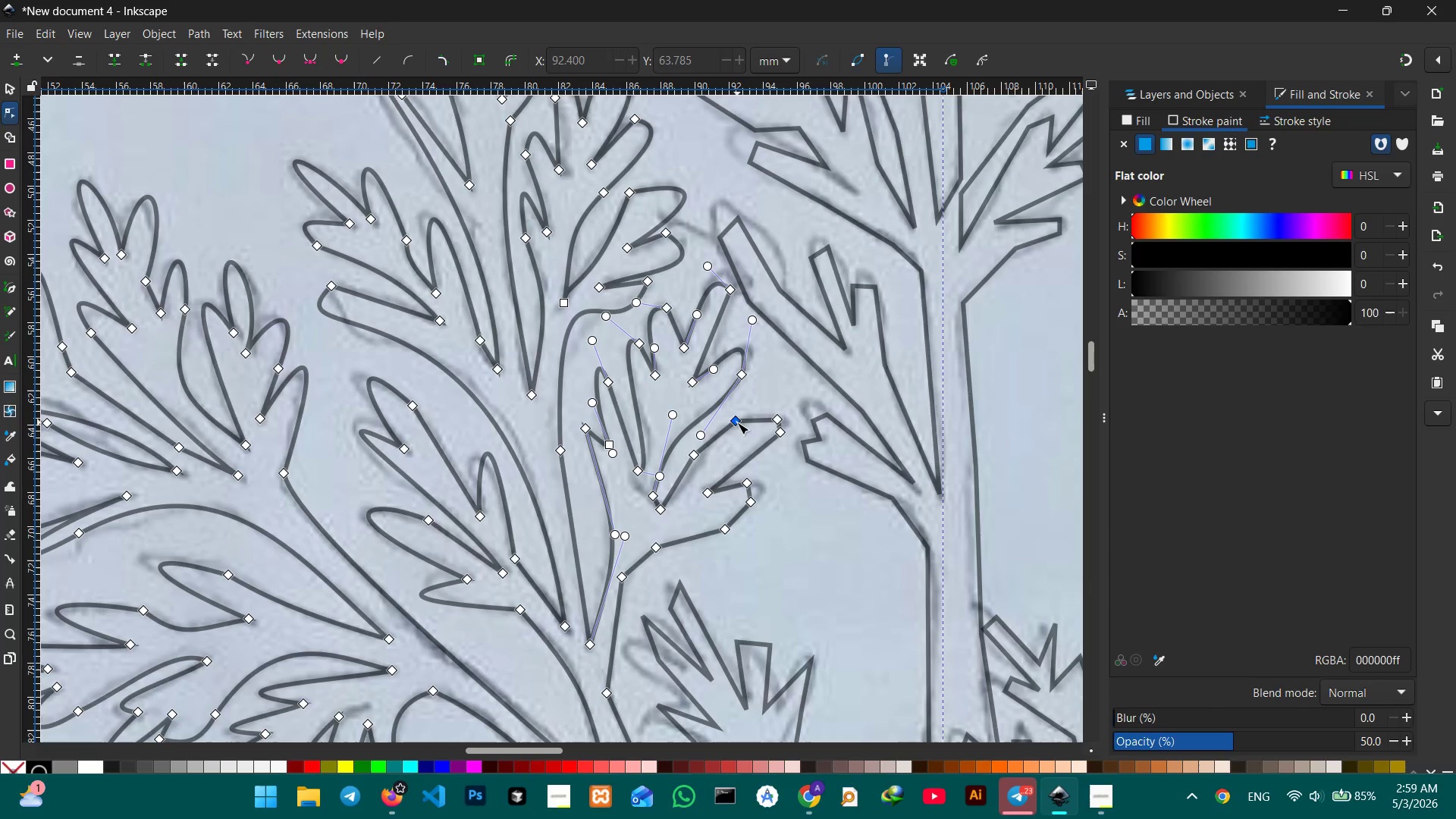 
key(Backspace)
 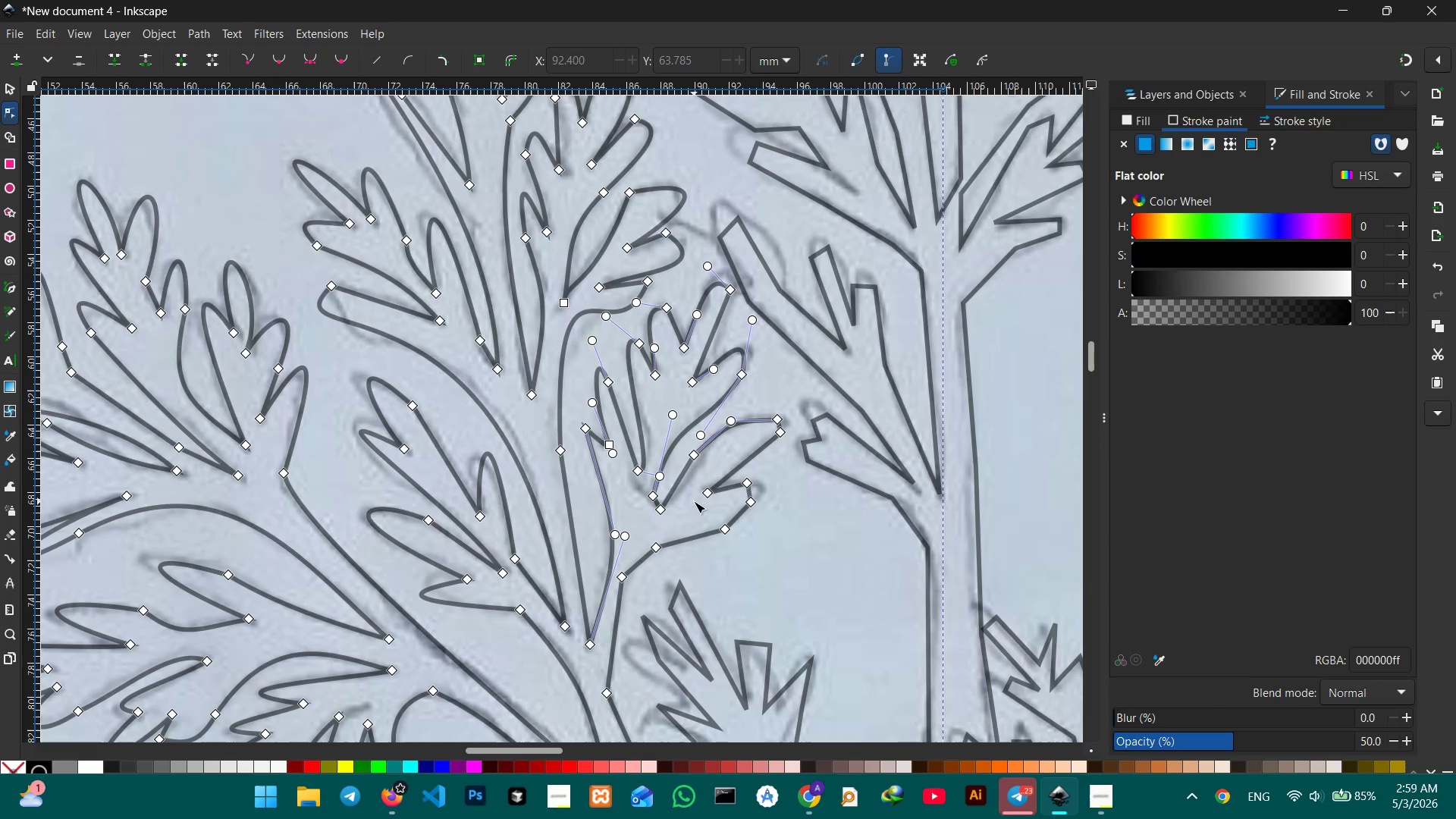 
left_click([696, 458])
 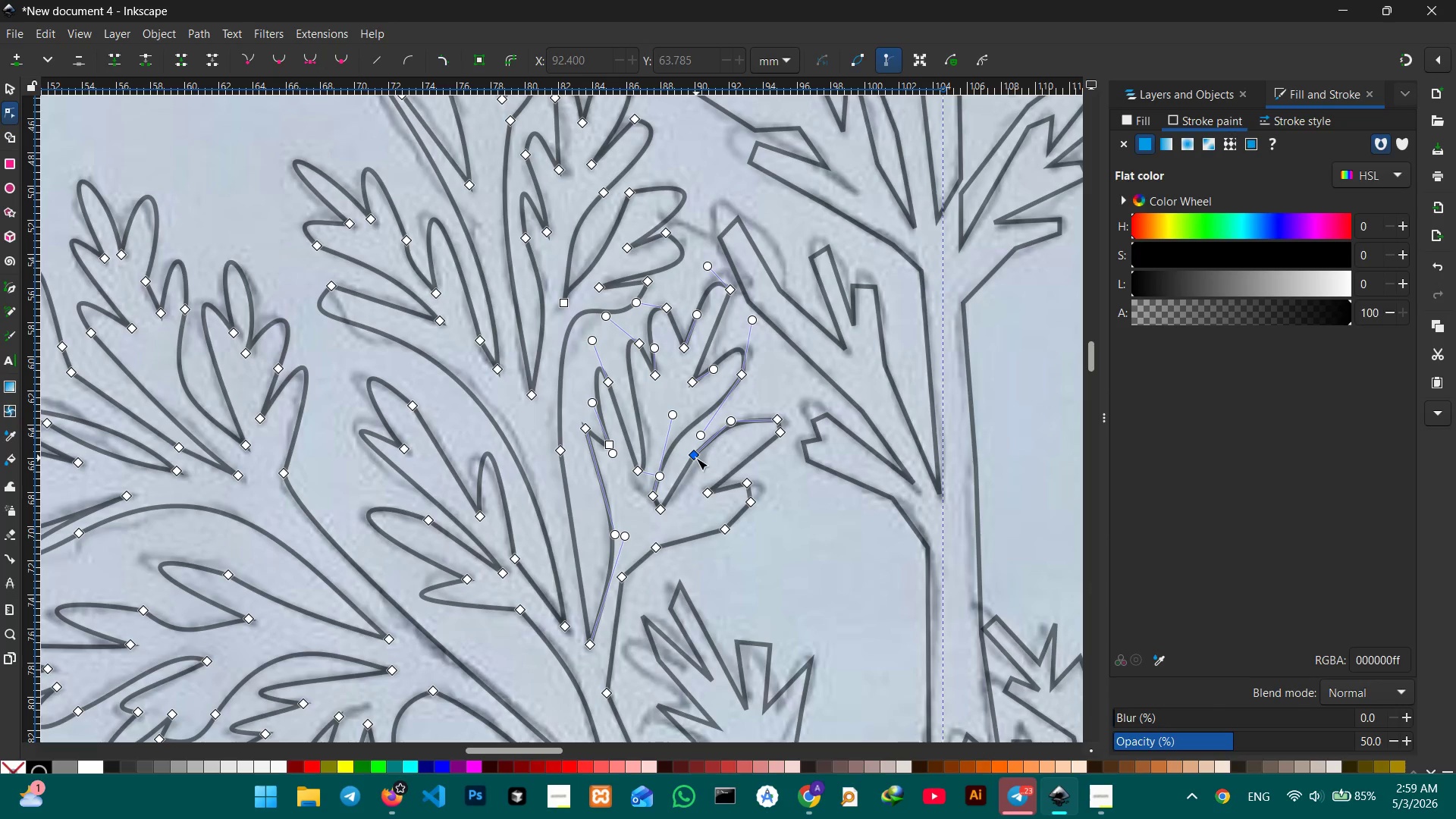 
key(Backspace)
 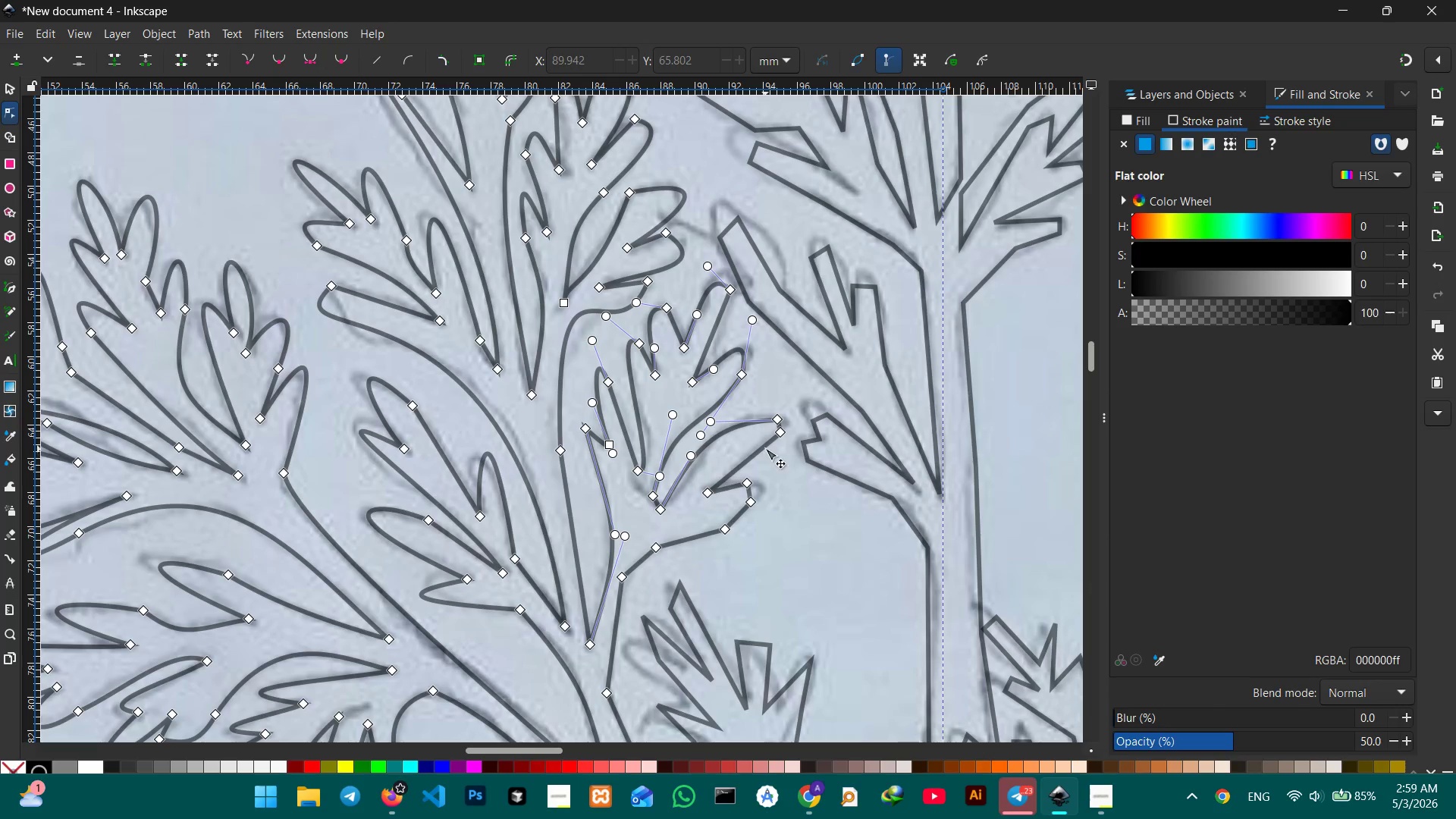 
left_click([780, 435])
 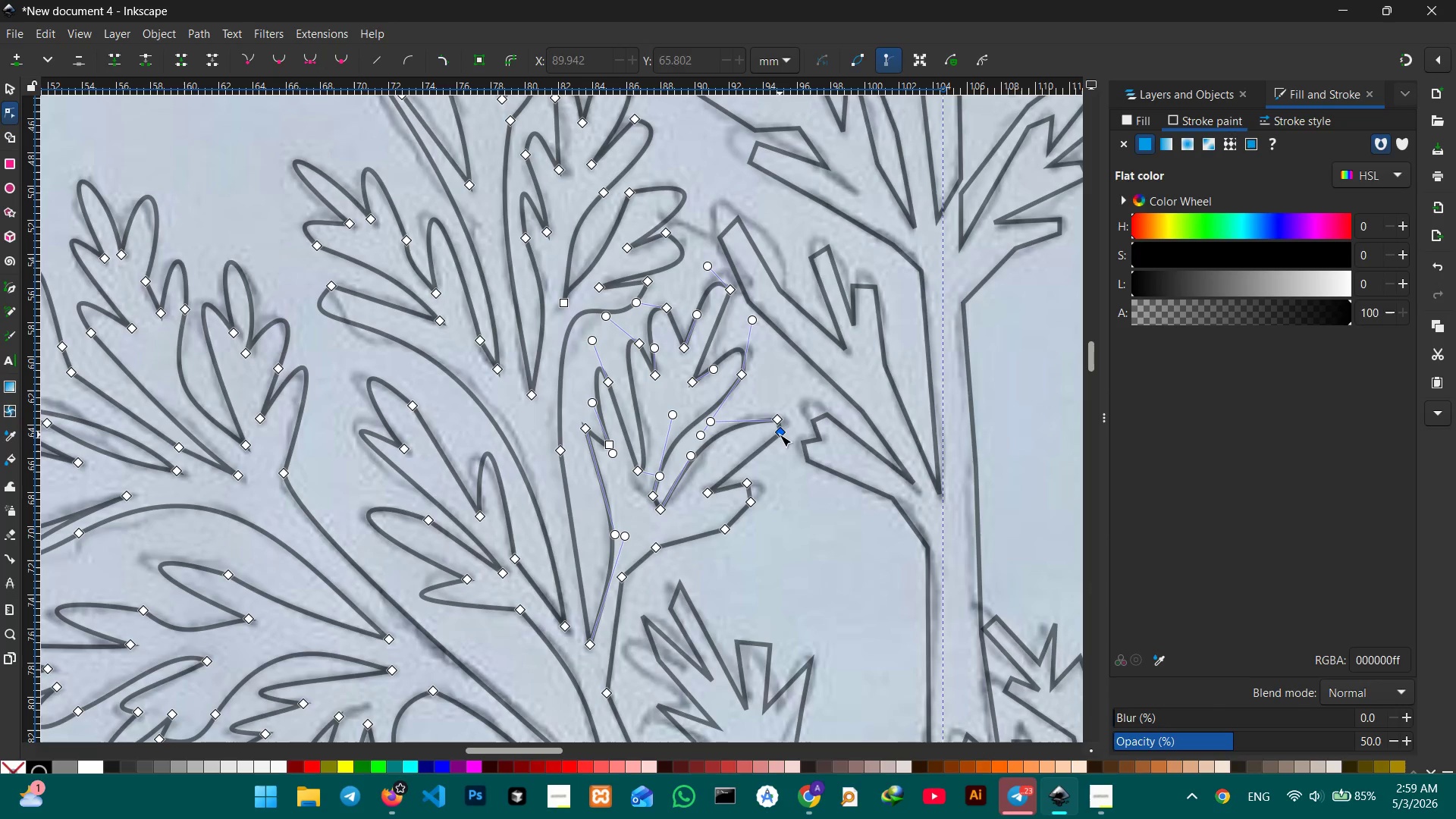 
key(Backspace)
 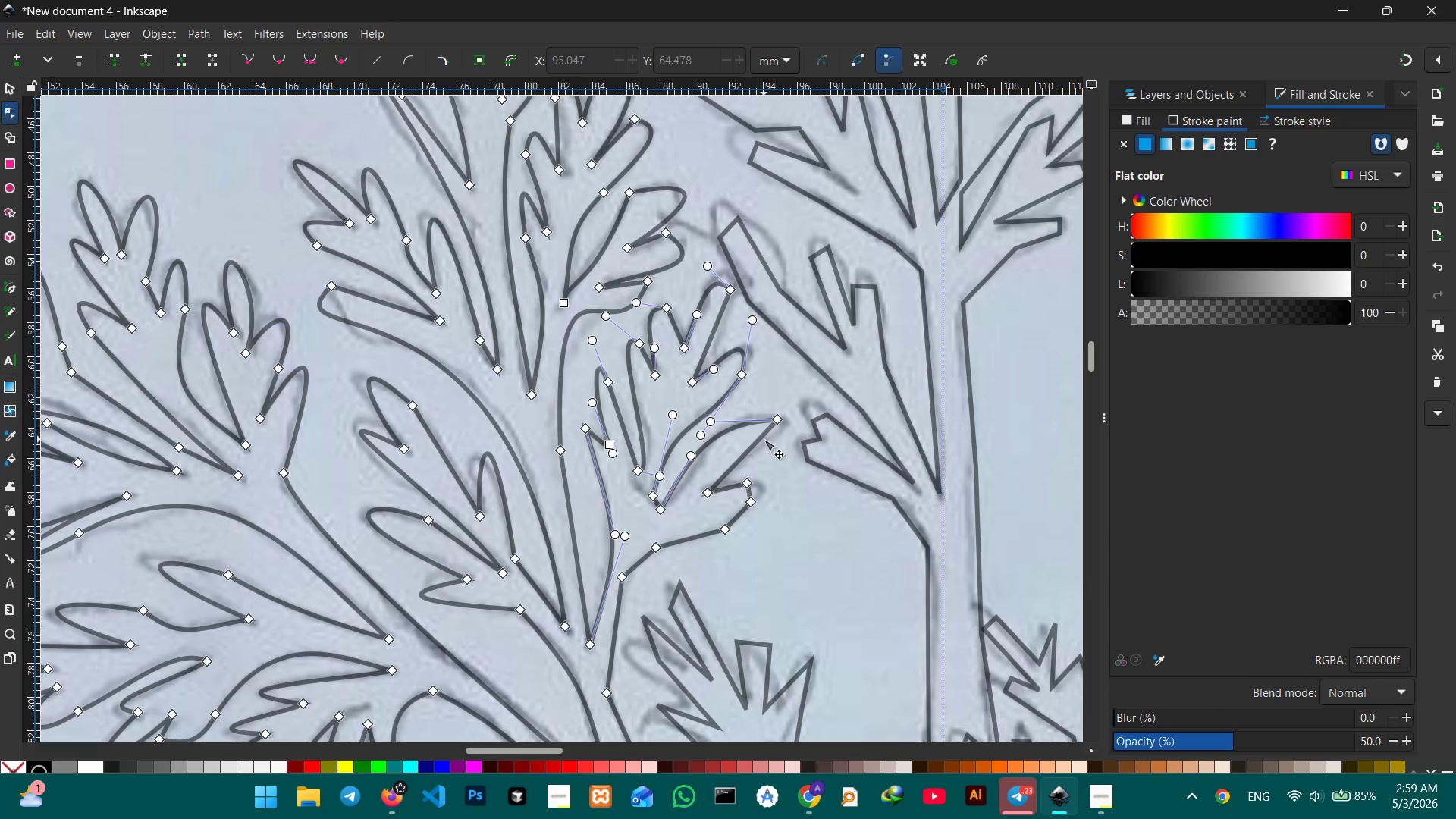 
left_click_drag(start_coordinate=[764, 439], to_coordinate=[770, 444])
 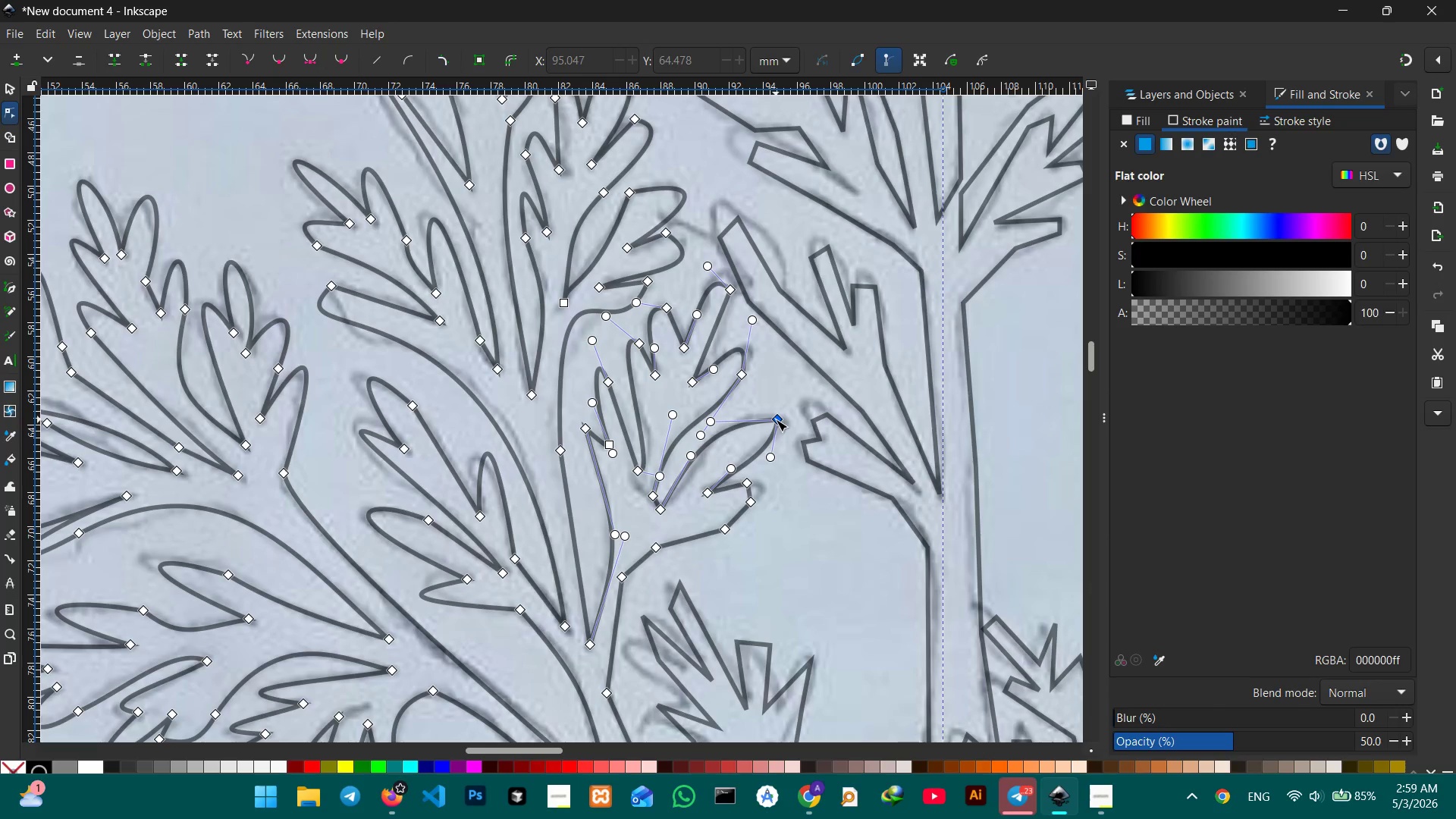 
left_click([776, 419])
 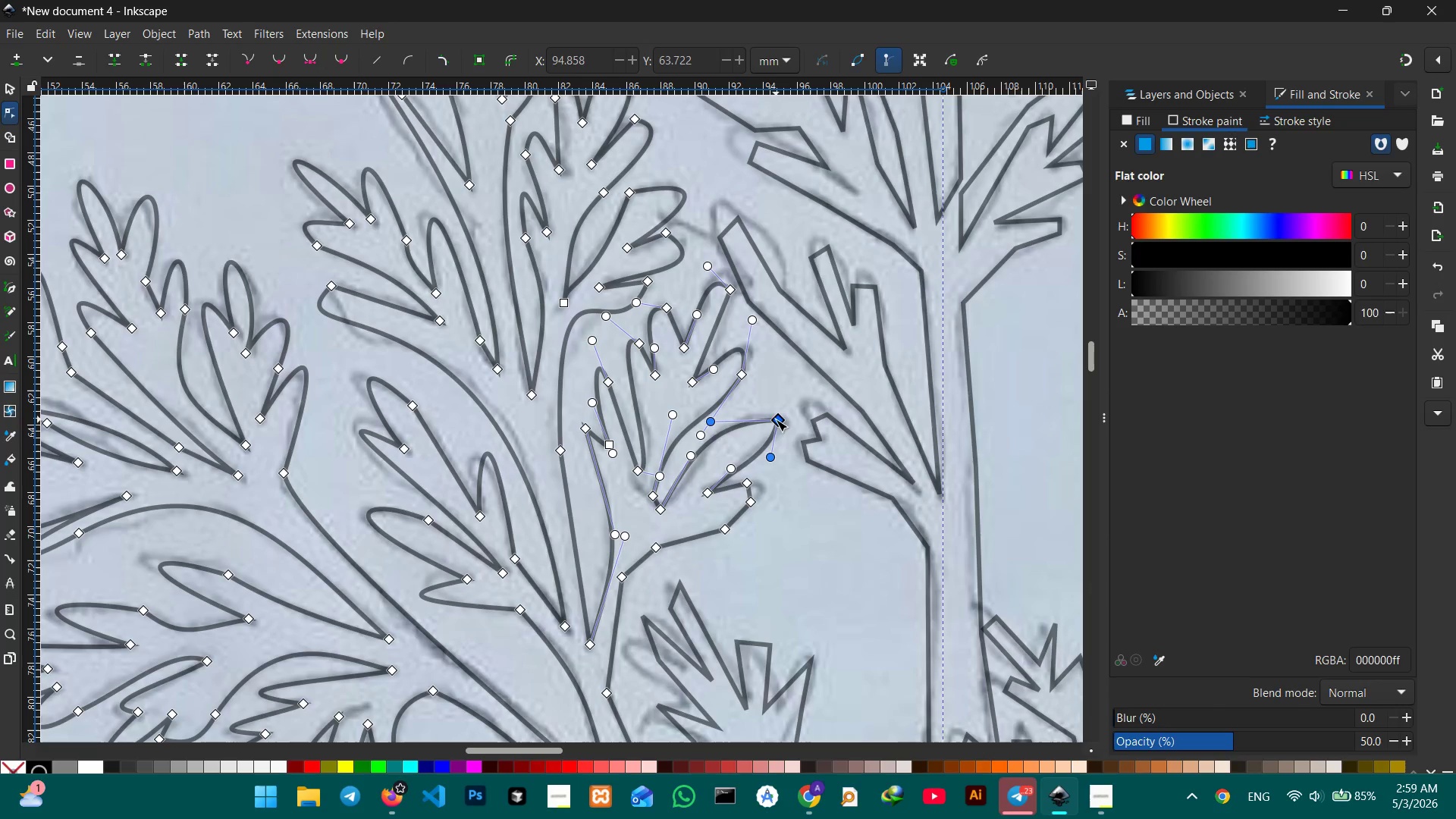 
key(Backspace)
 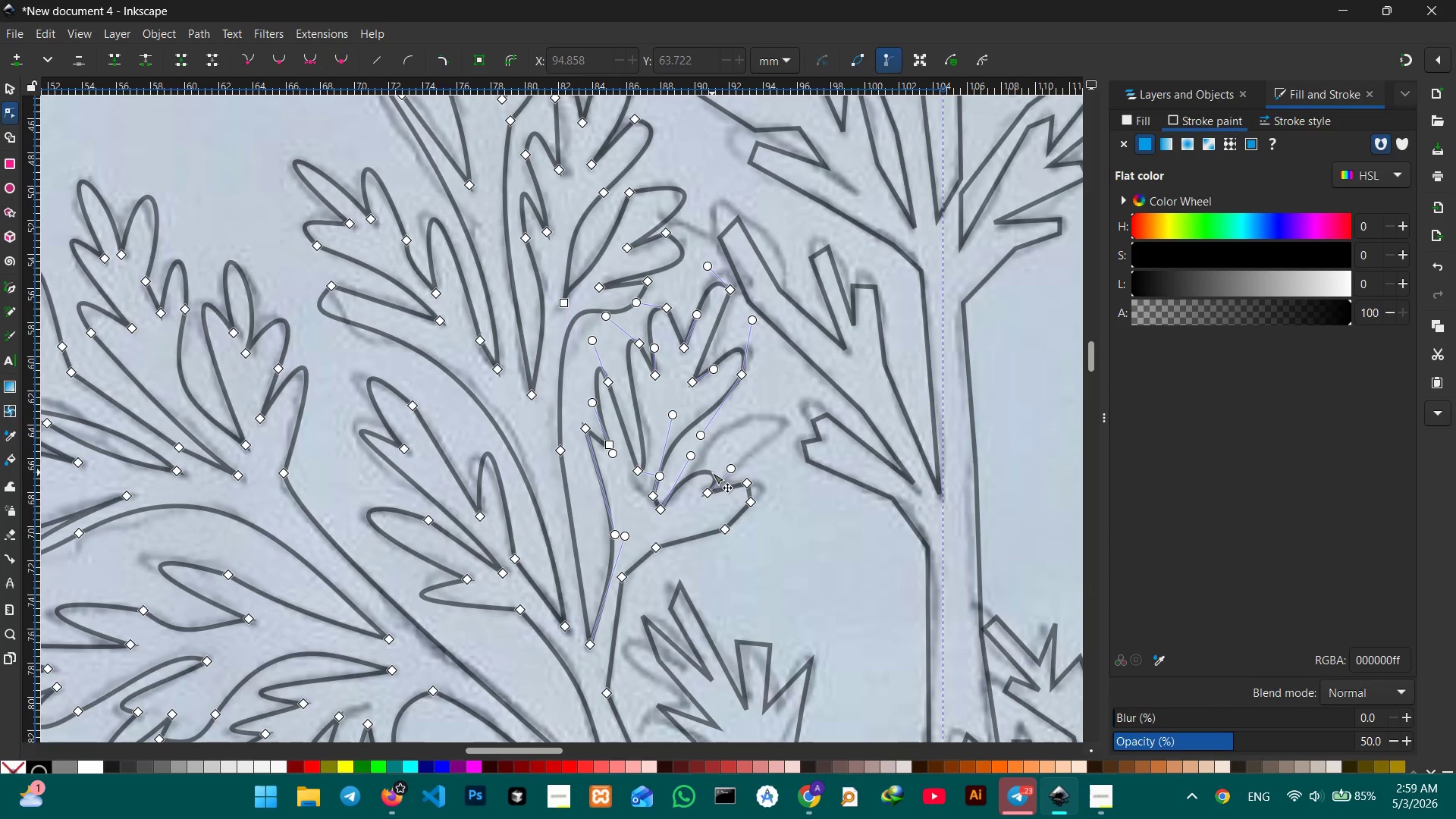 
left_click_drag(start_coordinate=[708, 473], to_coordinate=[761, 415])
 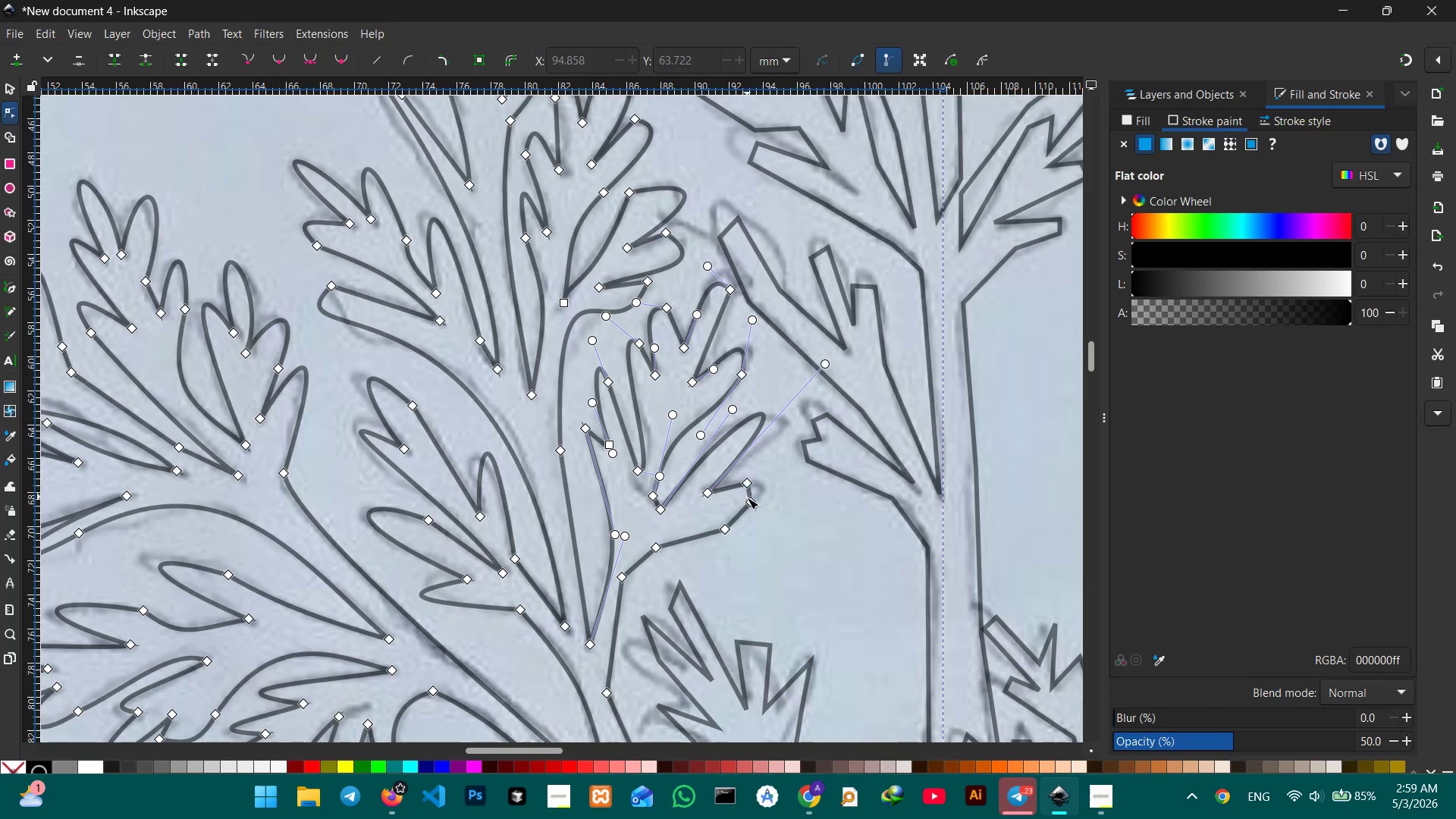 
left_click([748, 499])
 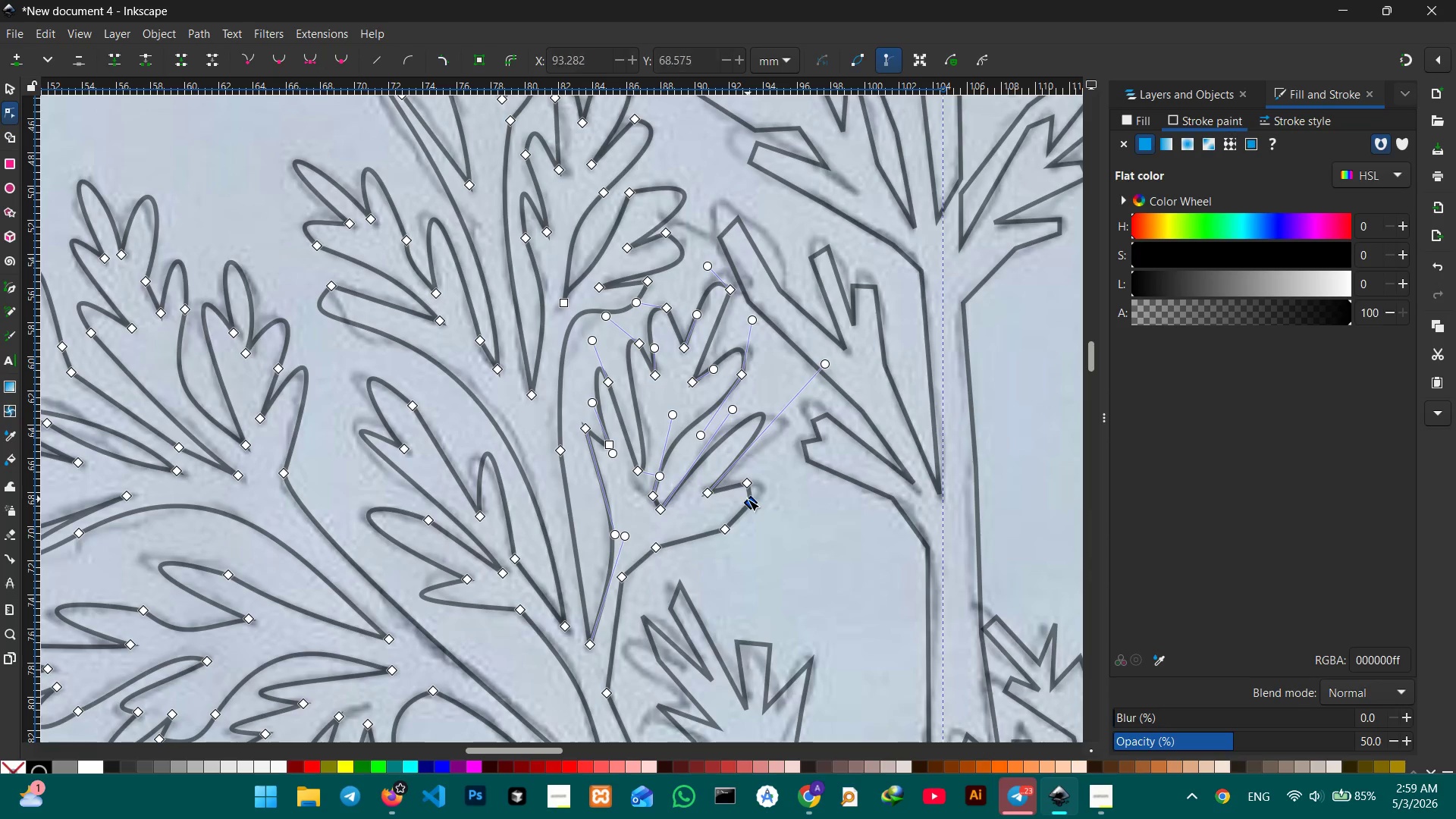 
key(Backspace)
 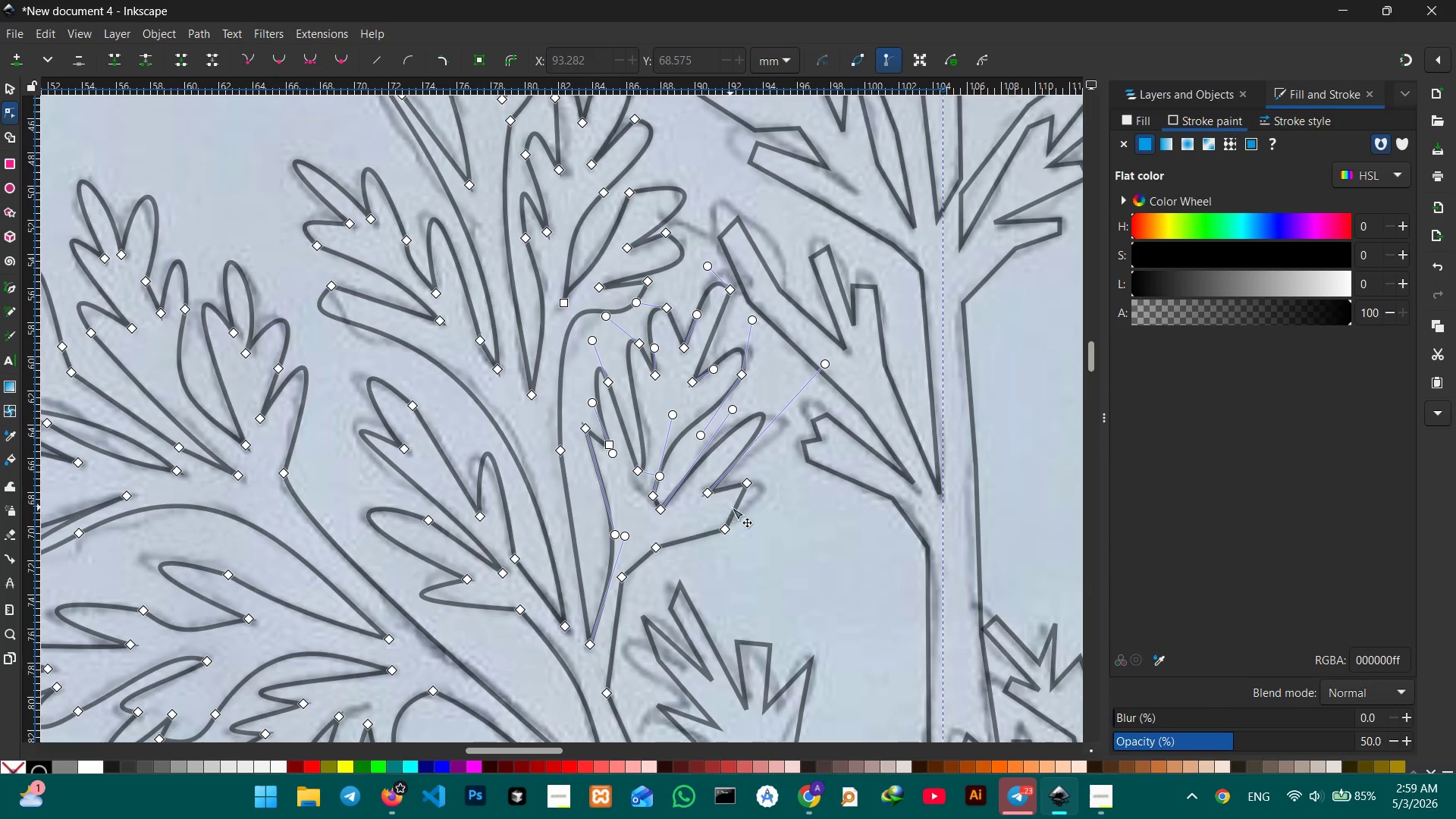 
left_click_drag(start_coordinate=[734, 507], to_coordinate=[758, 507])
 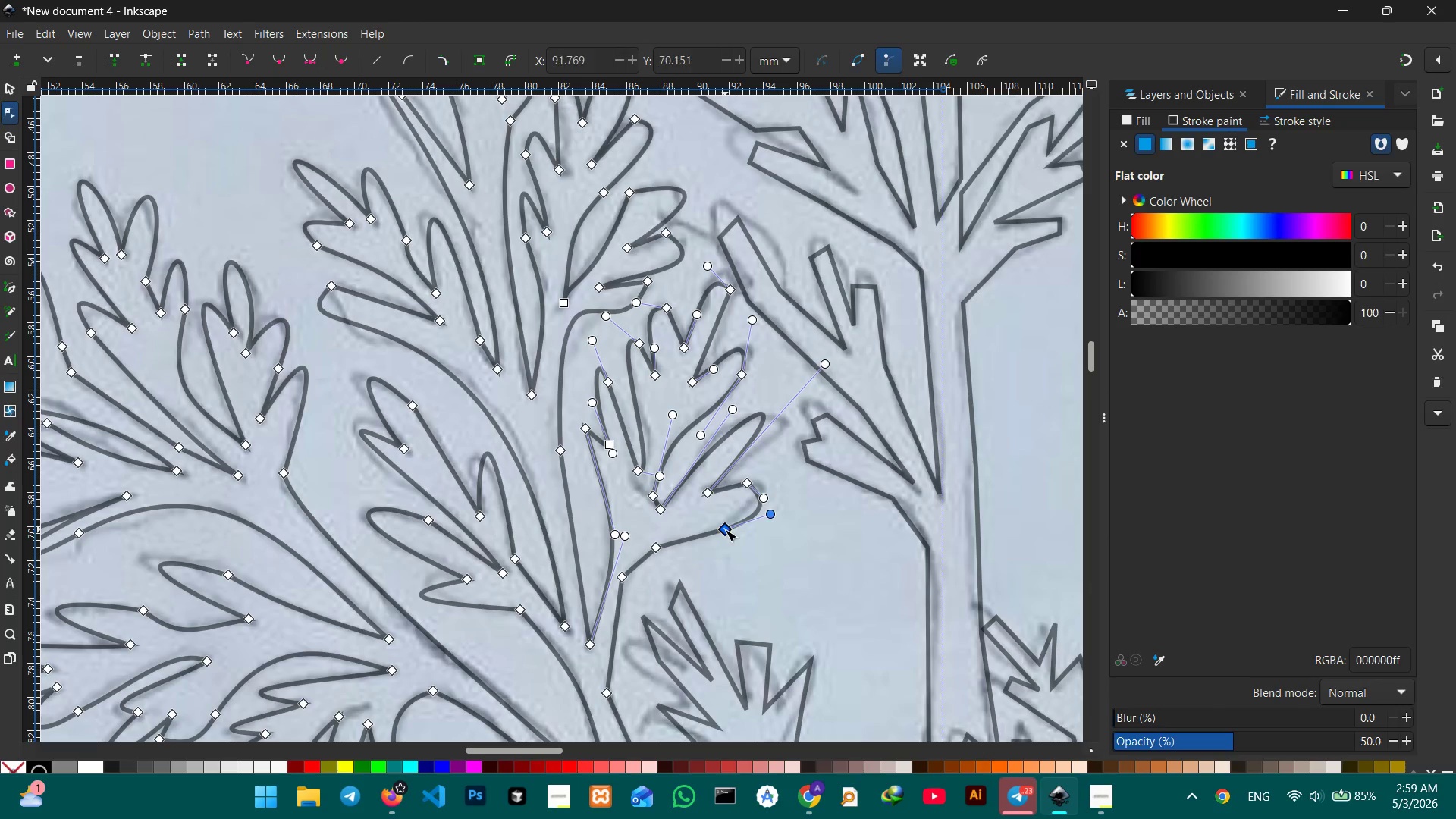 
key(Backspace)
 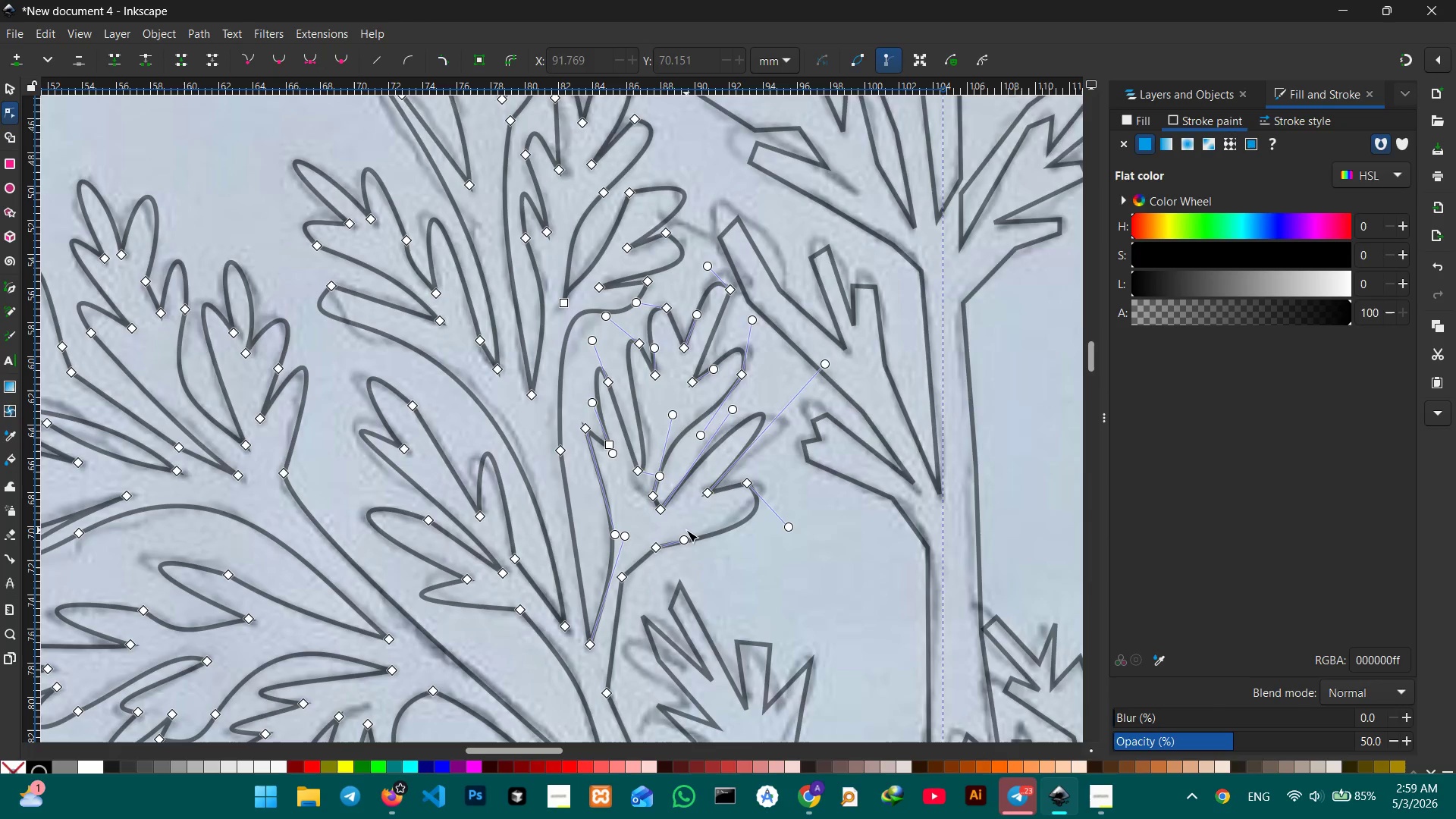 
scroll: coordinate [686, 530], scroll_direction: down, amount: 1.0
 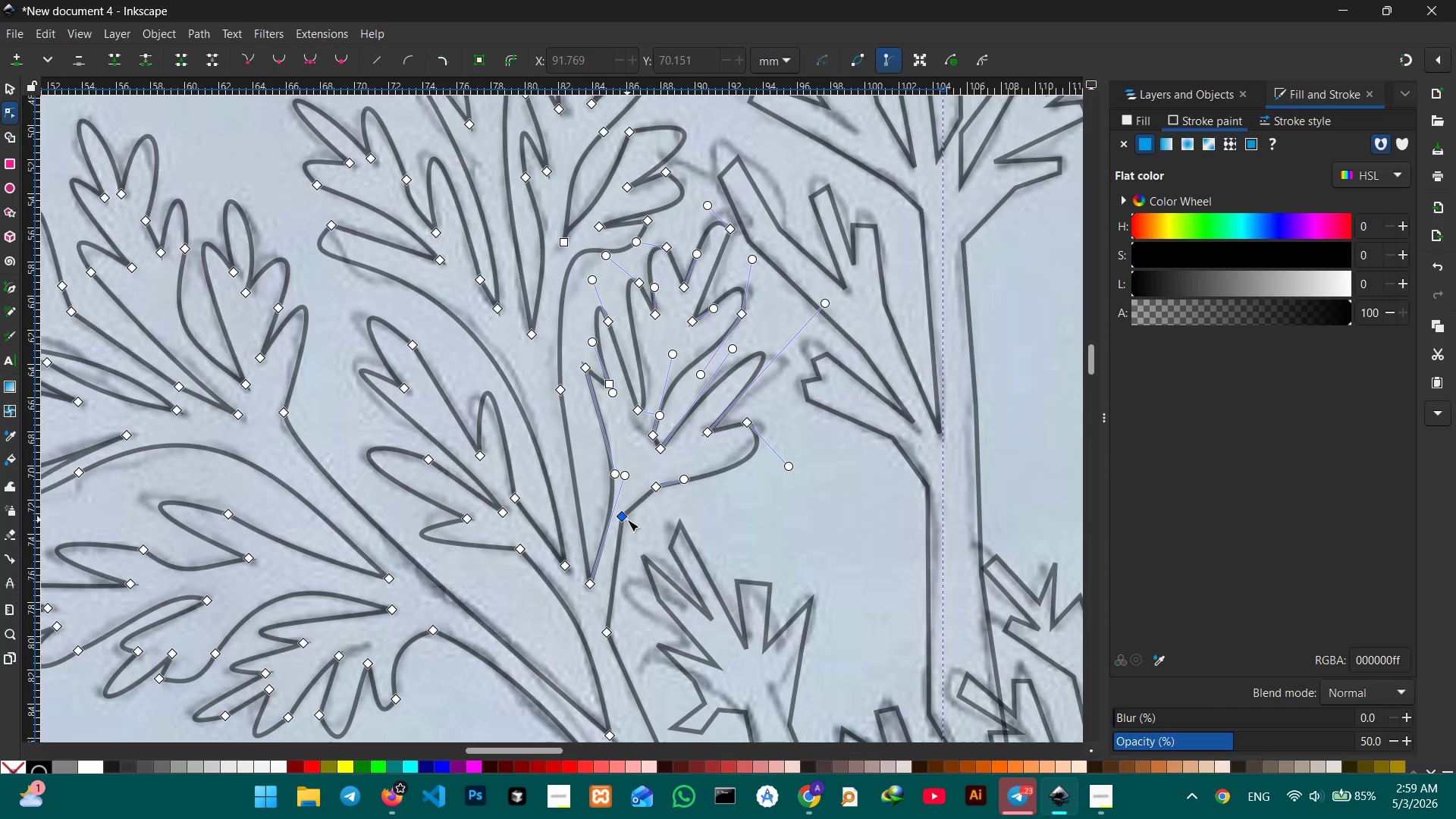 
left_click([627, 519])
 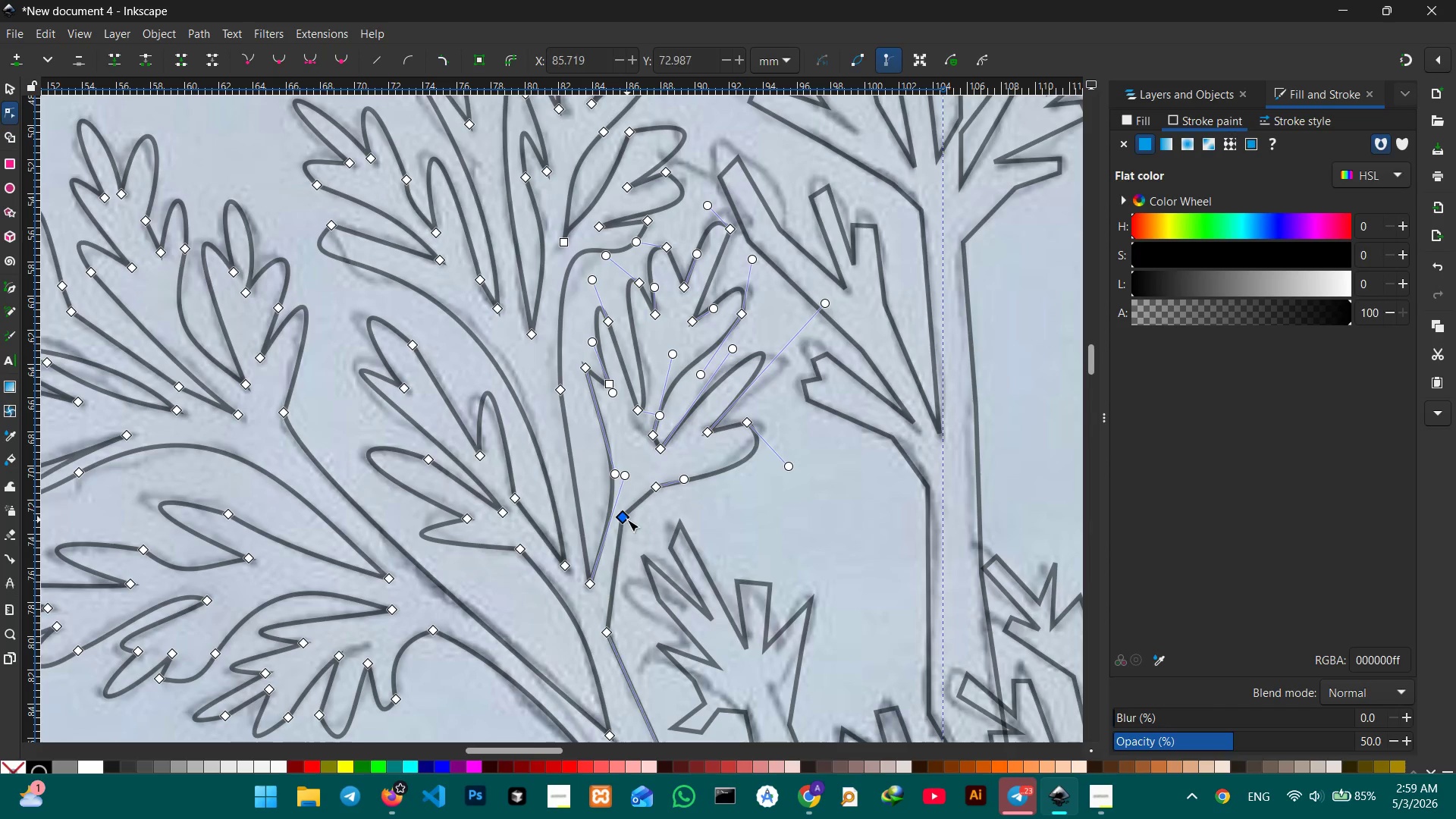 
key(Backspace)
 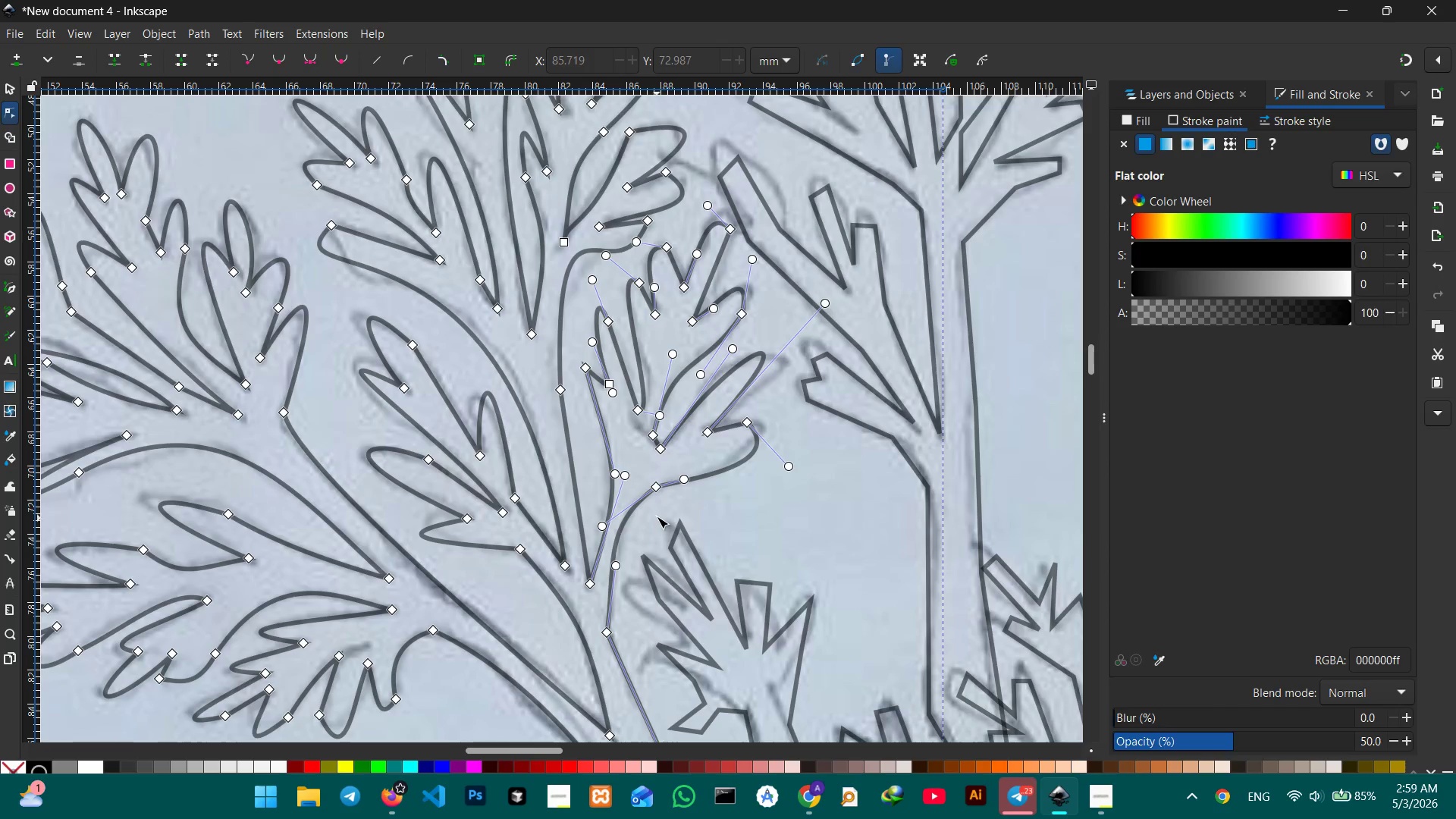 
scroll: coordinate [657, 515], scroll_direction: down, amount: 2.0
 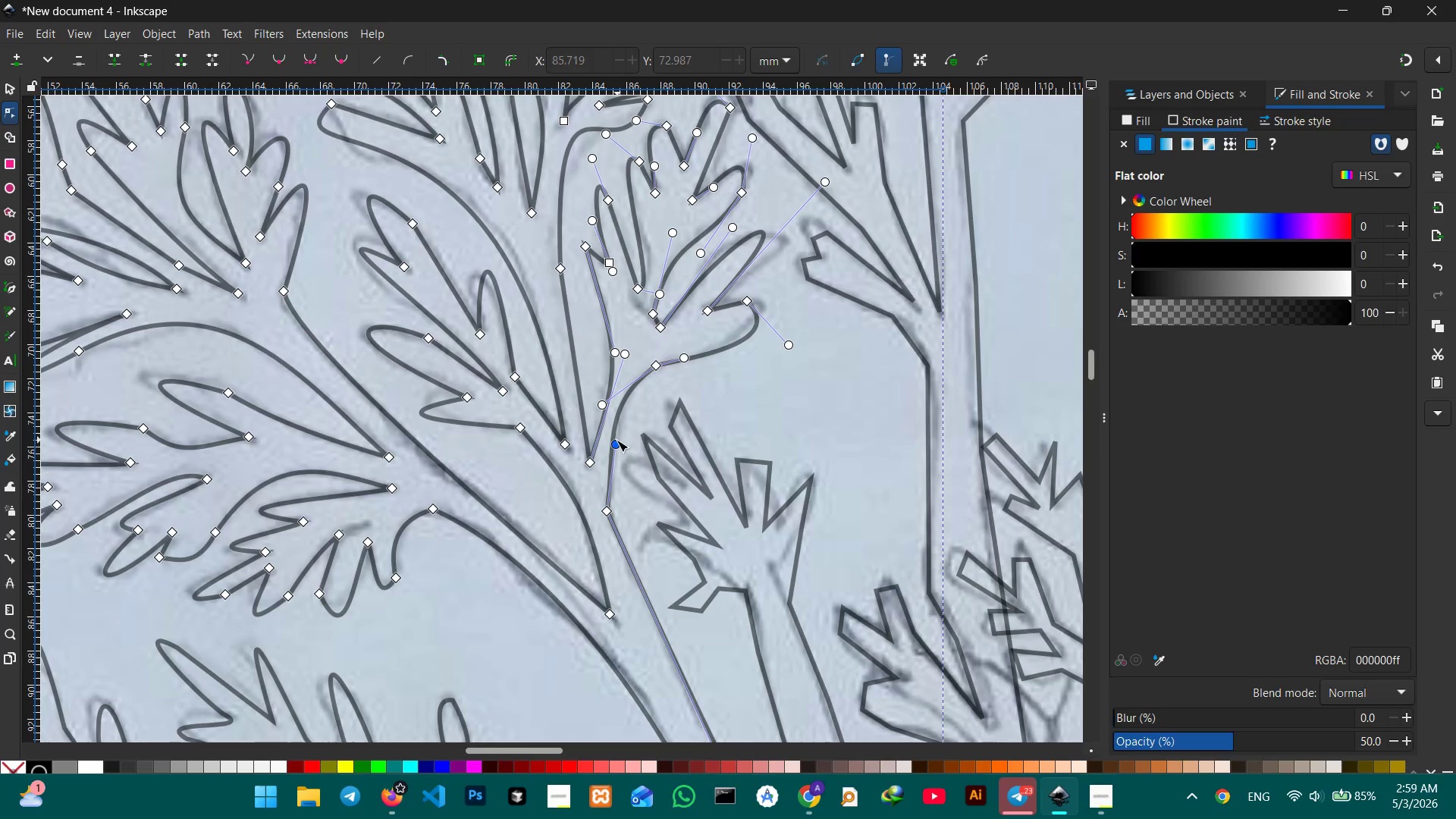 
left_click_drag(start_coordinate=[617, 440], to_coordinate=[631, 444])
 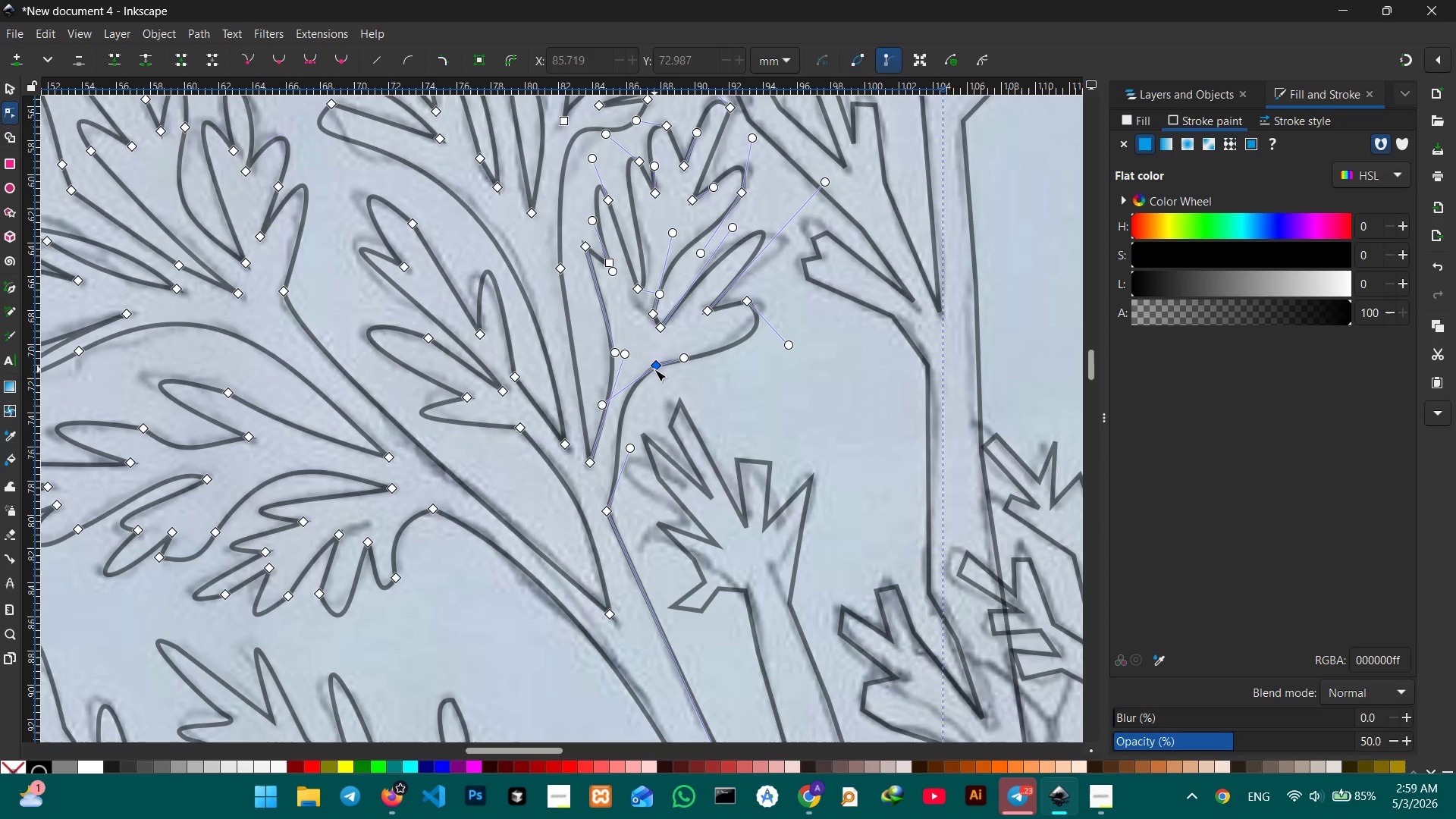 
left_click([654, 369])
 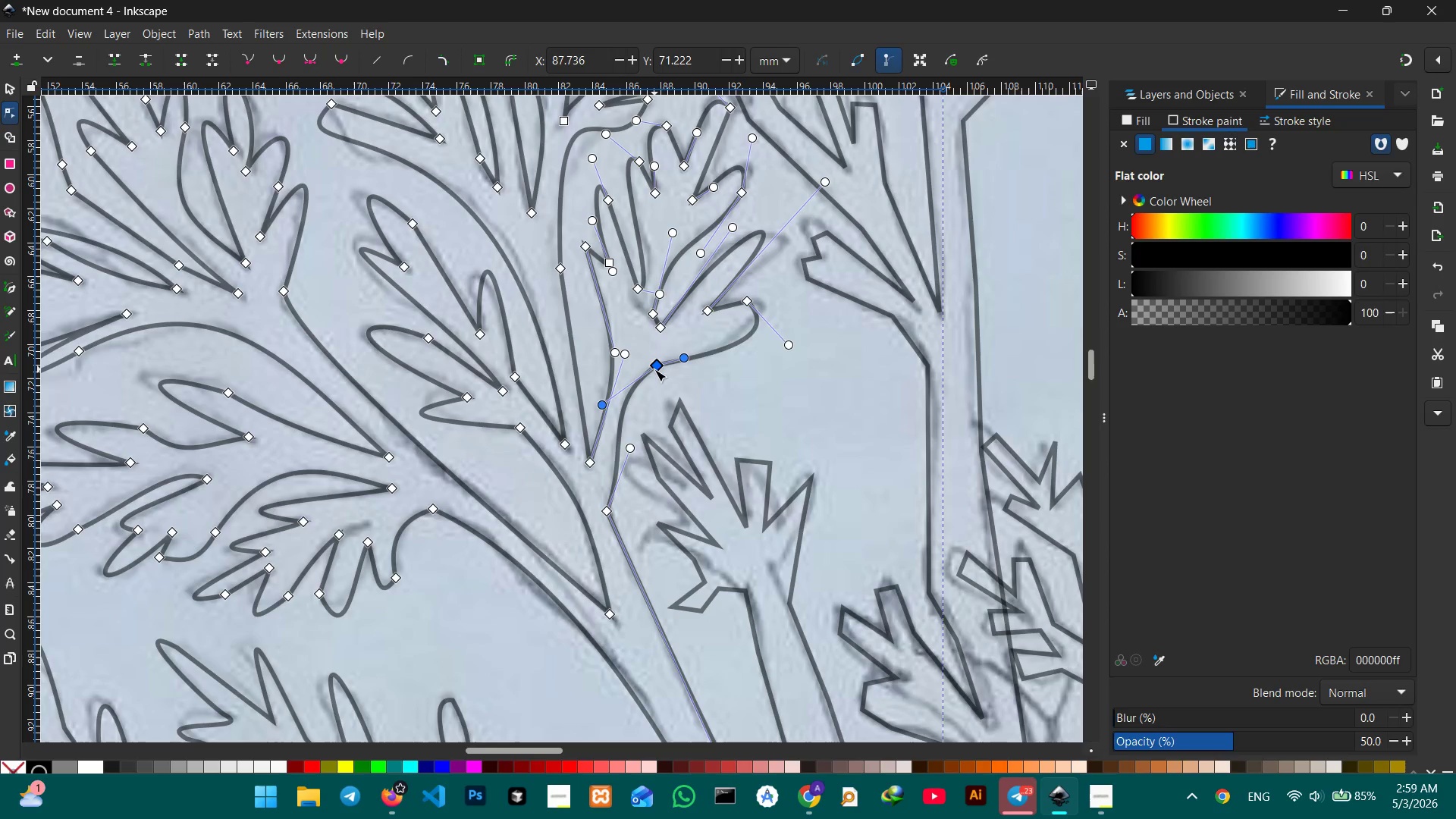 
key(Backspace)
 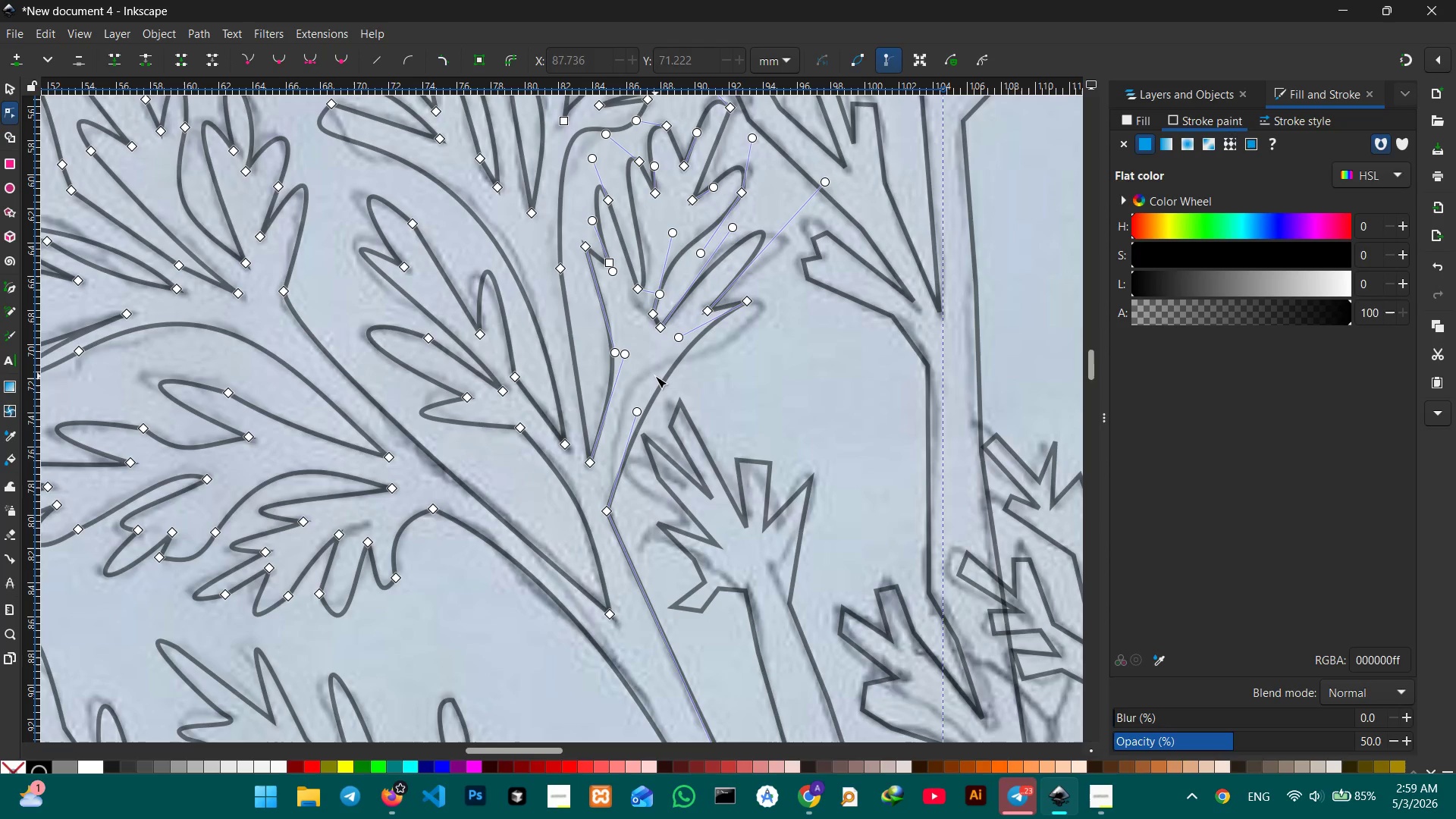 
key(Control+Z)
 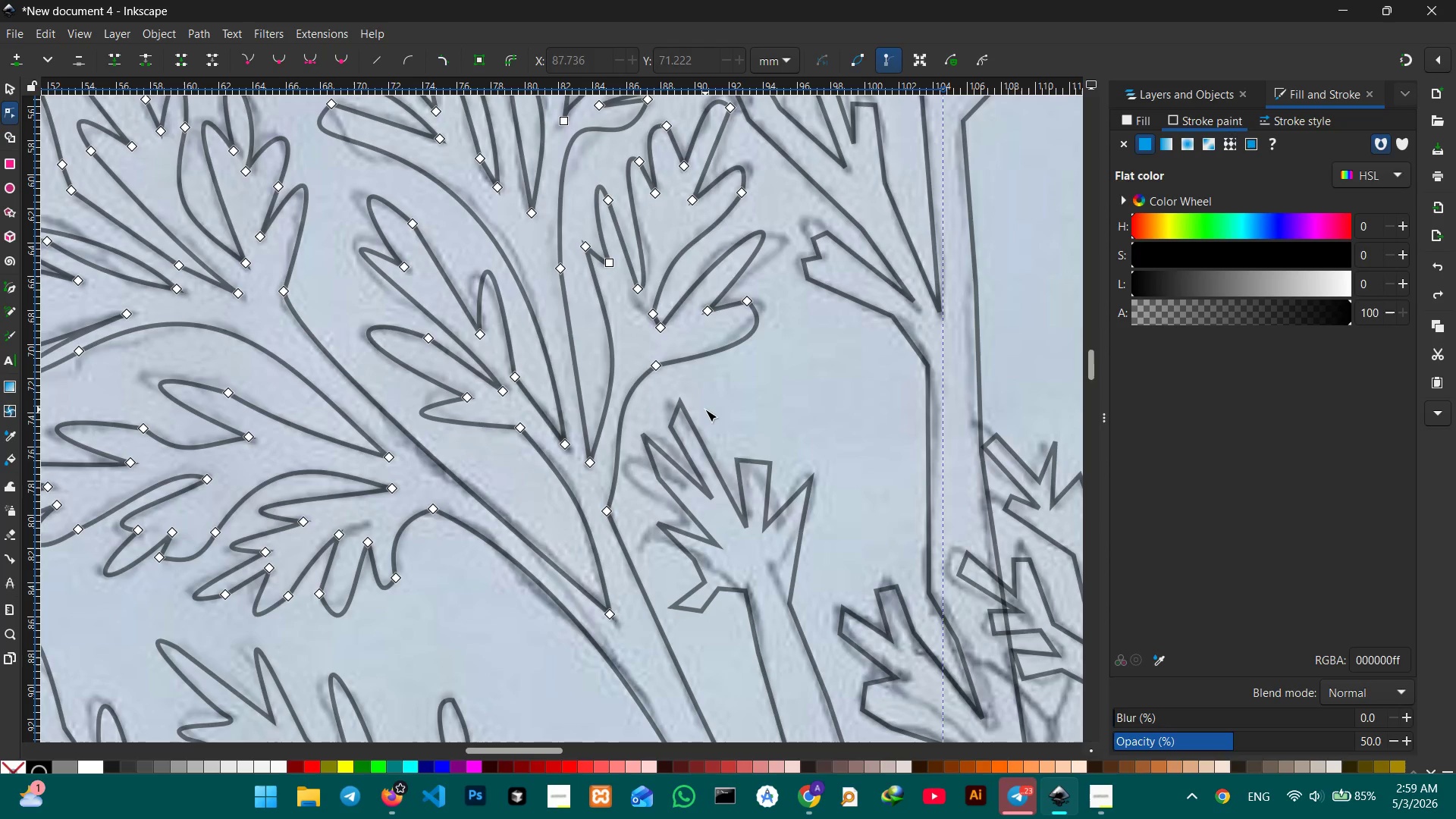 
scroll: coordinate [612, 449], scroll_direction: down, amount: 3.0
 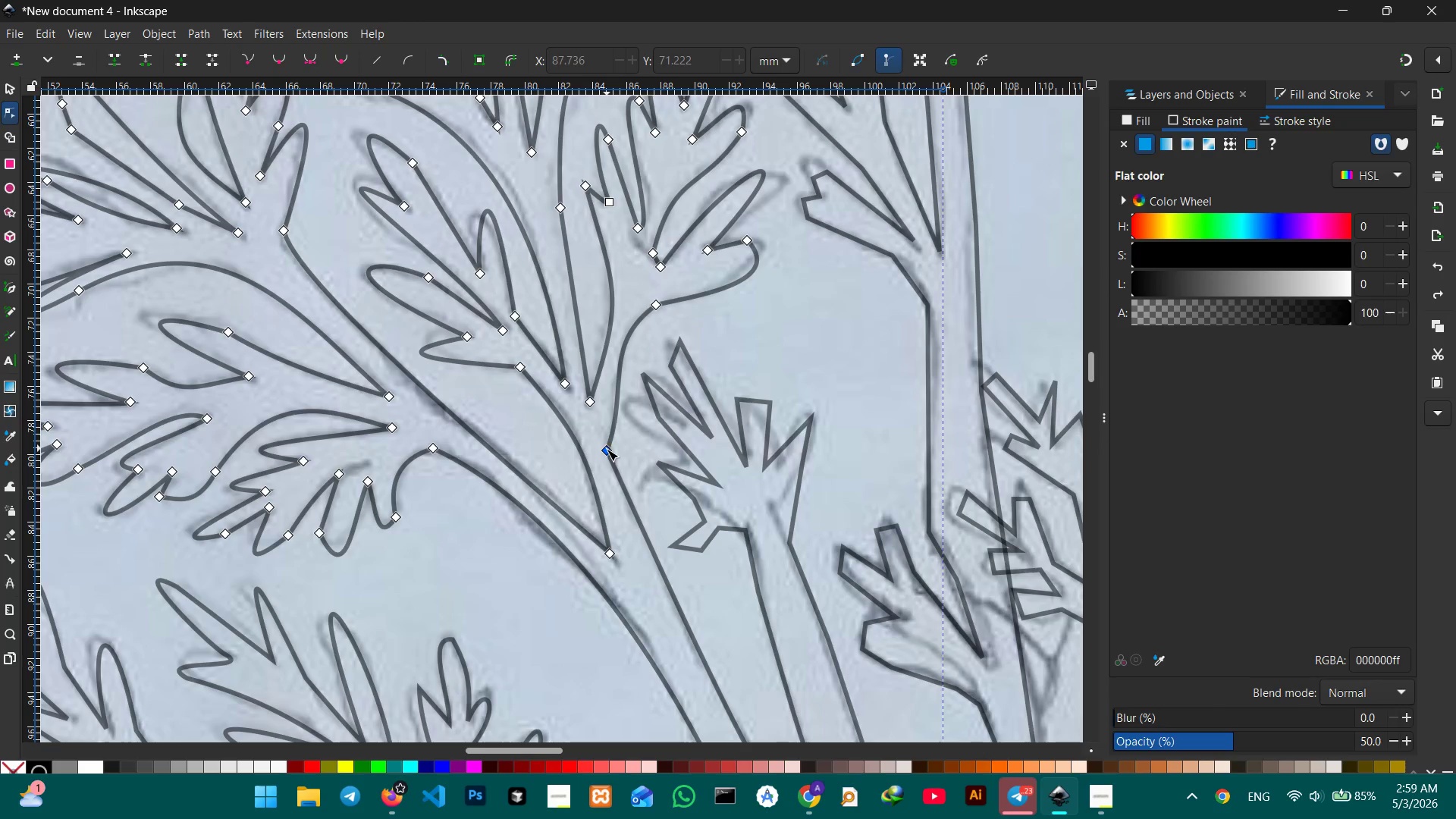 
left_click_drag(start_coordinate=[607, 450], to_coordinate=[611, 450])
 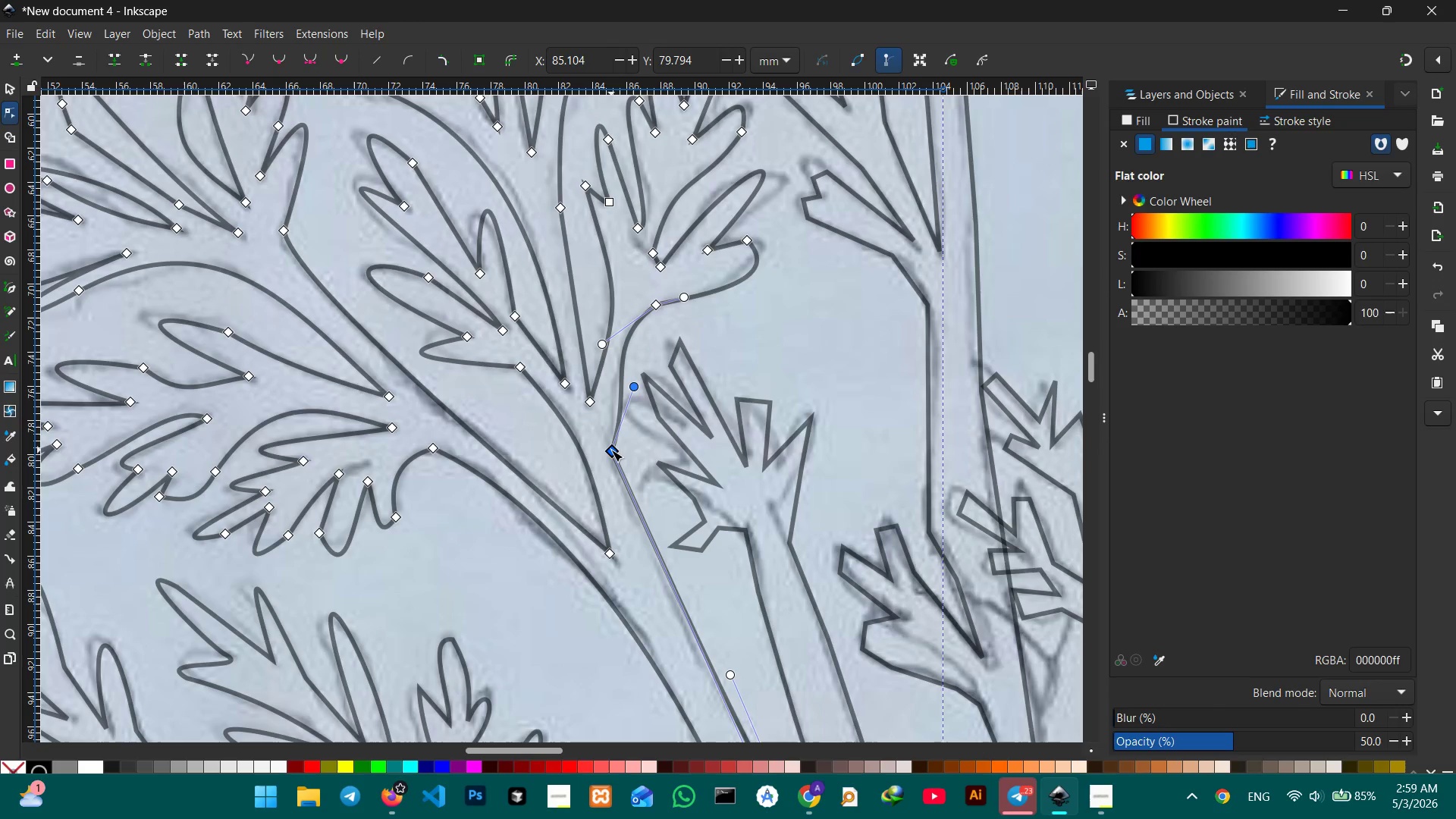 
key(Control+Z)
 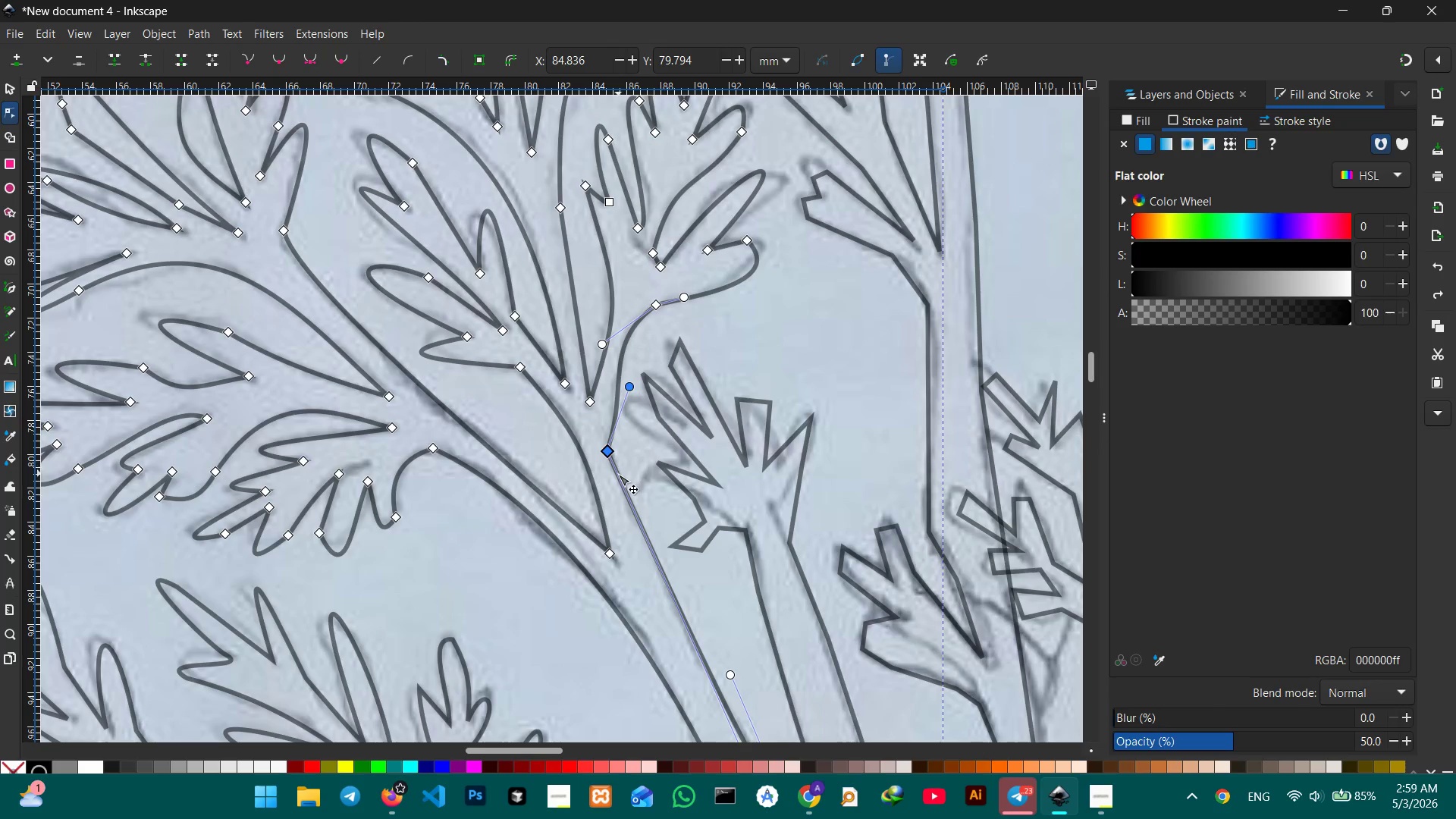 
left_click([618, 475])
 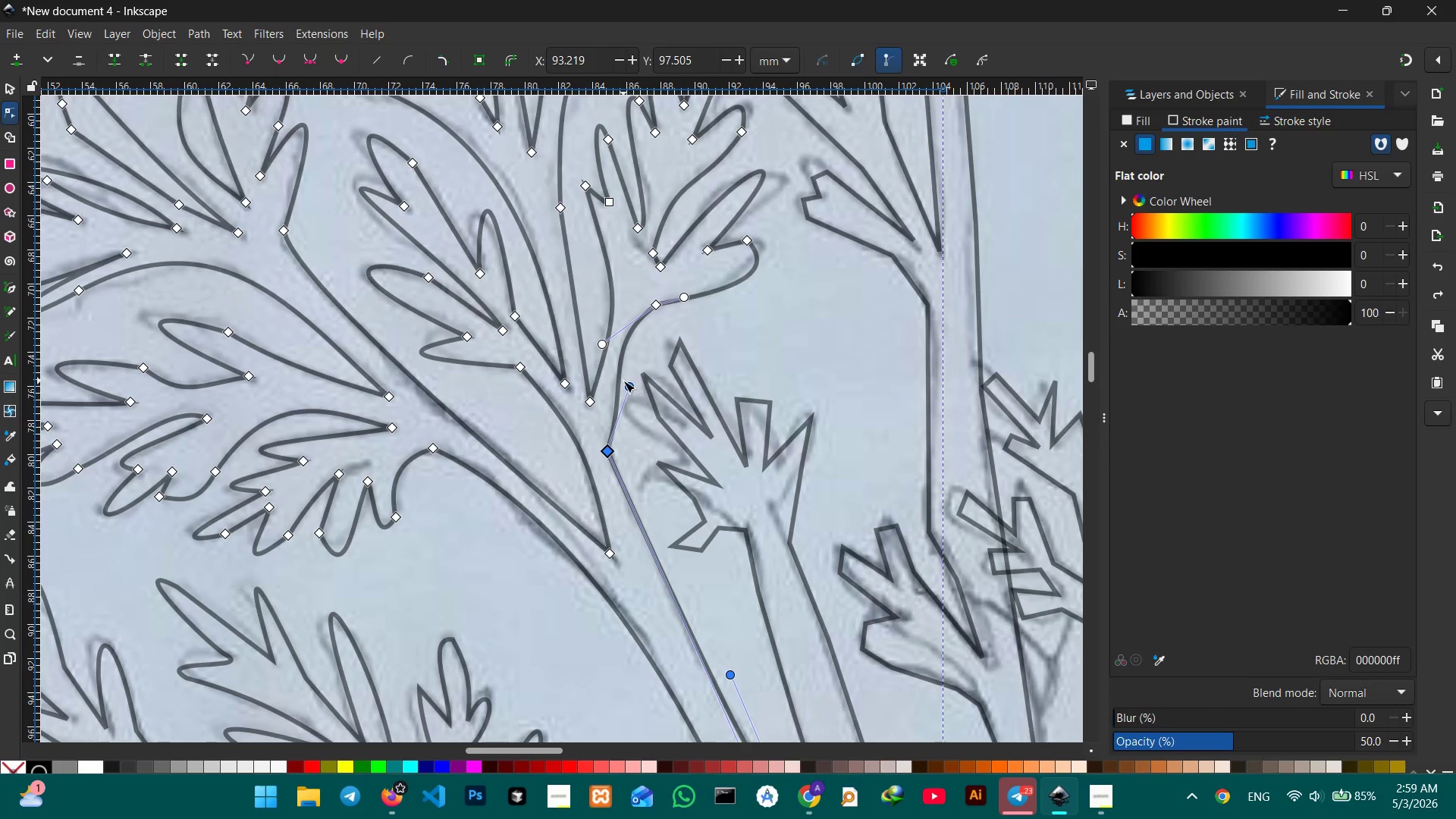 
left_click_drag(start_coordinate=[627, 384], to_coordinate=[621, 391])
 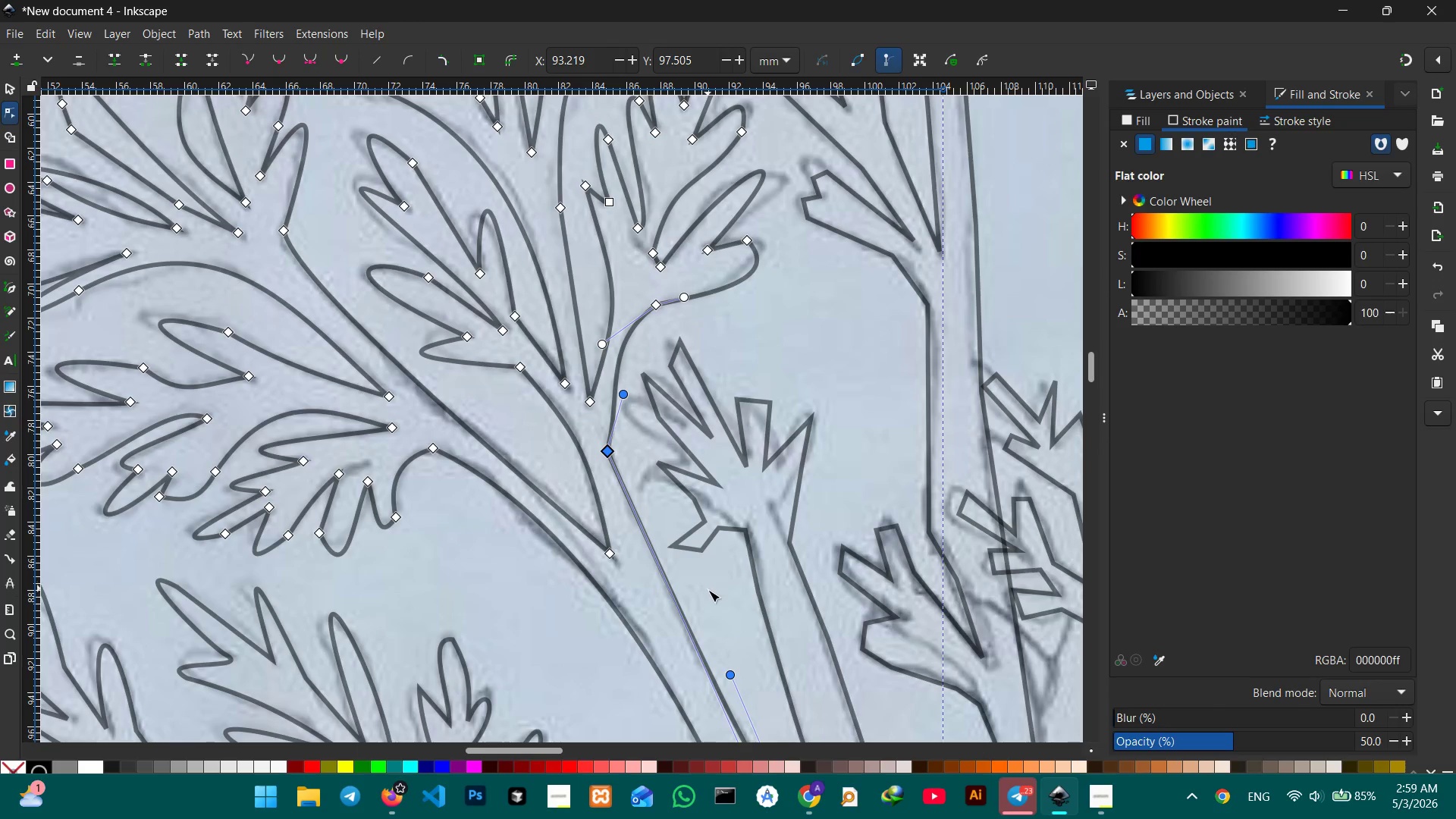 
scroll: coordinate [716, 592], scroll_direction: down, amount: 2.0
 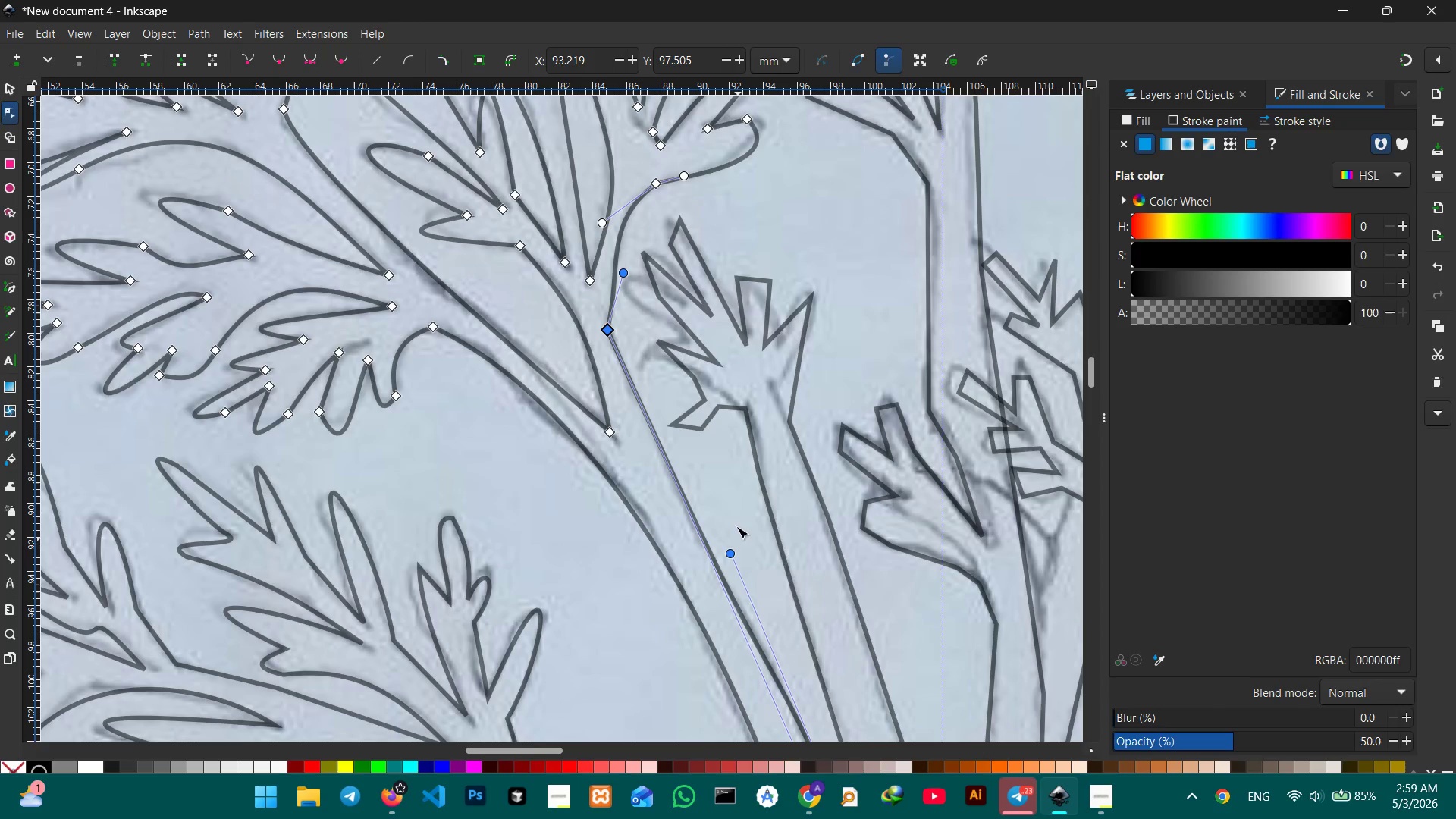 
hold_key(key=Space, duration=0.95)
 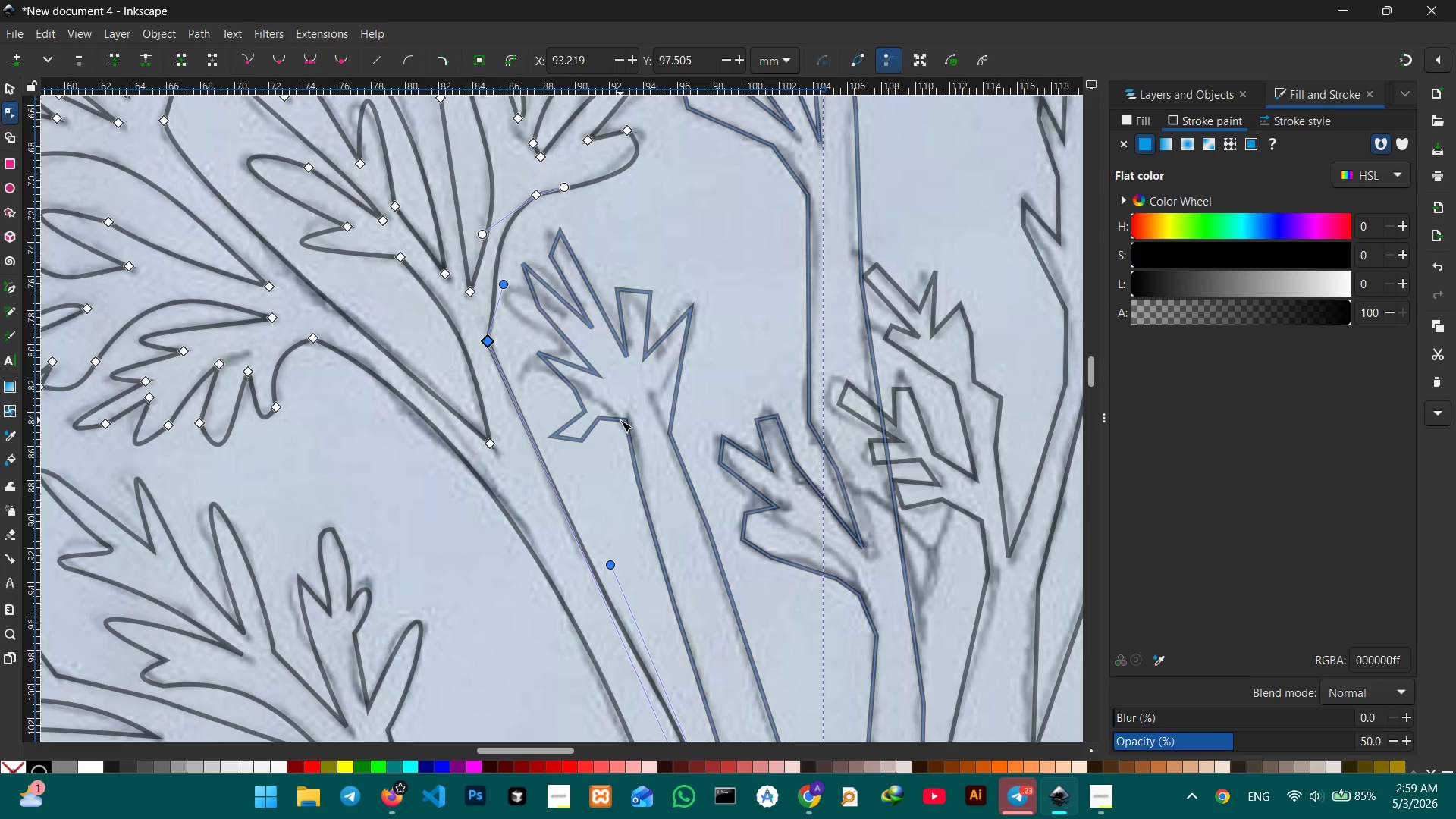 
left_click_drag(start_coordinate=[744, 498], to_coordinate=[628, 541])
 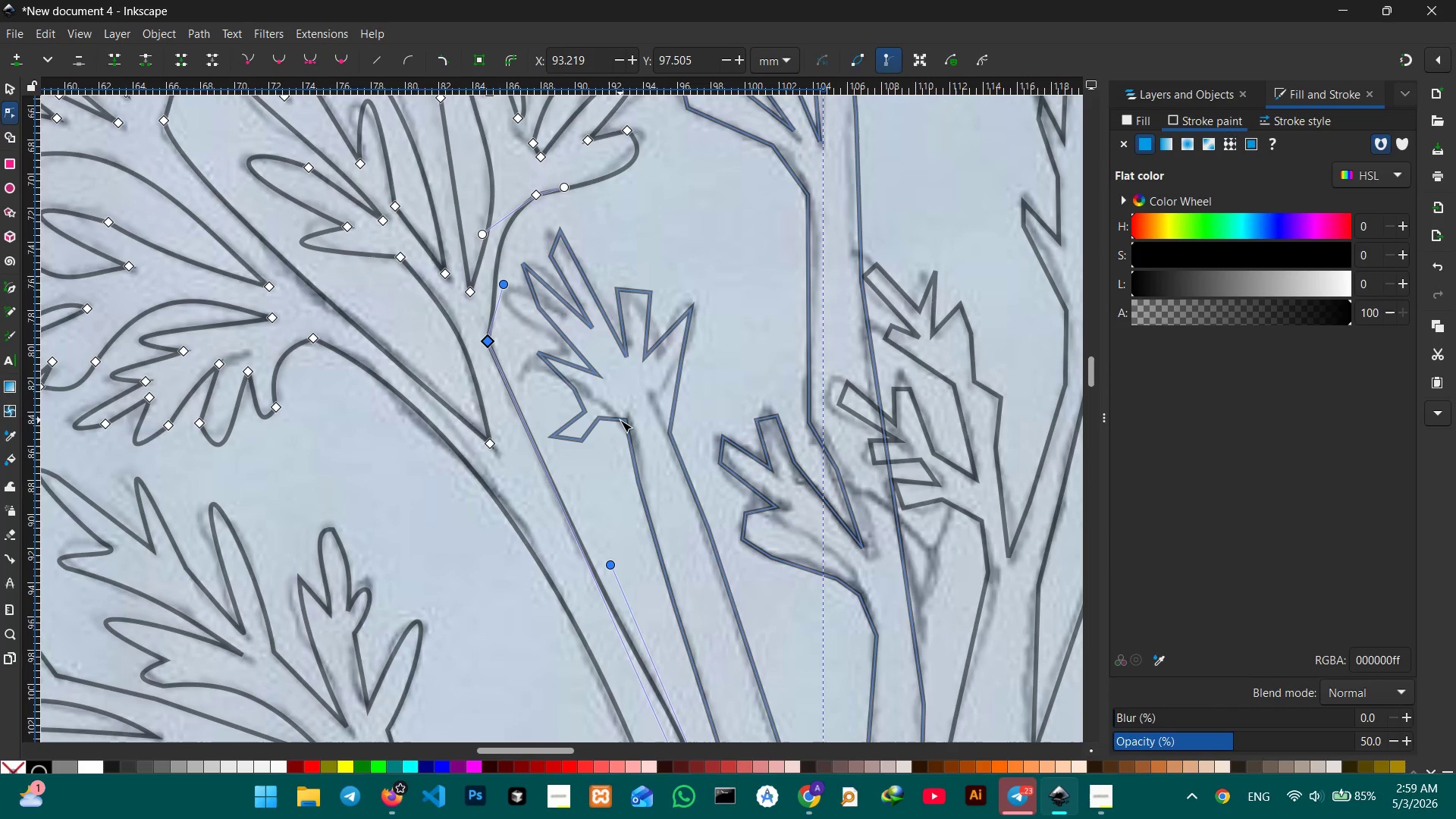 
left_click([620, 420])
 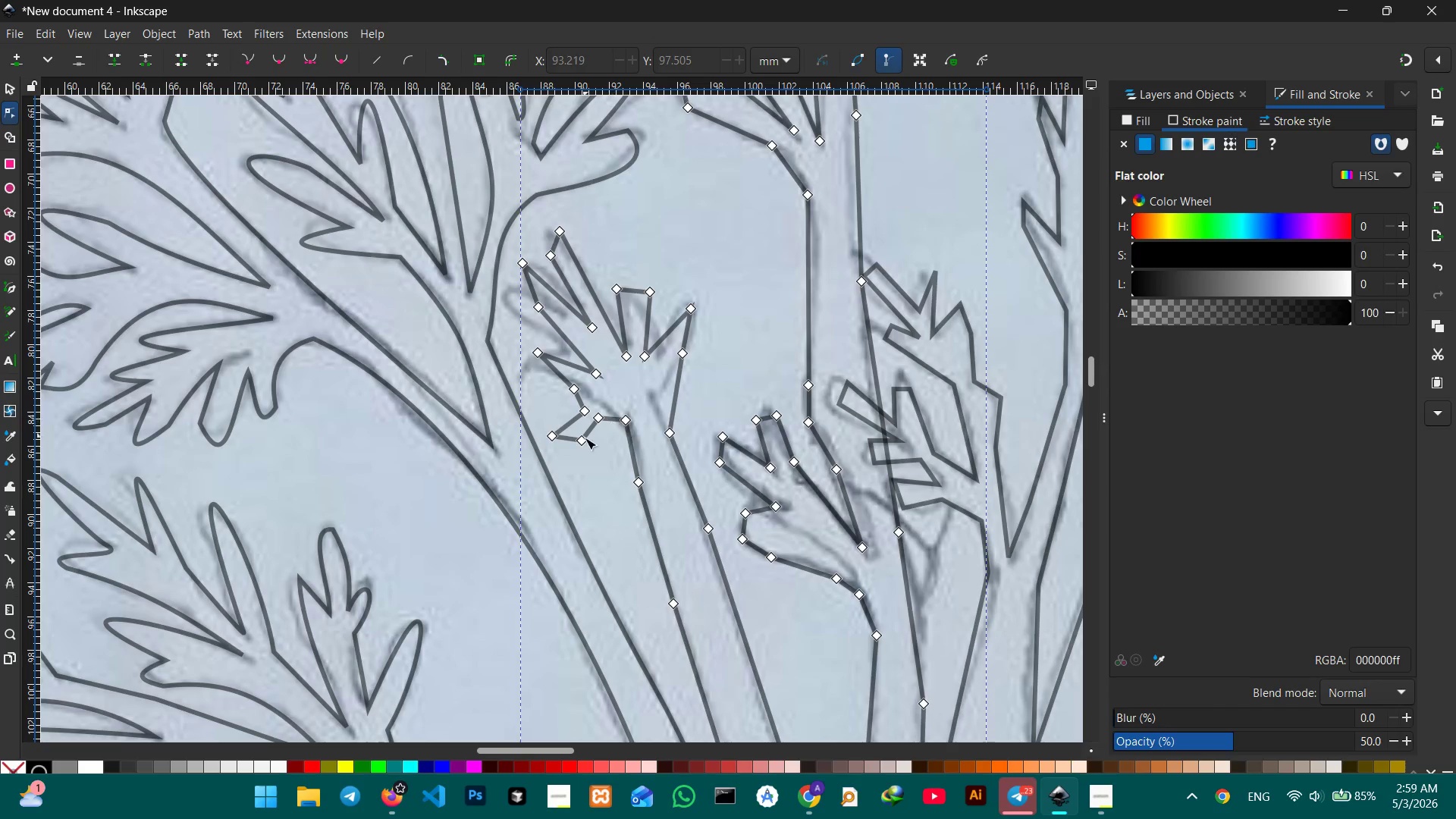 
left_click([583, 440])
 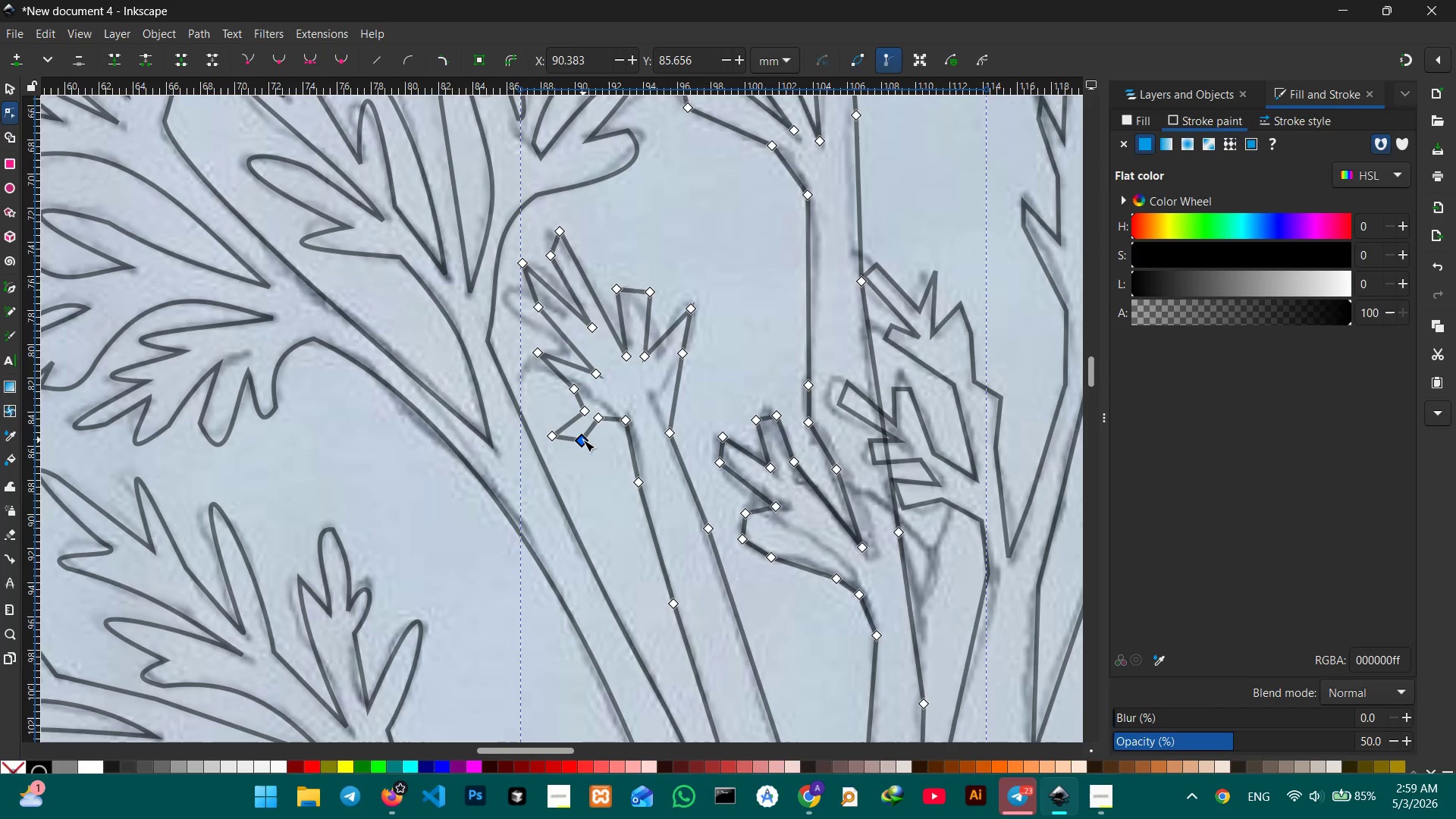 
key(Backspace)
 